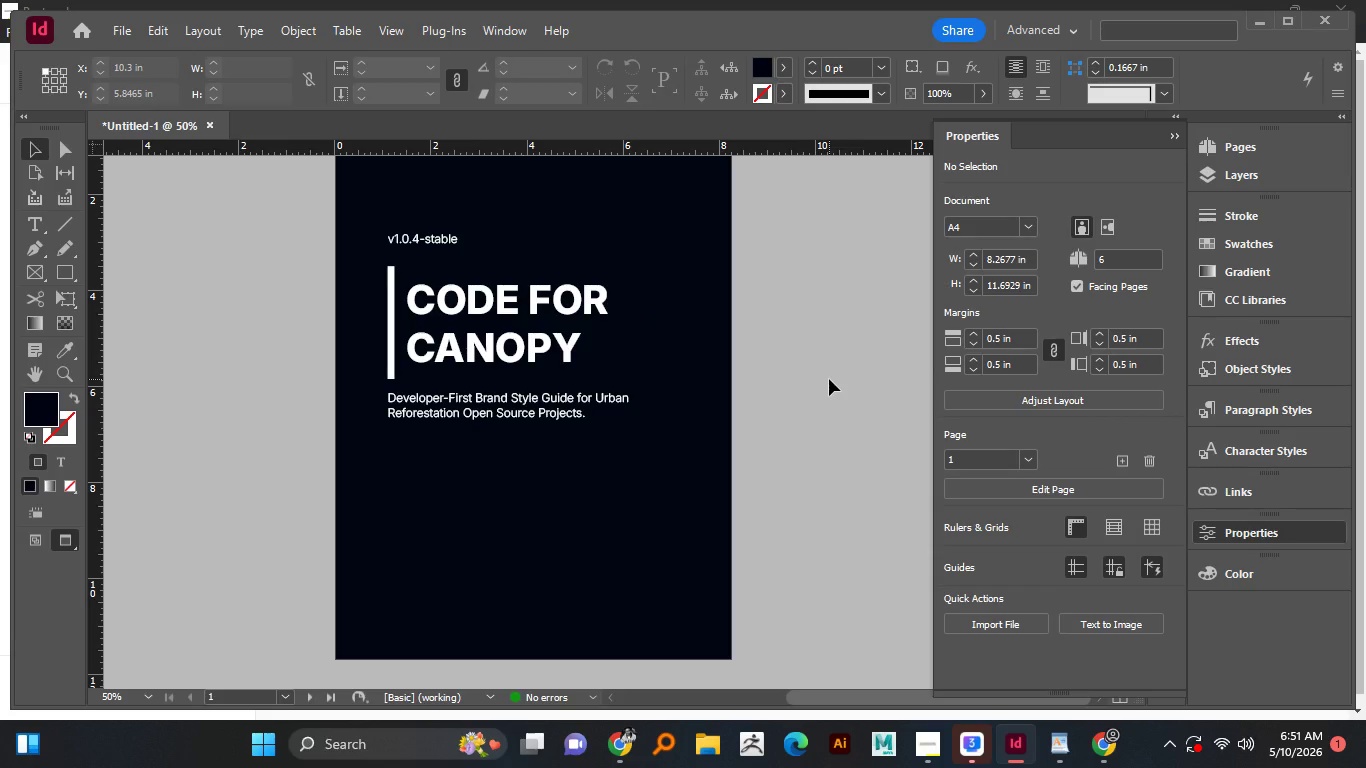 
scroll: coordinate [757, 496], scroll_direction: down, amount: 3.0
 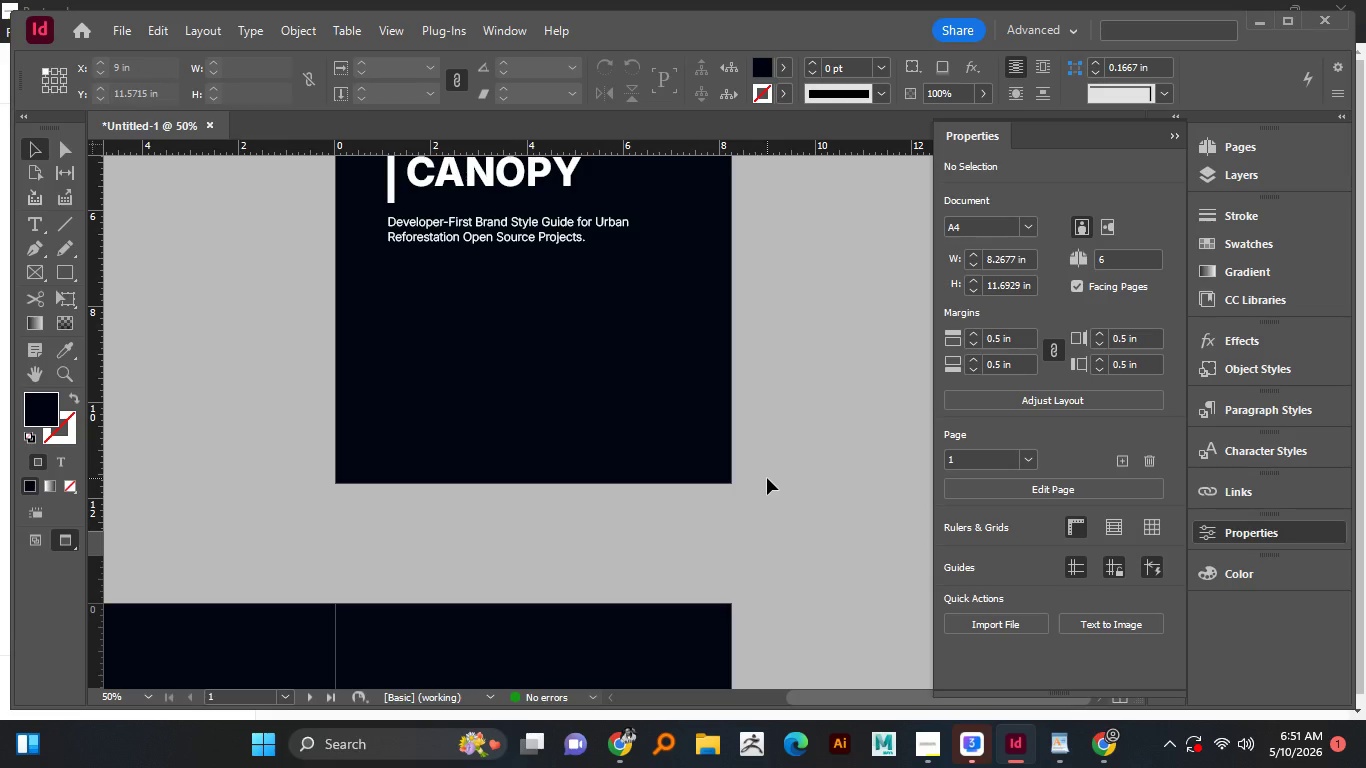 
wait(8.37)
 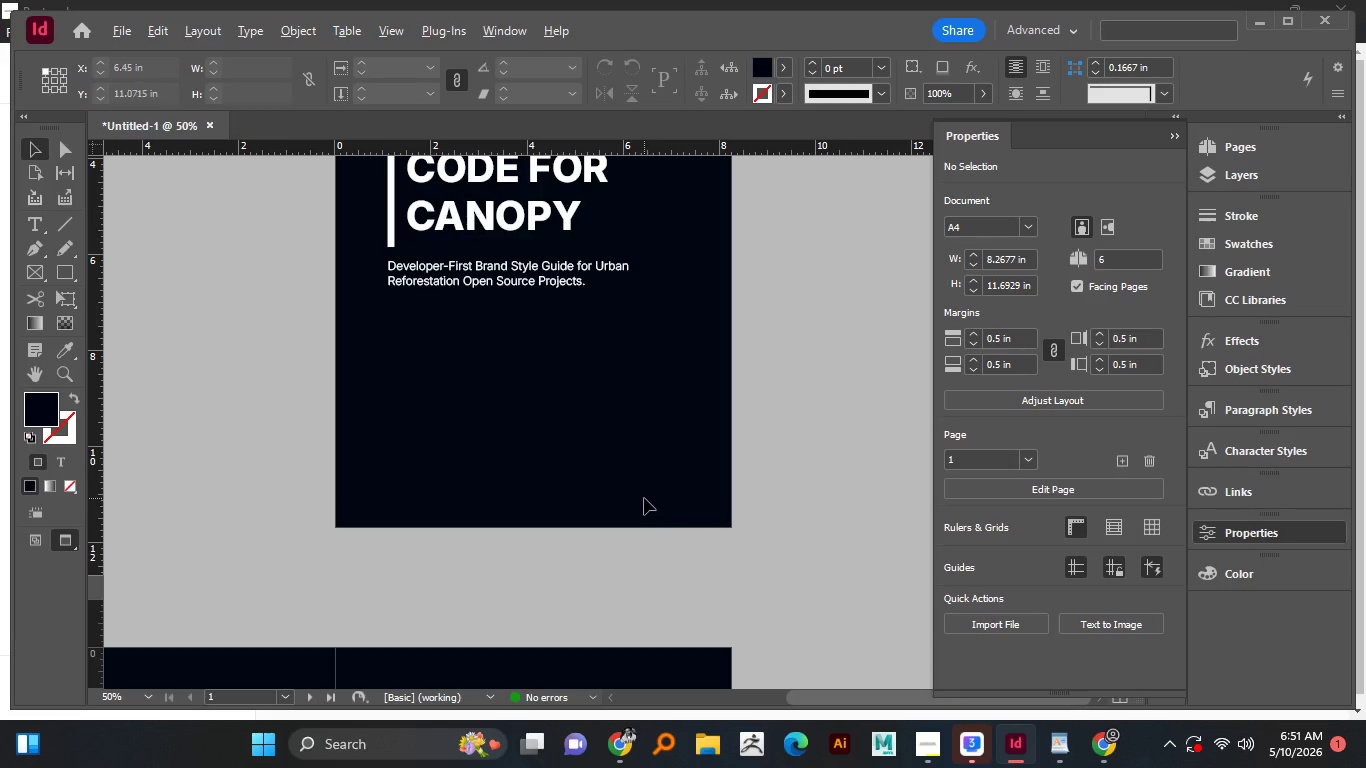 
hold_key(key=AltLeft, duration=0.5)
 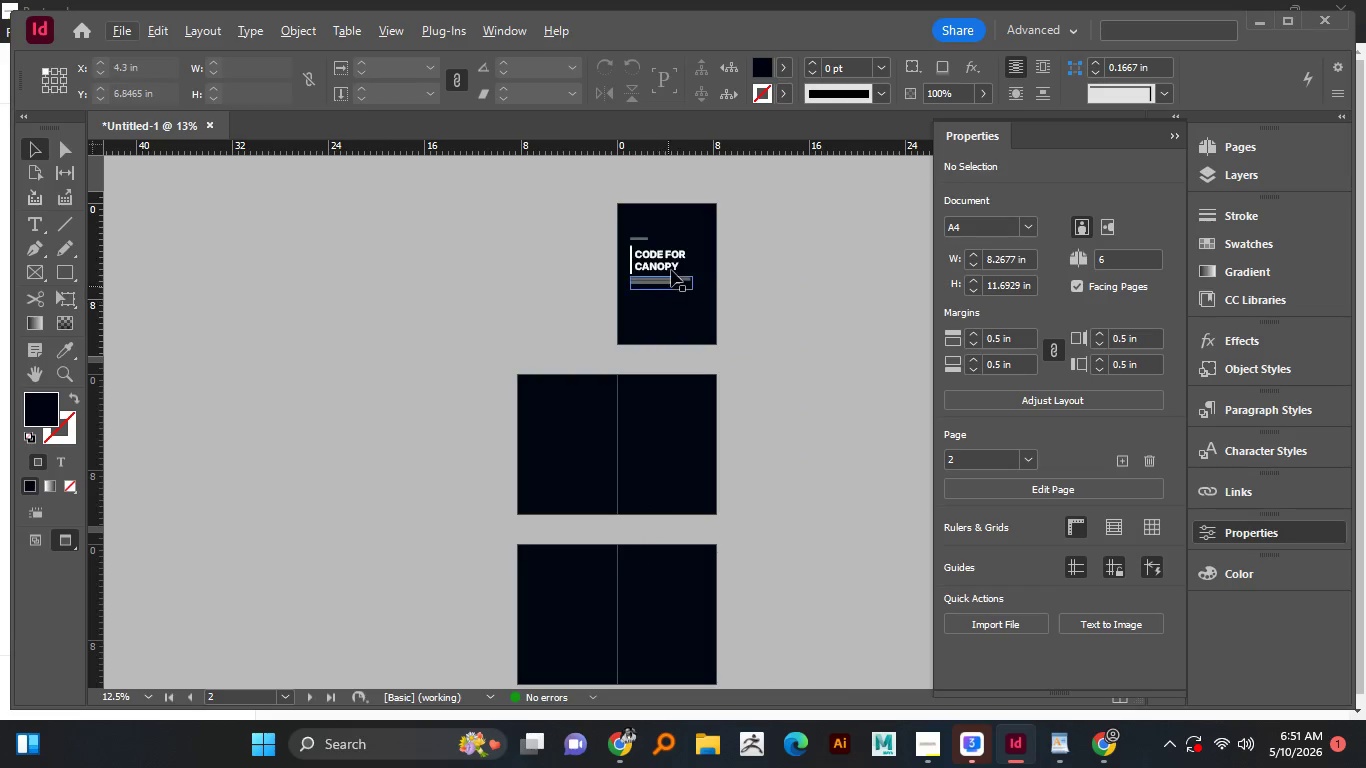 
scroll: coordinate [649, 501], scroll_direction: none, amount: 0.0
 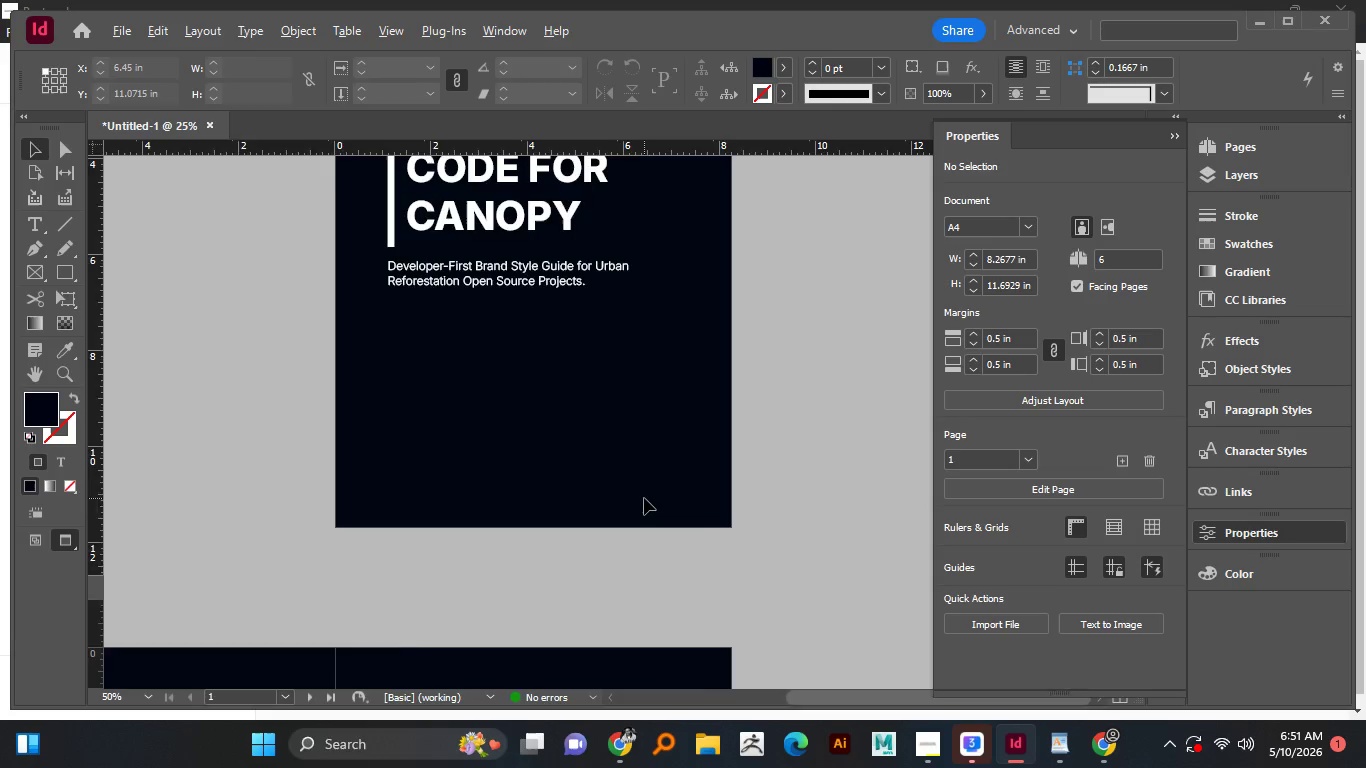 
scroll: coordinate [644, 498], scroll_direction: down, amount: 1.0
 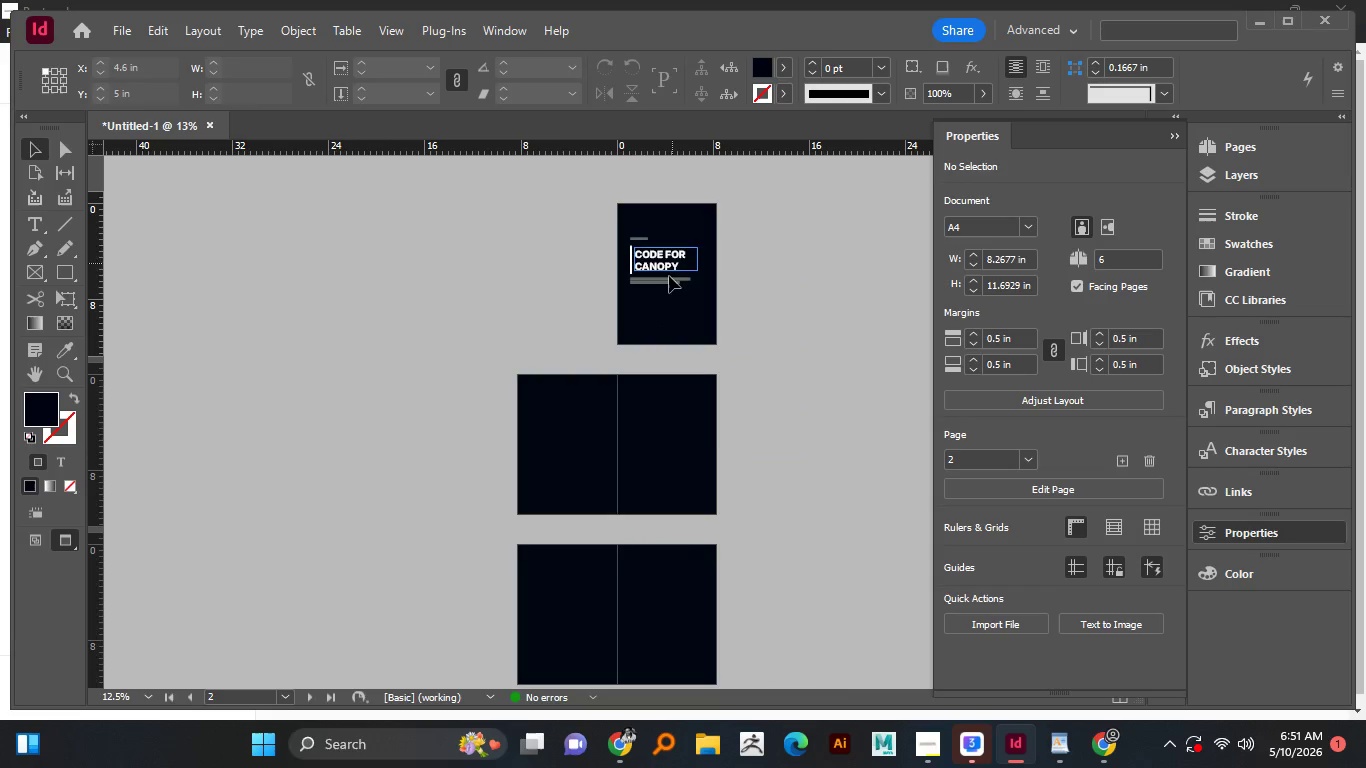 
left_click_drag(start_coordinate=[672, 263], to_coordinate=[565, 396])
 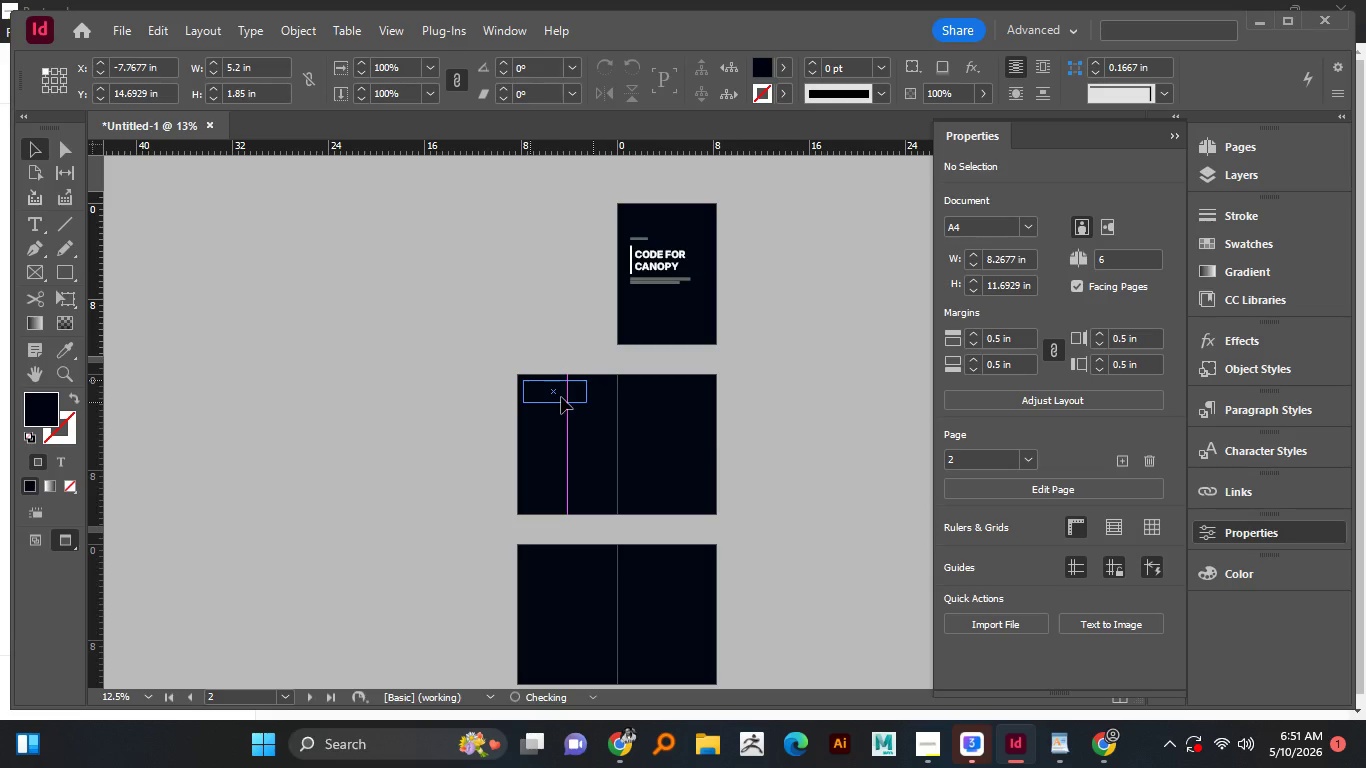 
hold_key(key=AltLeft, duration=1.5)
 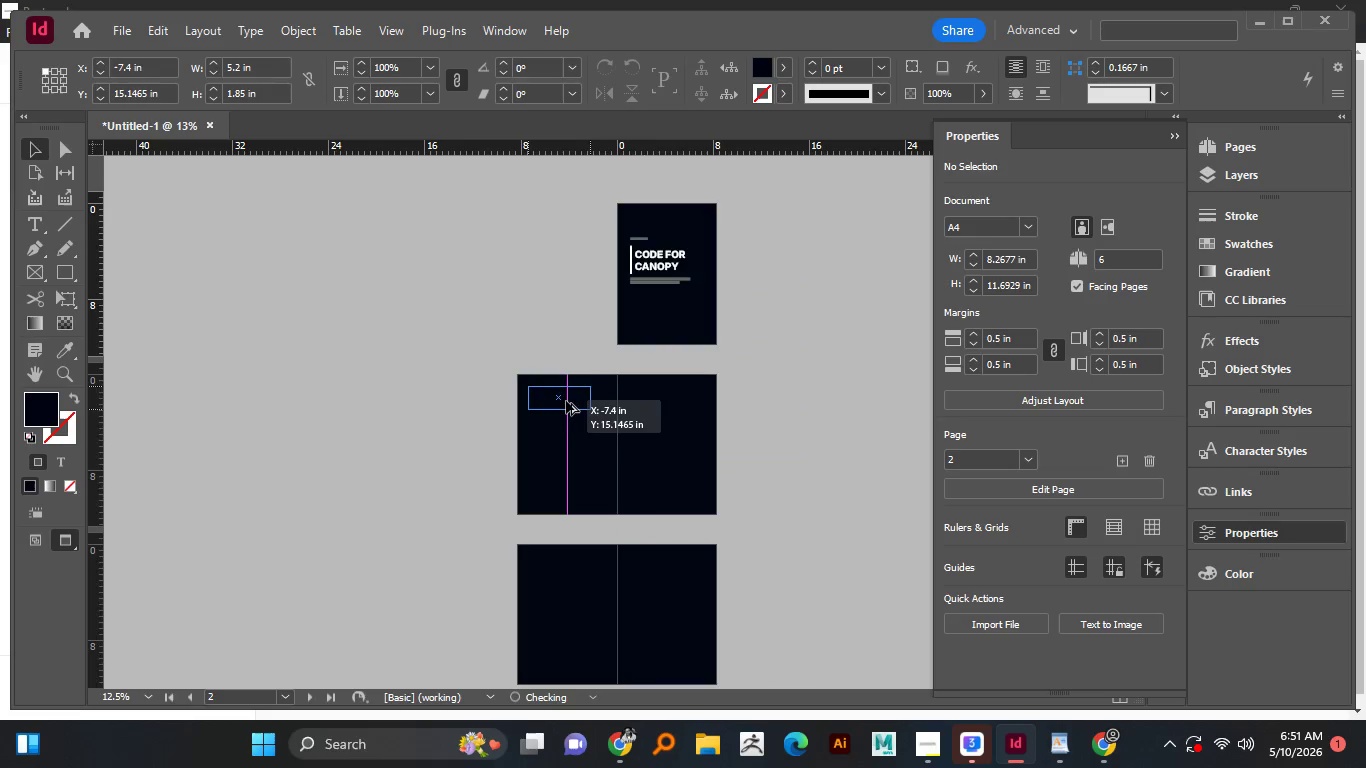 
hold_key(key=AltLeft, duration=1.5)
left_click([564, 396])
 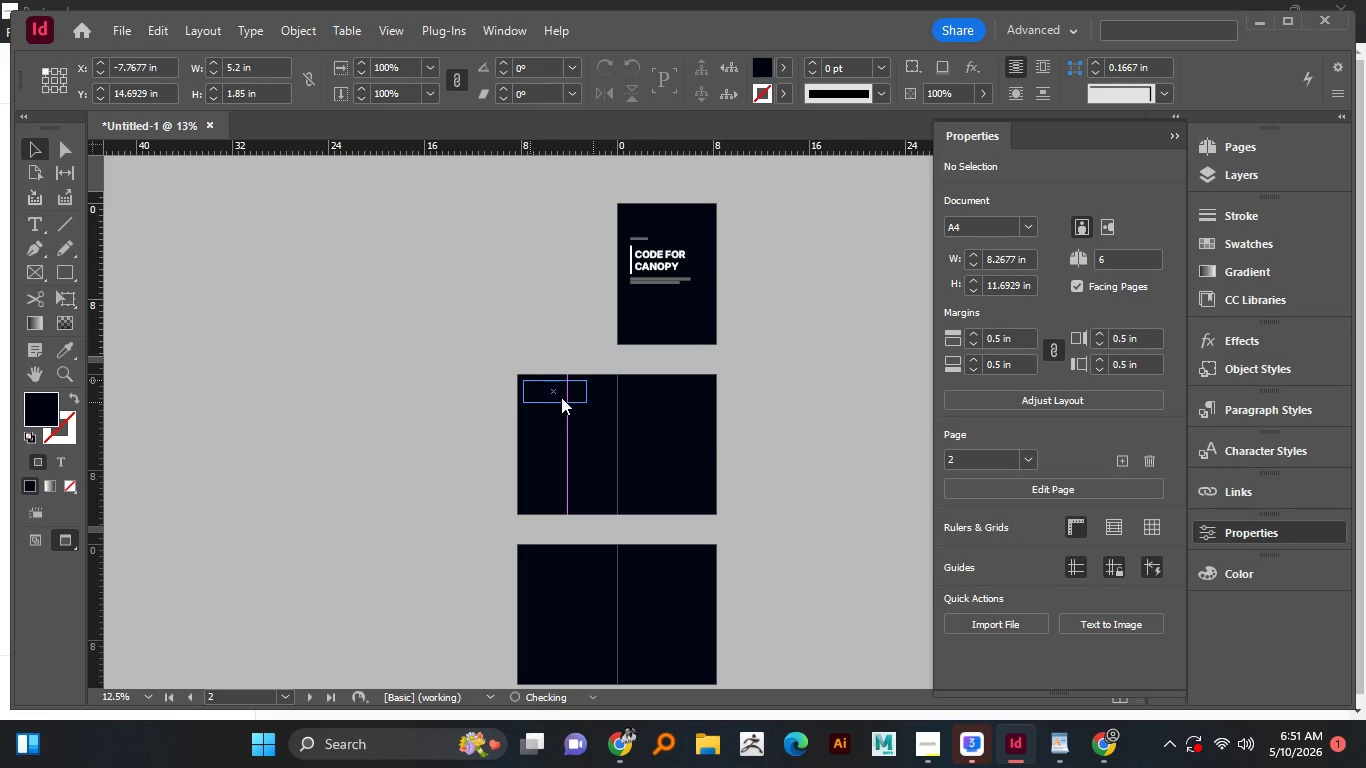 
right_click([564, 396])
 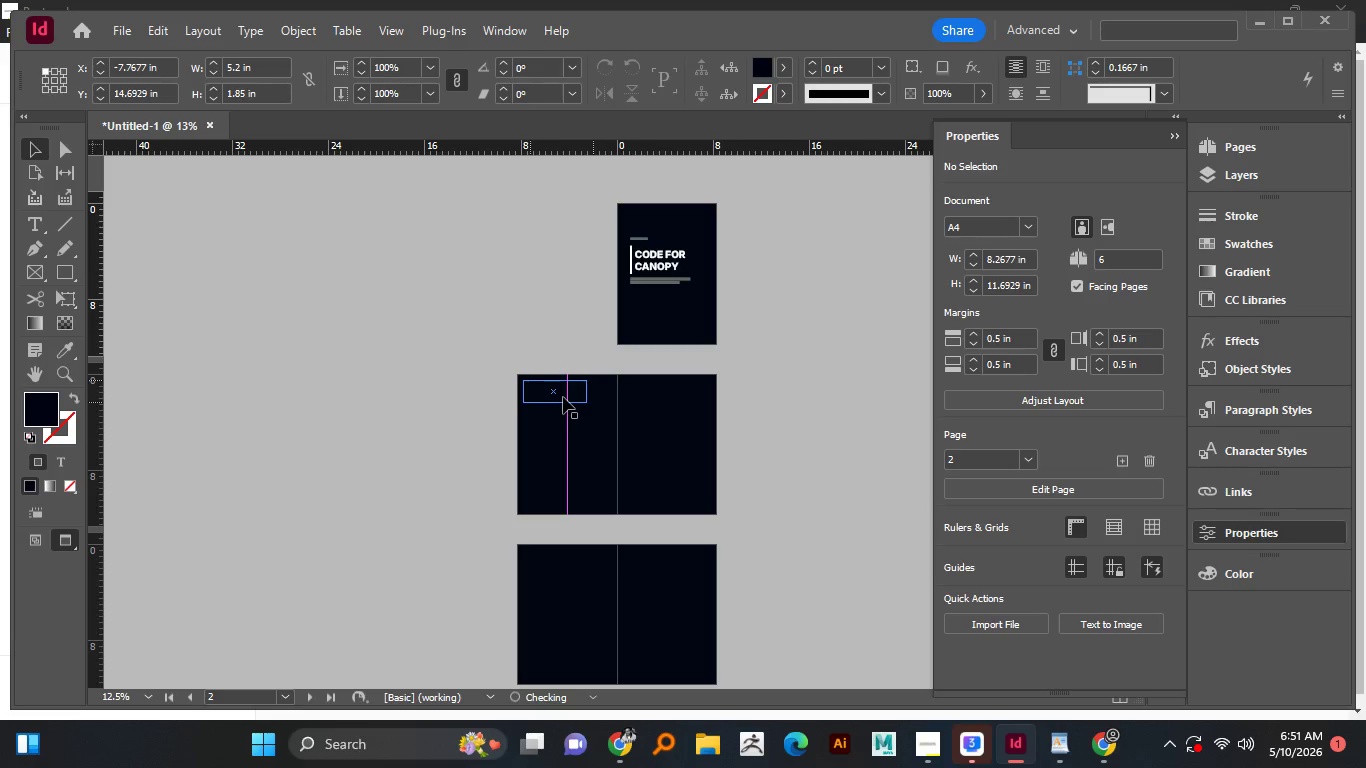 
hold_key(key=AltLeft, duration=1.5)
left_click([564, 396])
 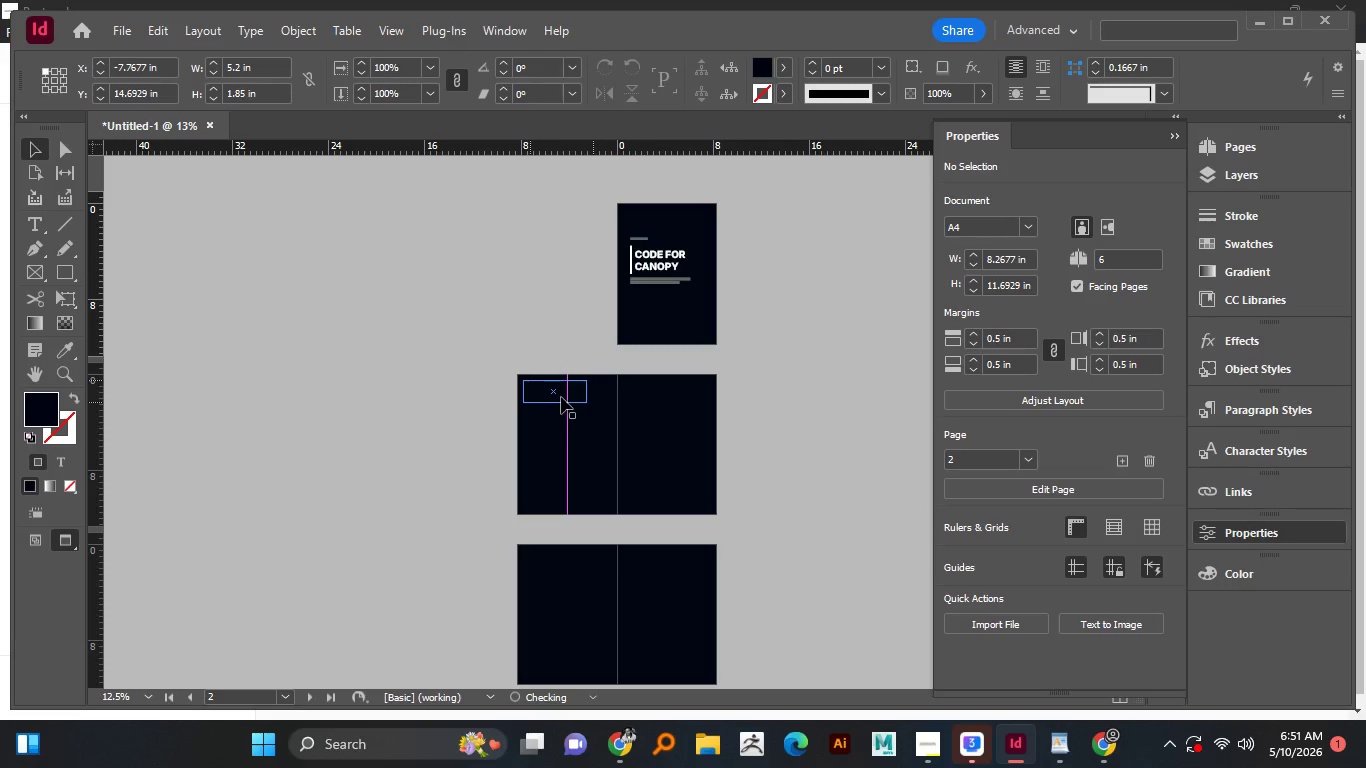 
key(Alt+AltLeft)
 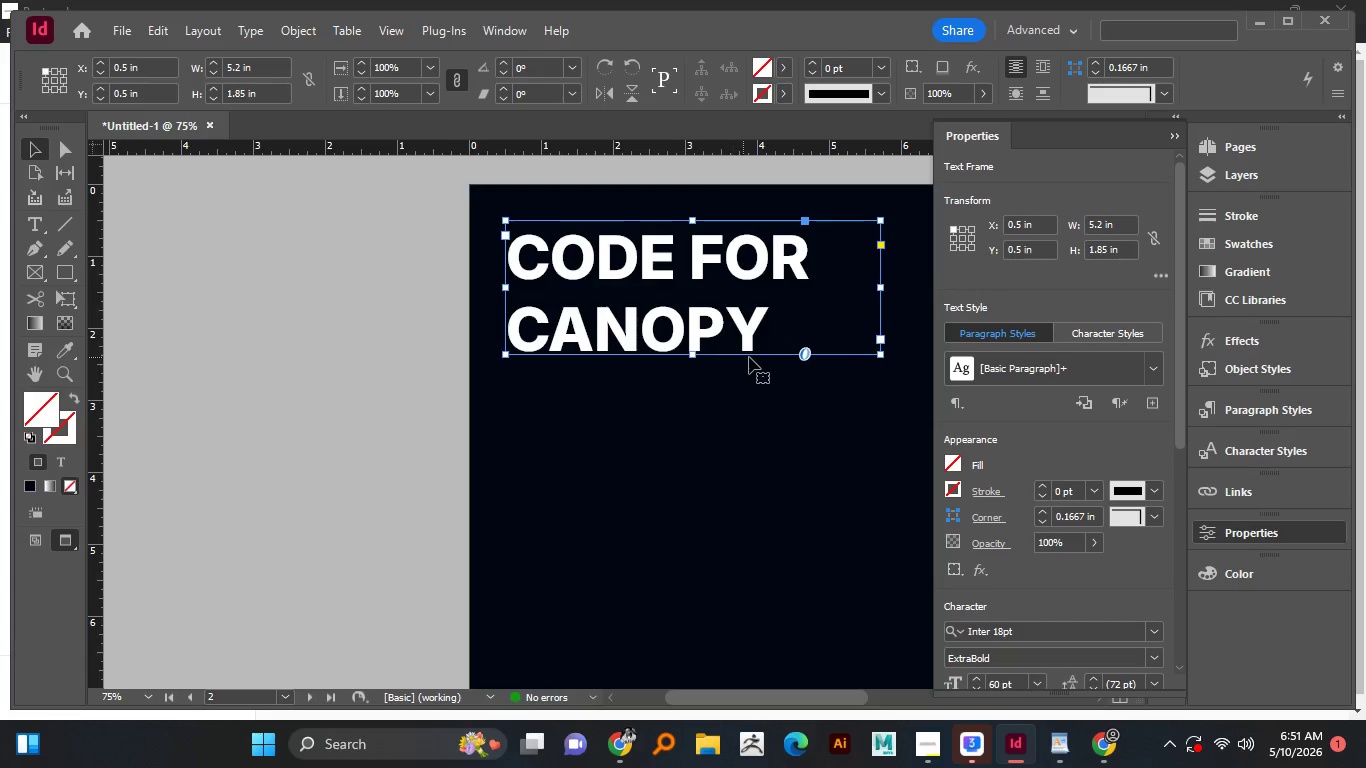 
key(Alt+AltLeft)
 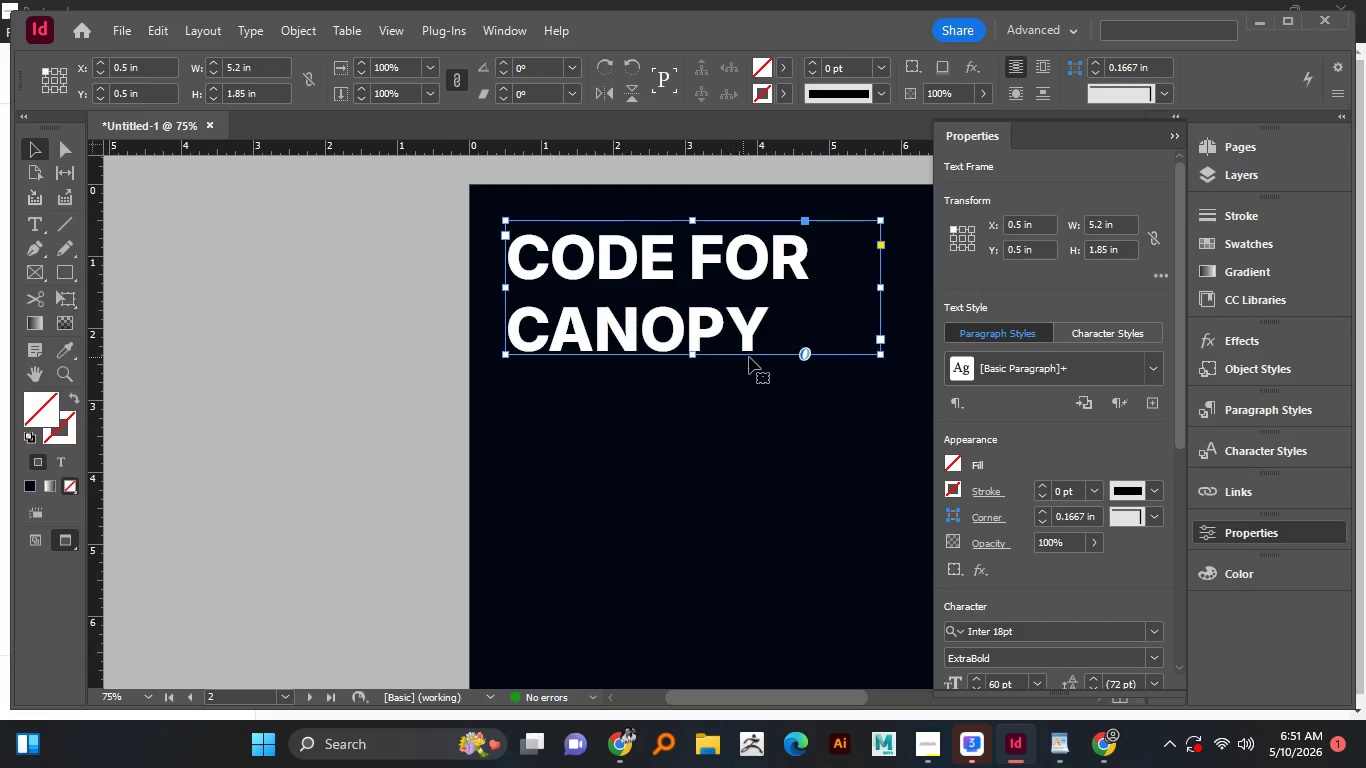 
key(Alt+AltLeft)
 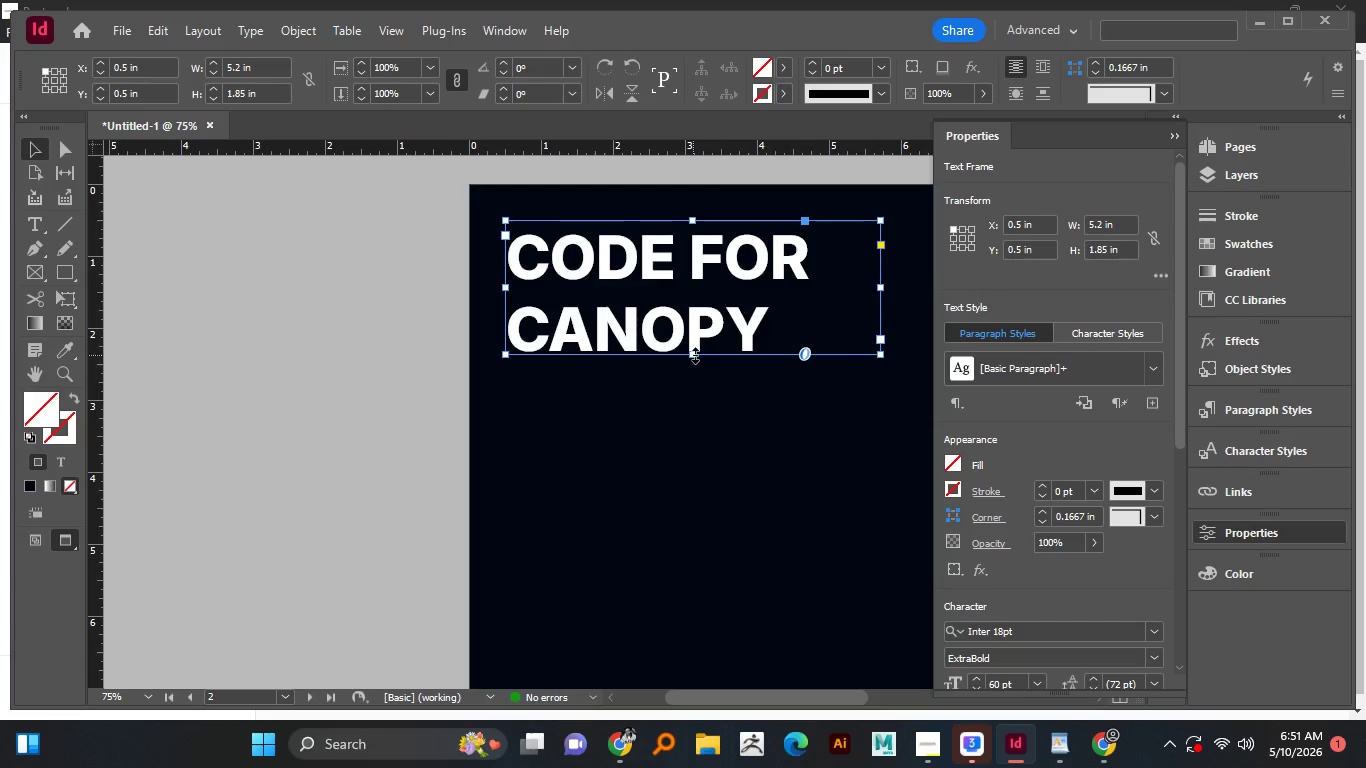 
scroll: coordinate [561, 397], scroll_direction: up, amount: 2.0
 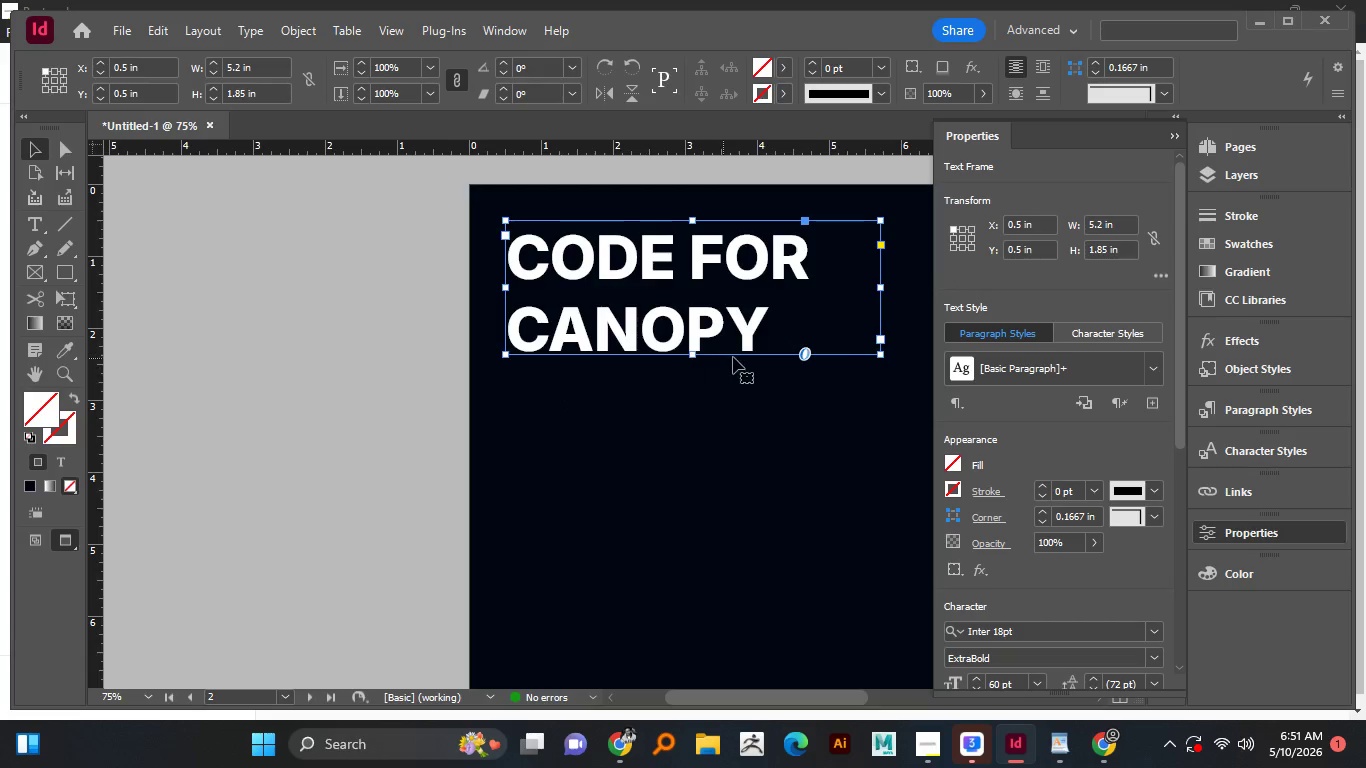 
left_click_drag(start_coordinate=[695, 355], to_coordinate=[685, 287])
 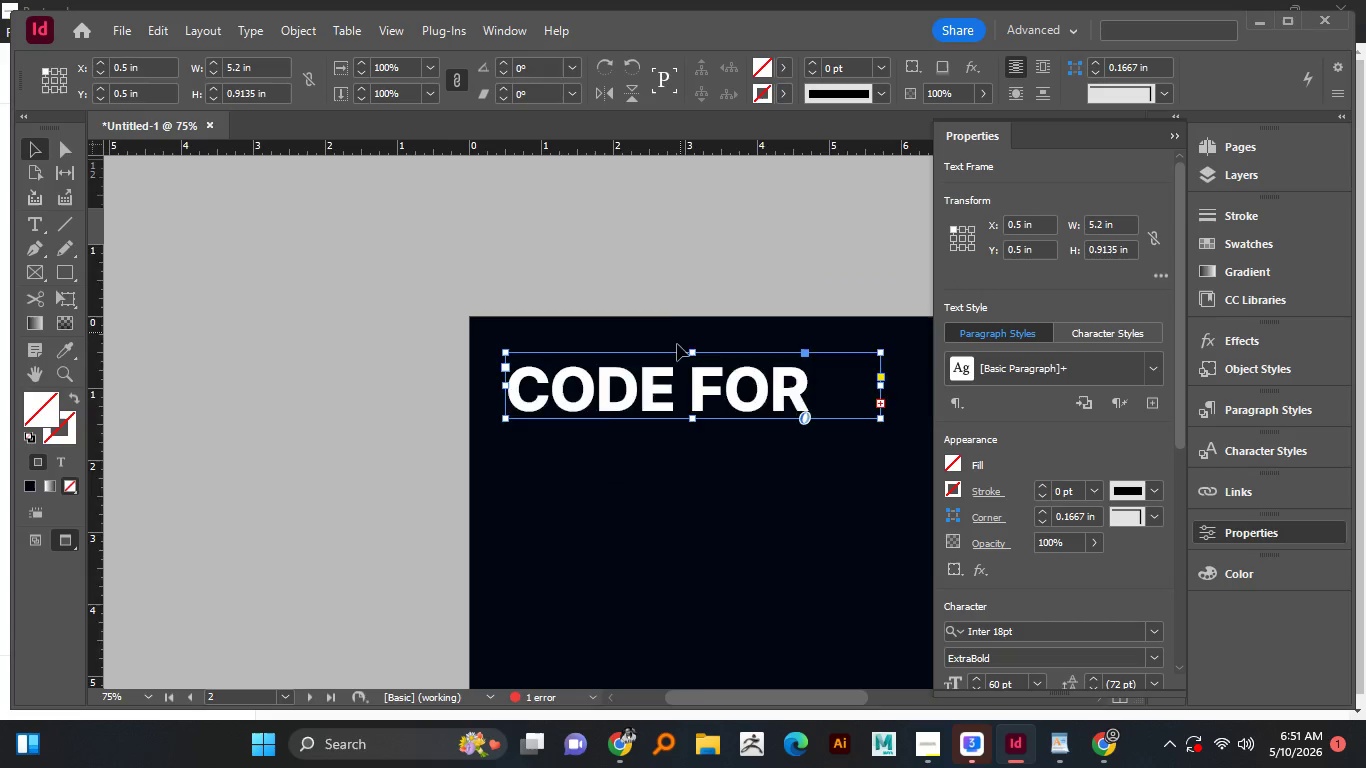 
scroll: coordinate [678, 339], scroll_direction: up, amount: 4.0
 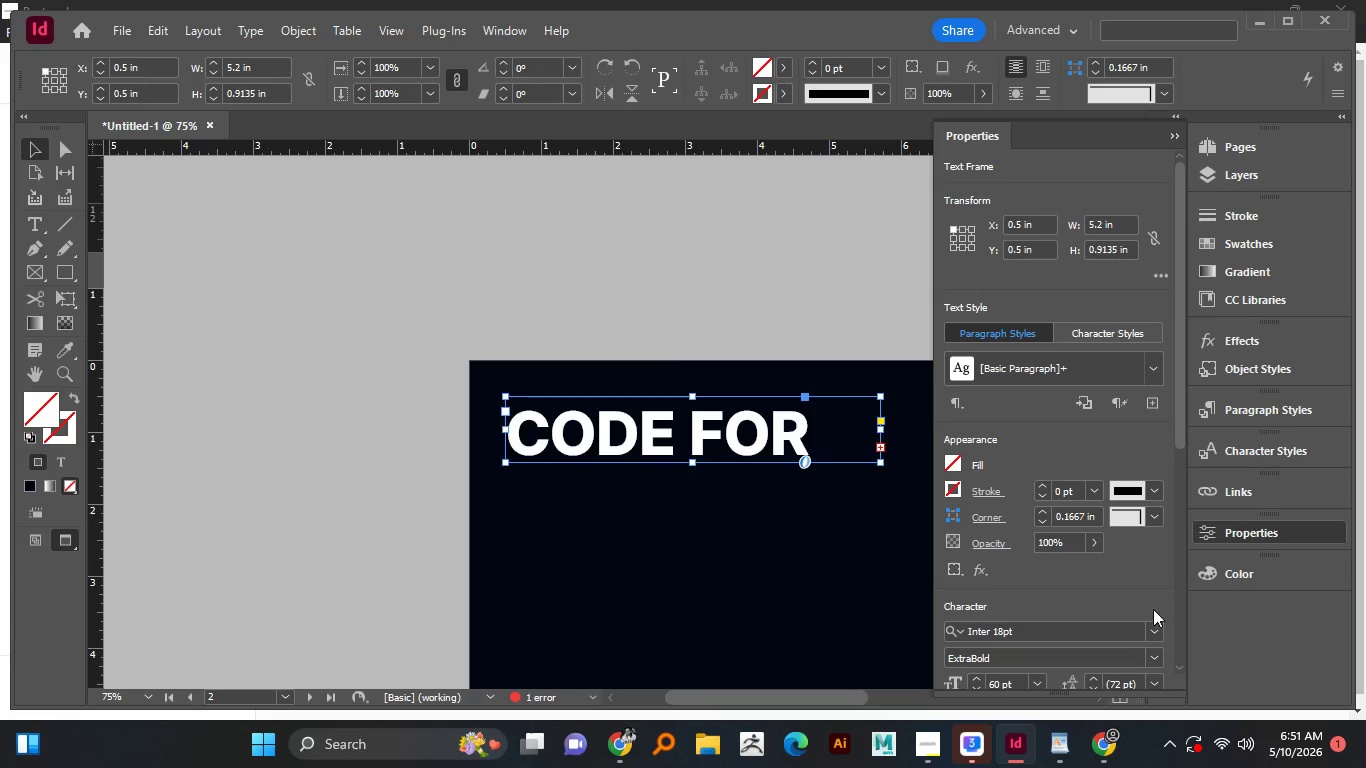 
scroll: coordinate [1193, 597], scroll_direction: down, amount: 1.0
 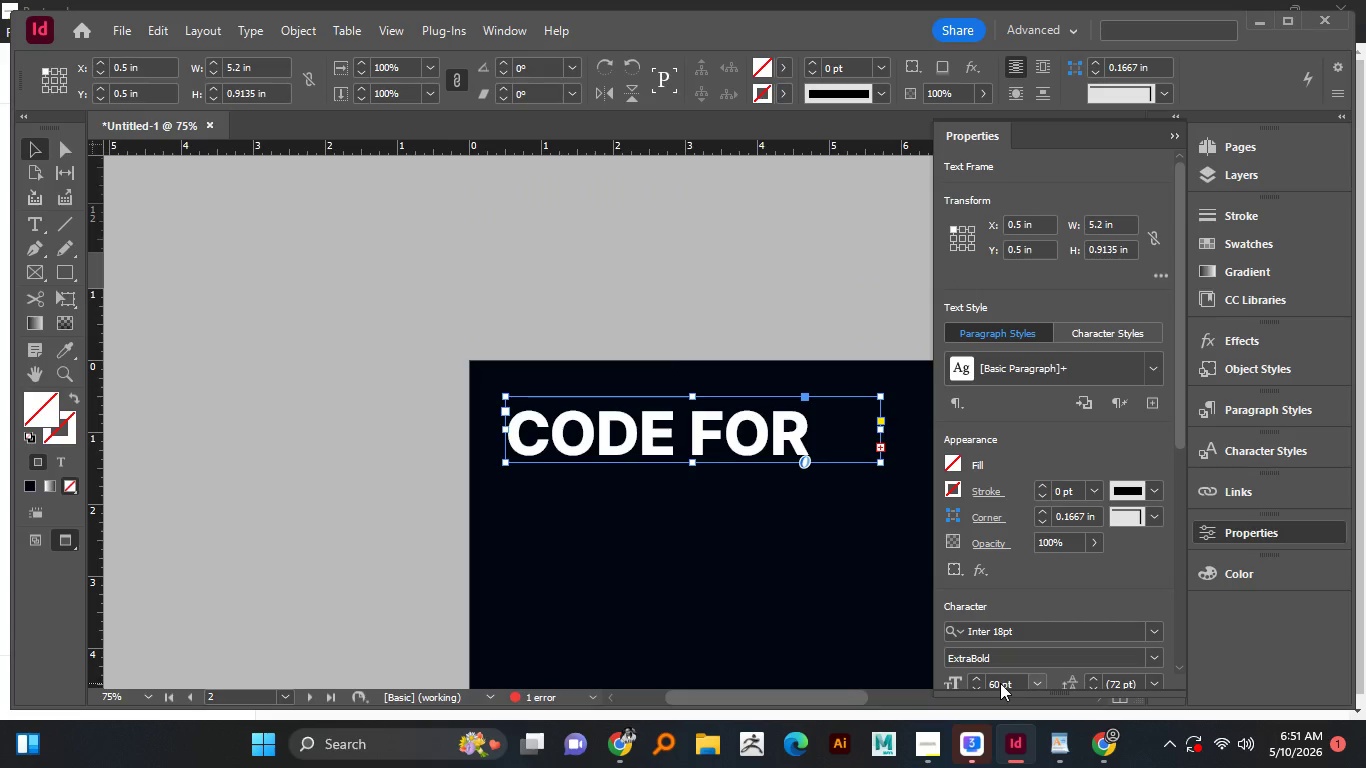 
double_click([1000, 683])
 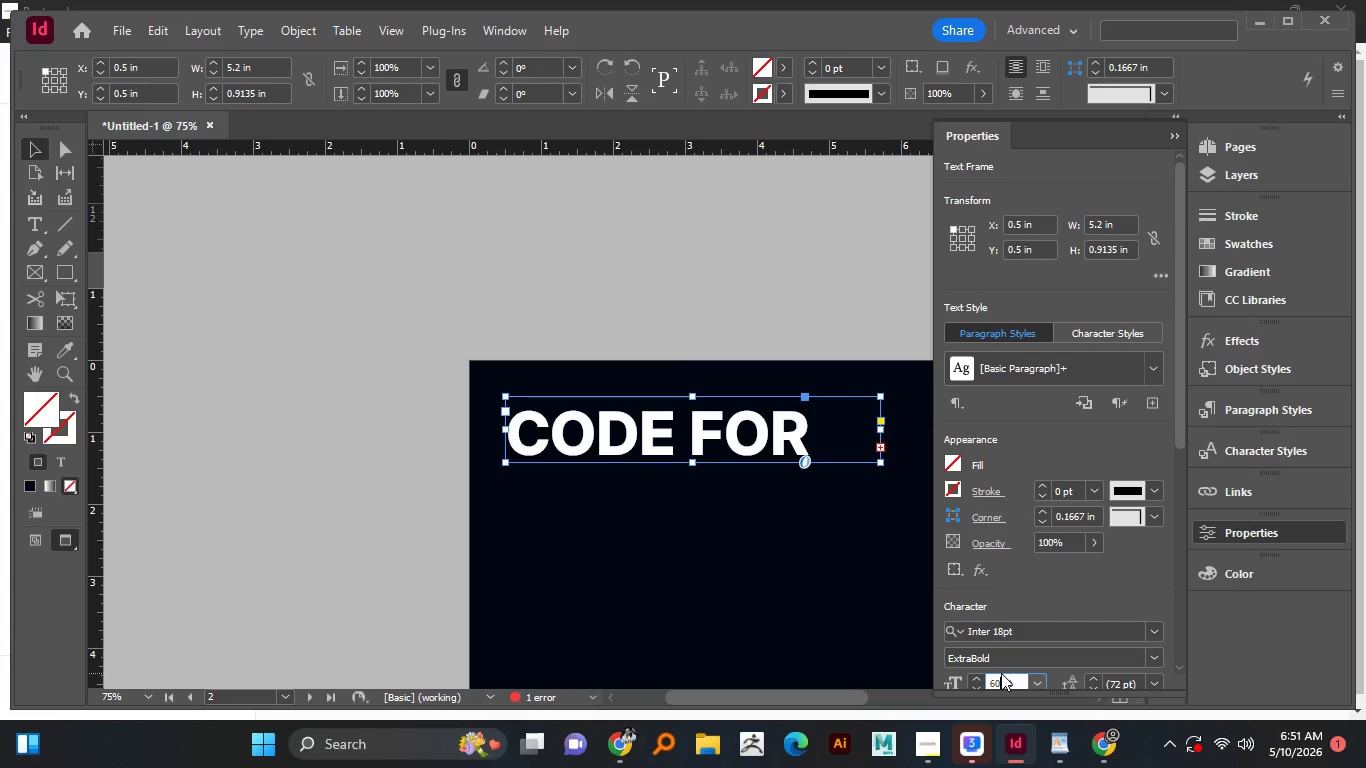 
key(Control+A)
 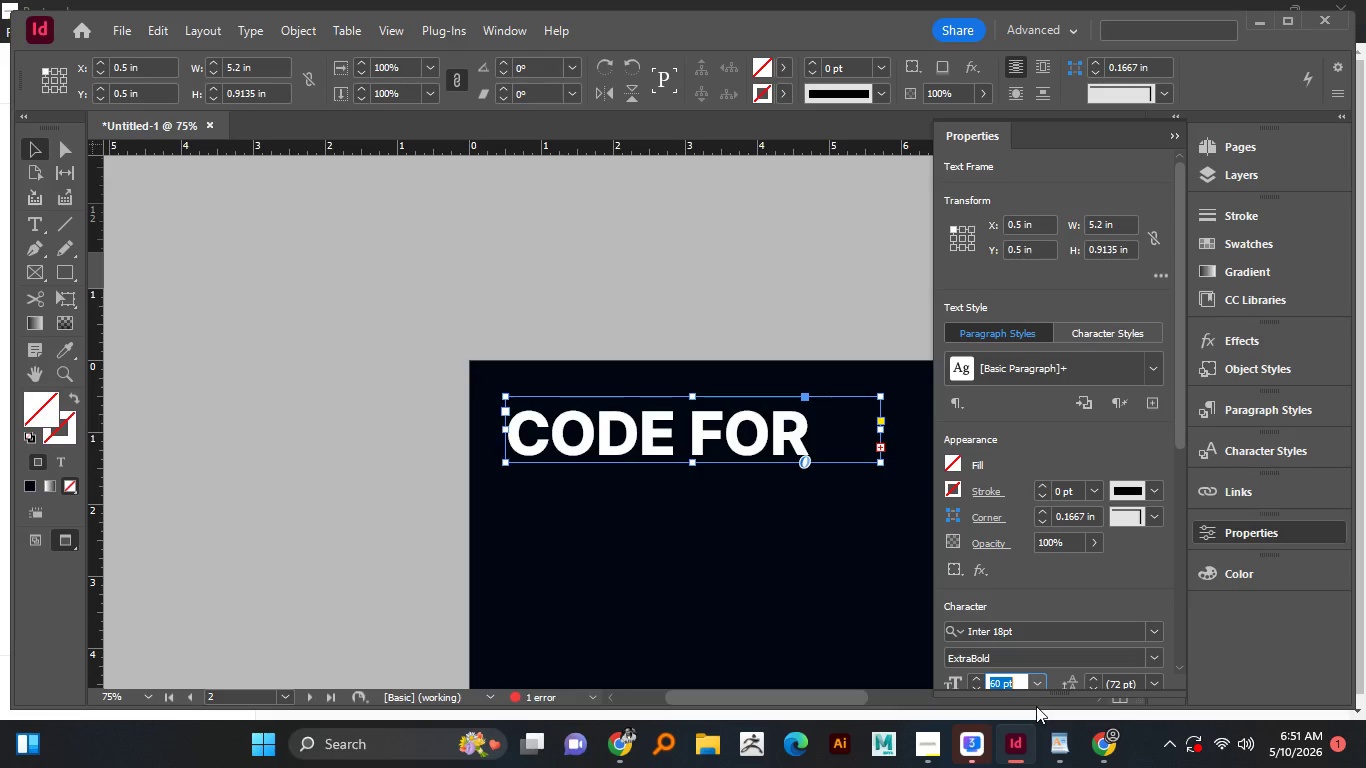 
key(Numpad5)
 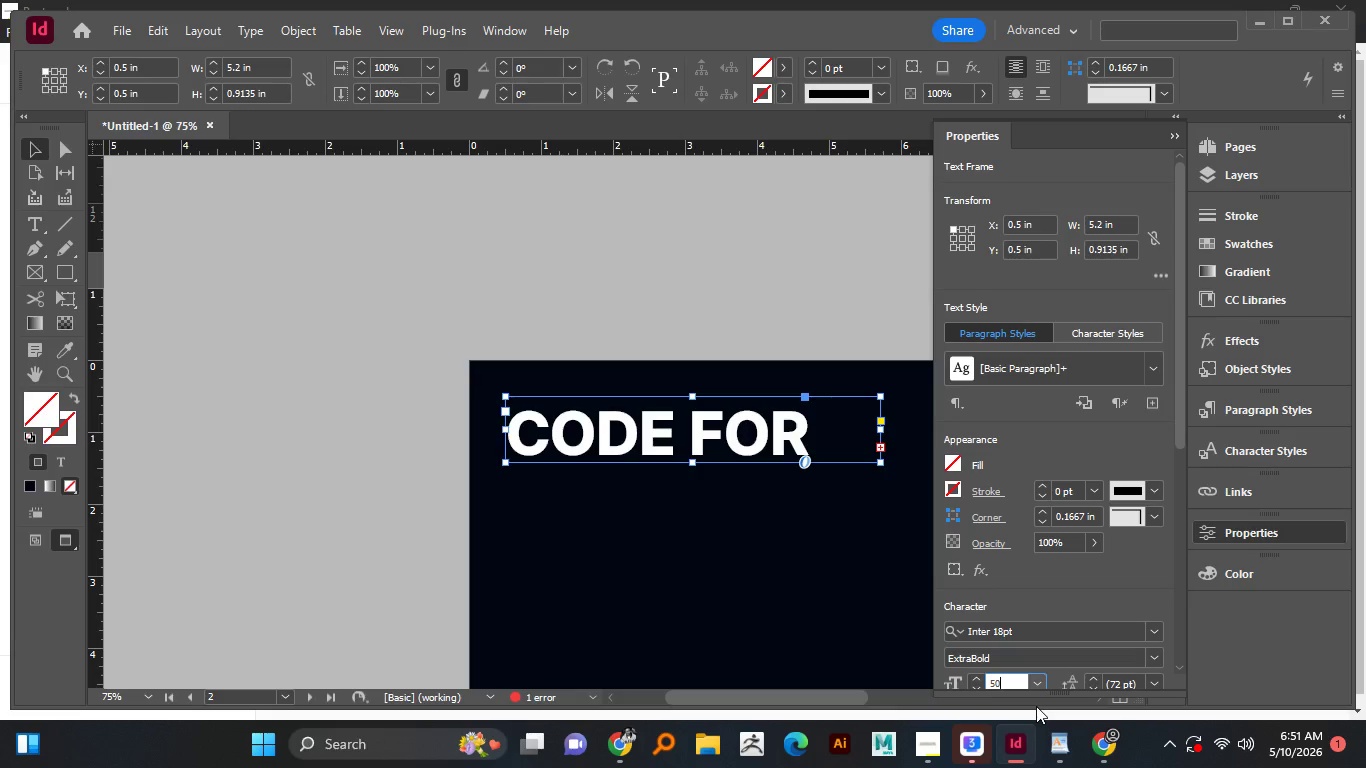 
key(Numpad0)
 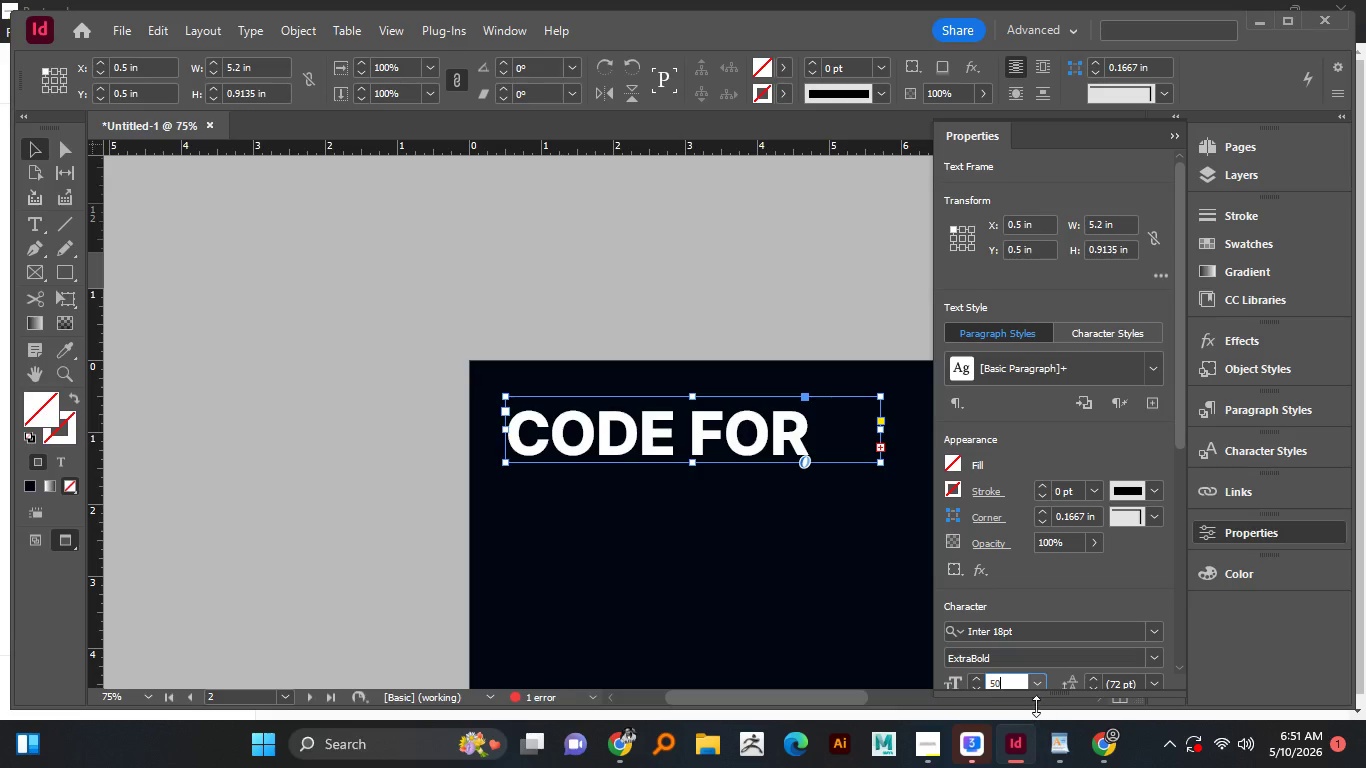 
key(NumpadEnter)
 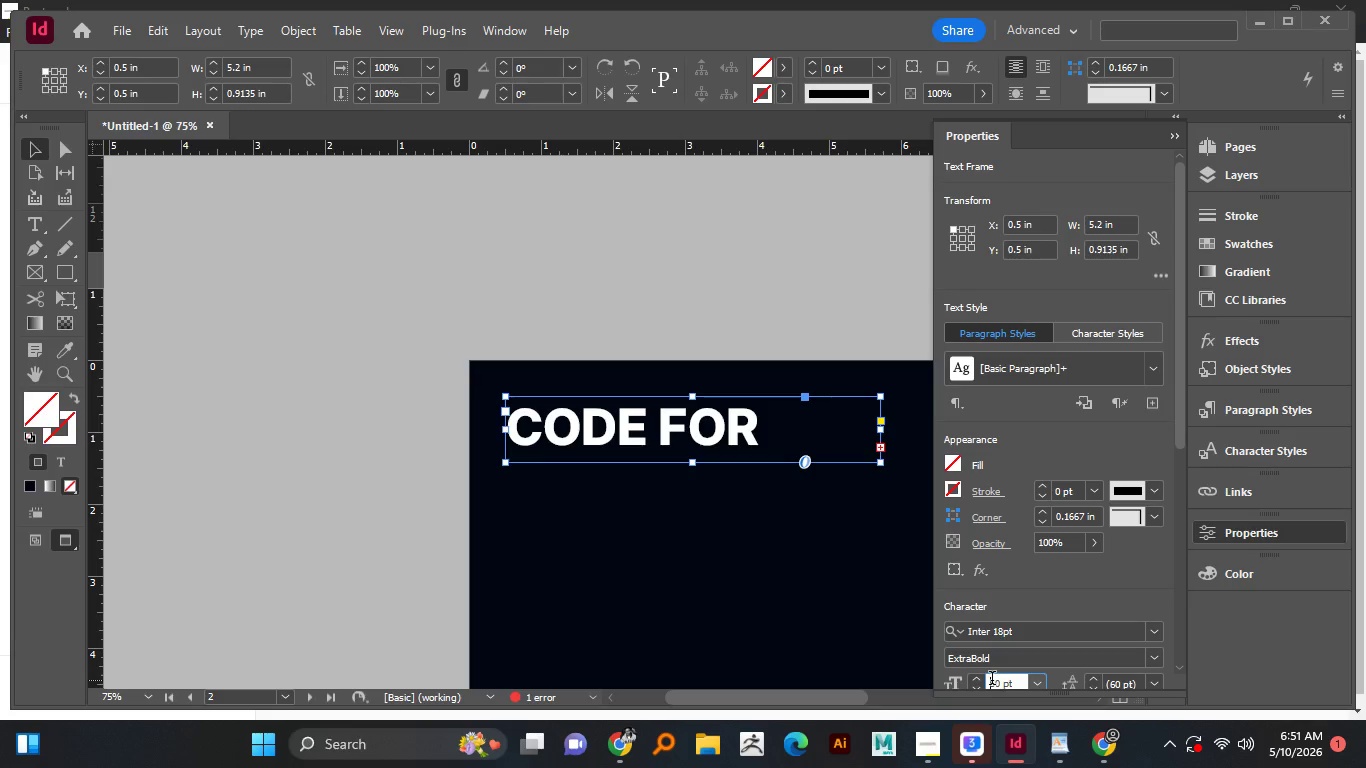 
double_click([995, 683])
 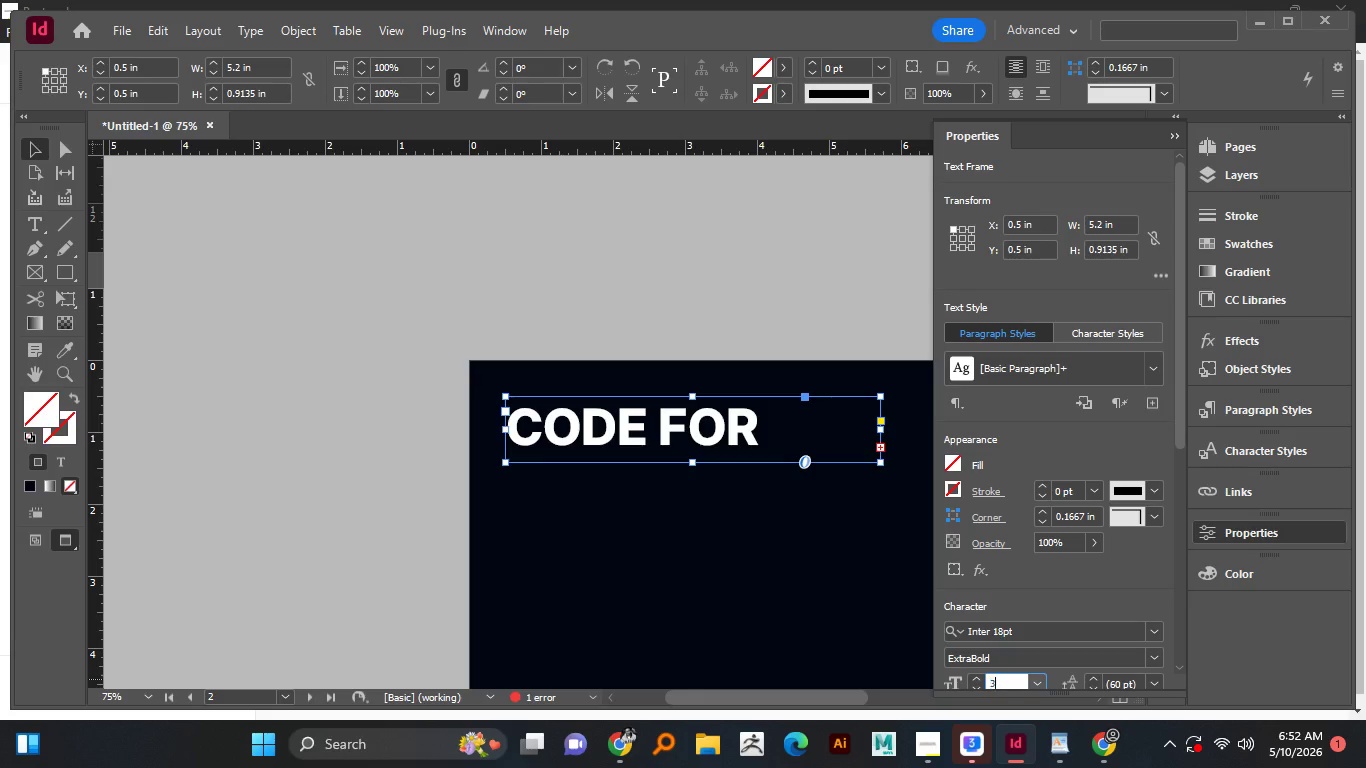 
key(Numpad3)
 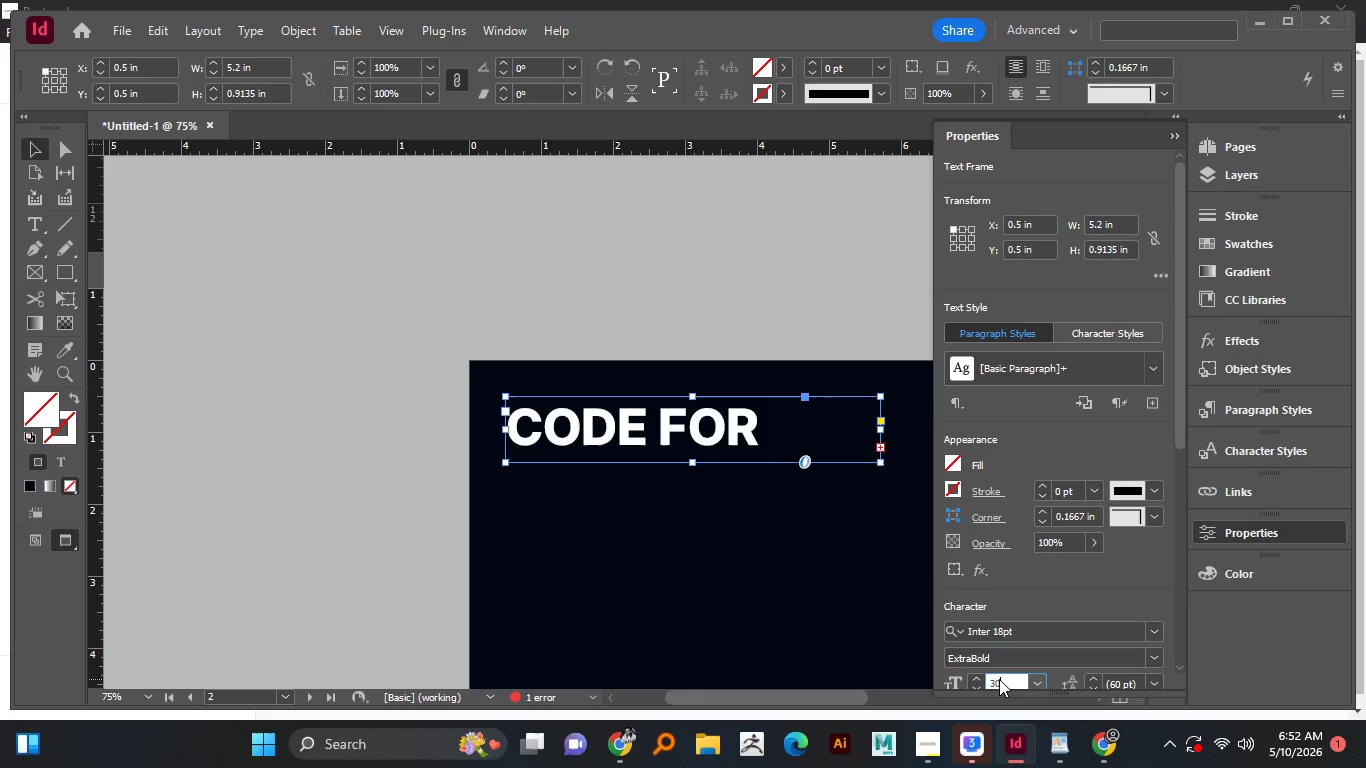 
key(Numpad0)
 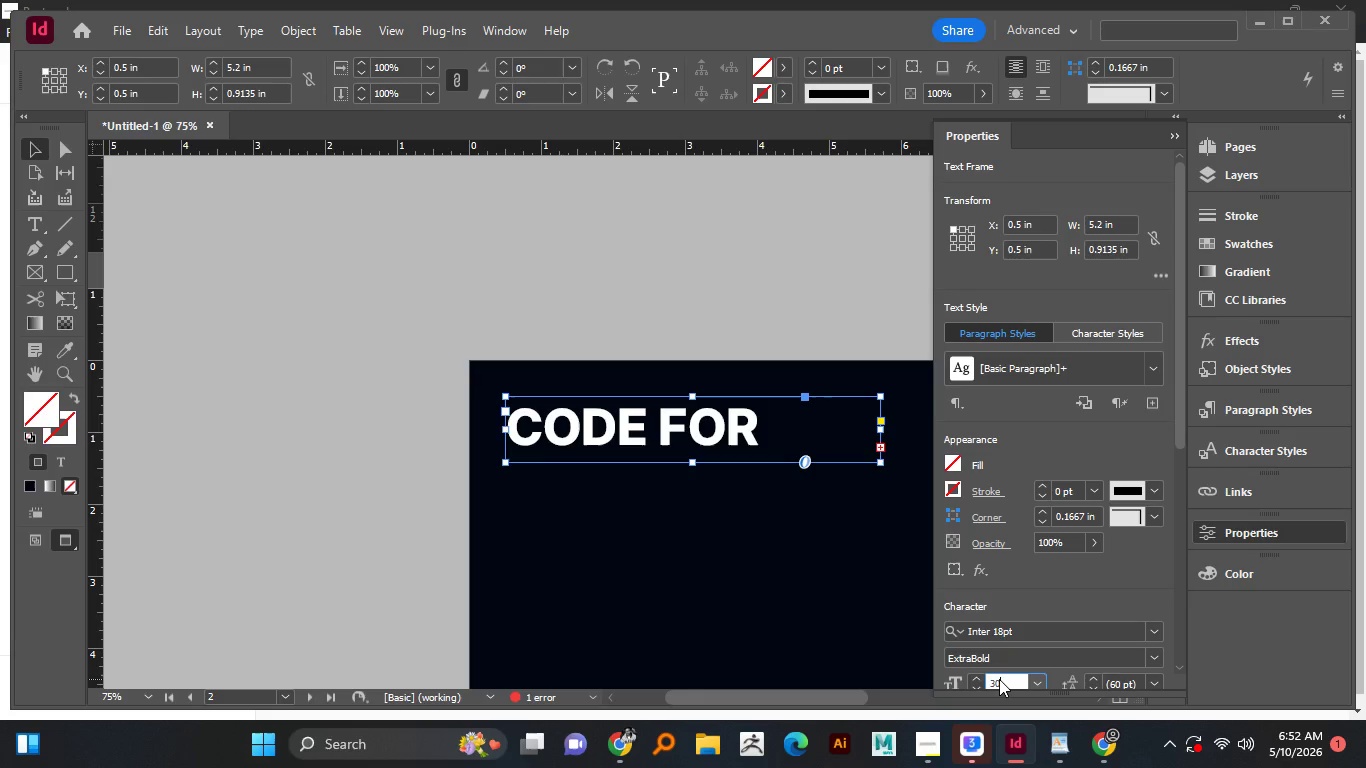 
key(NumpadEnter)
 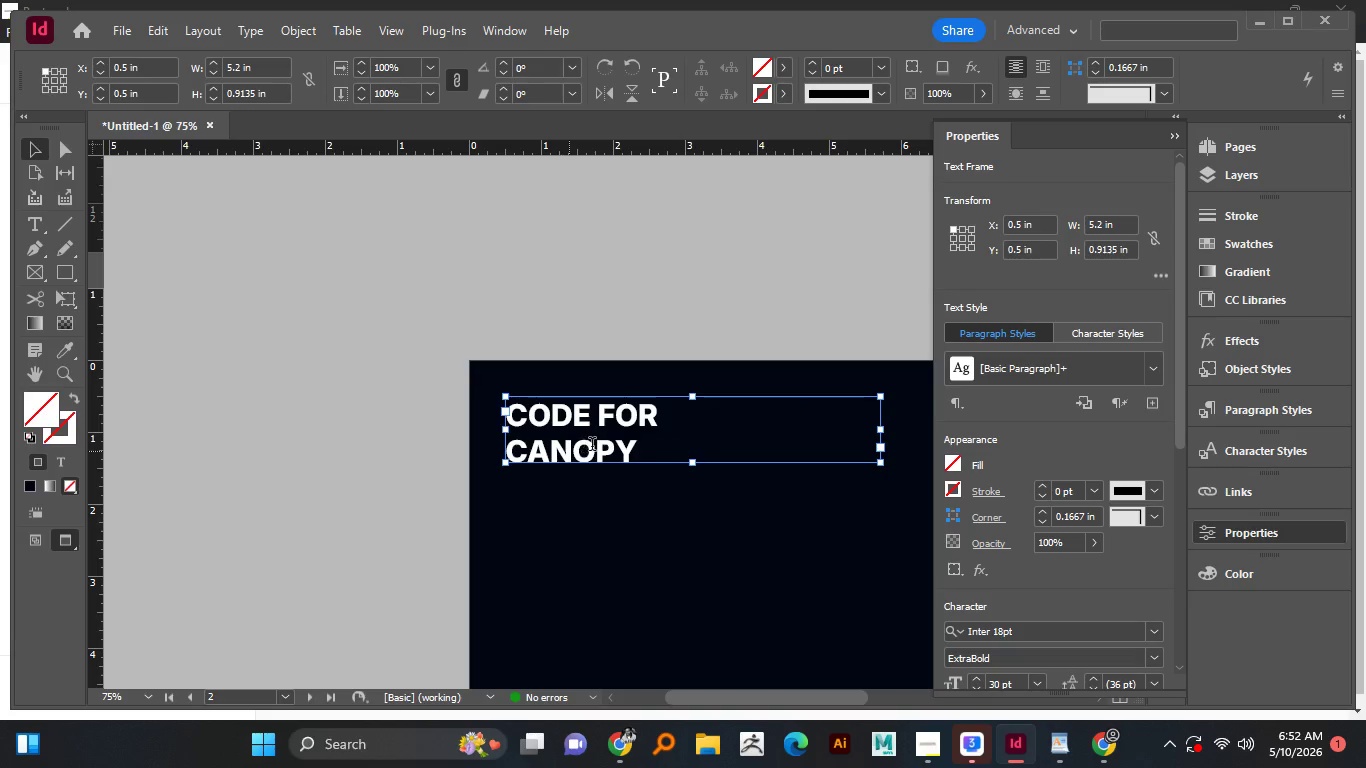 
key(Control+A)
 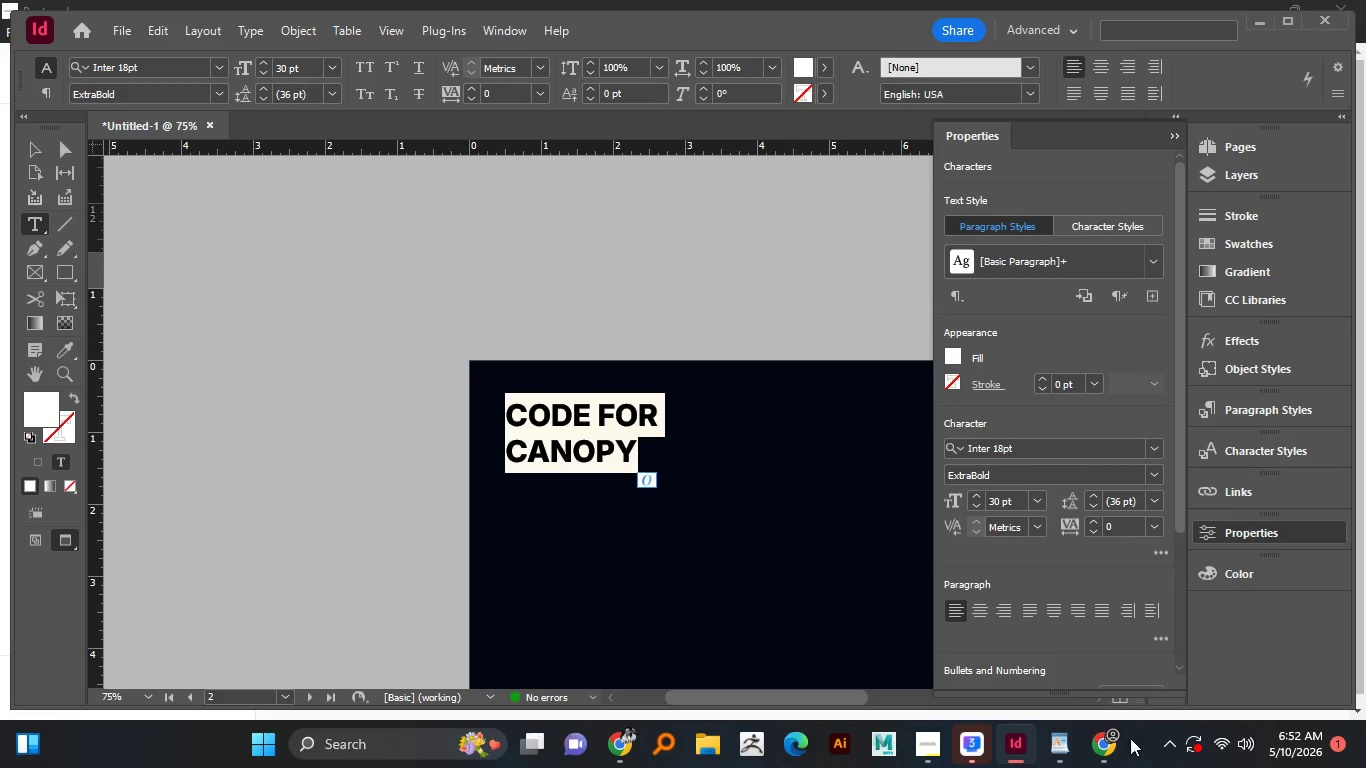 
left_click([1070, 748])
 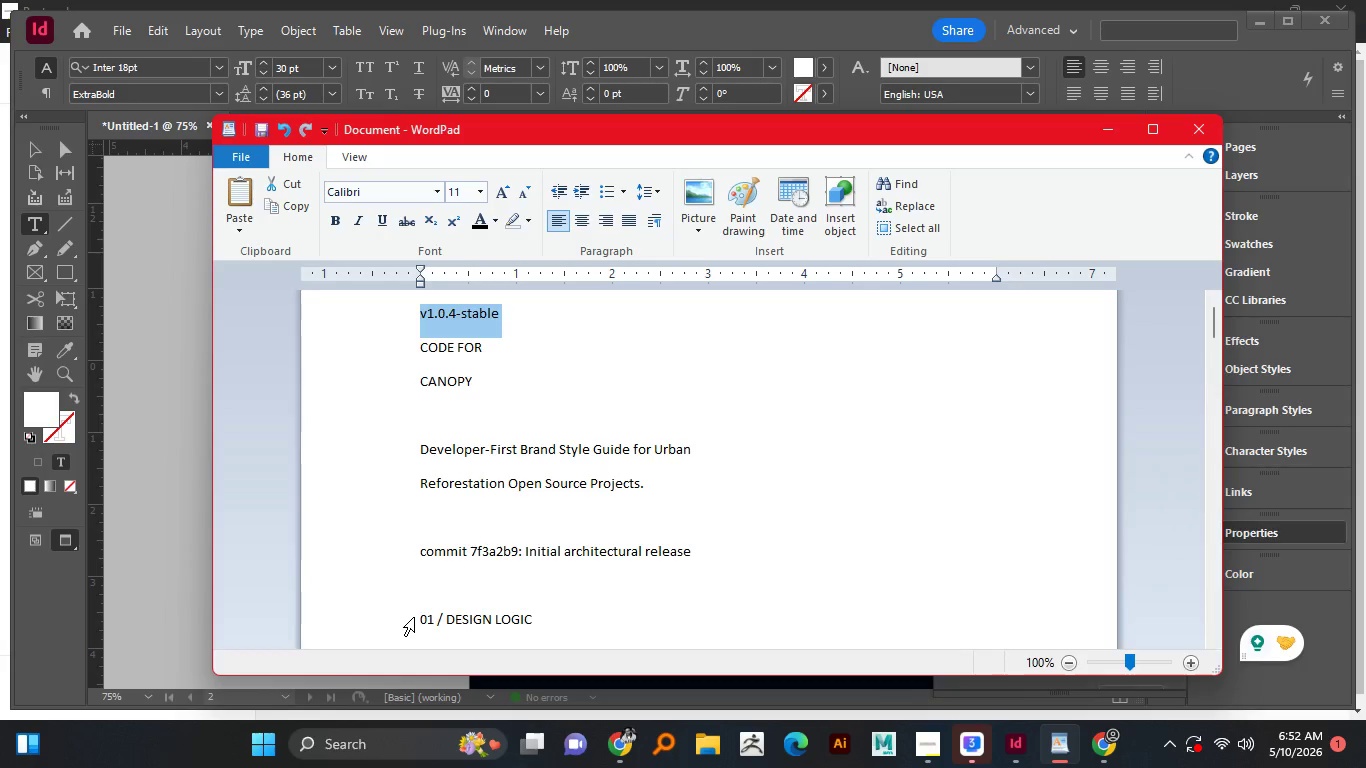 
left_click_drag(start_coordinate=[417, 617], to_coordinate=[556, 583])
 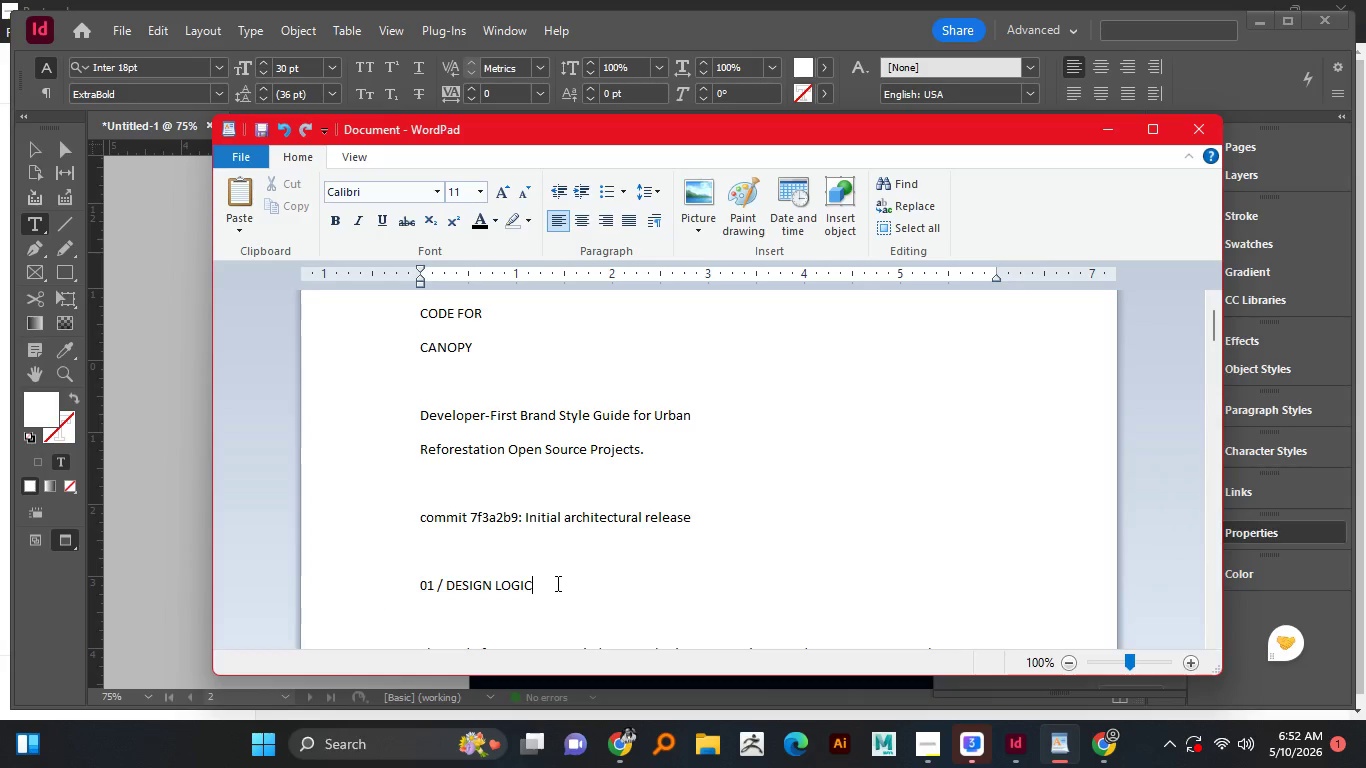 
left_click([556, 583])
 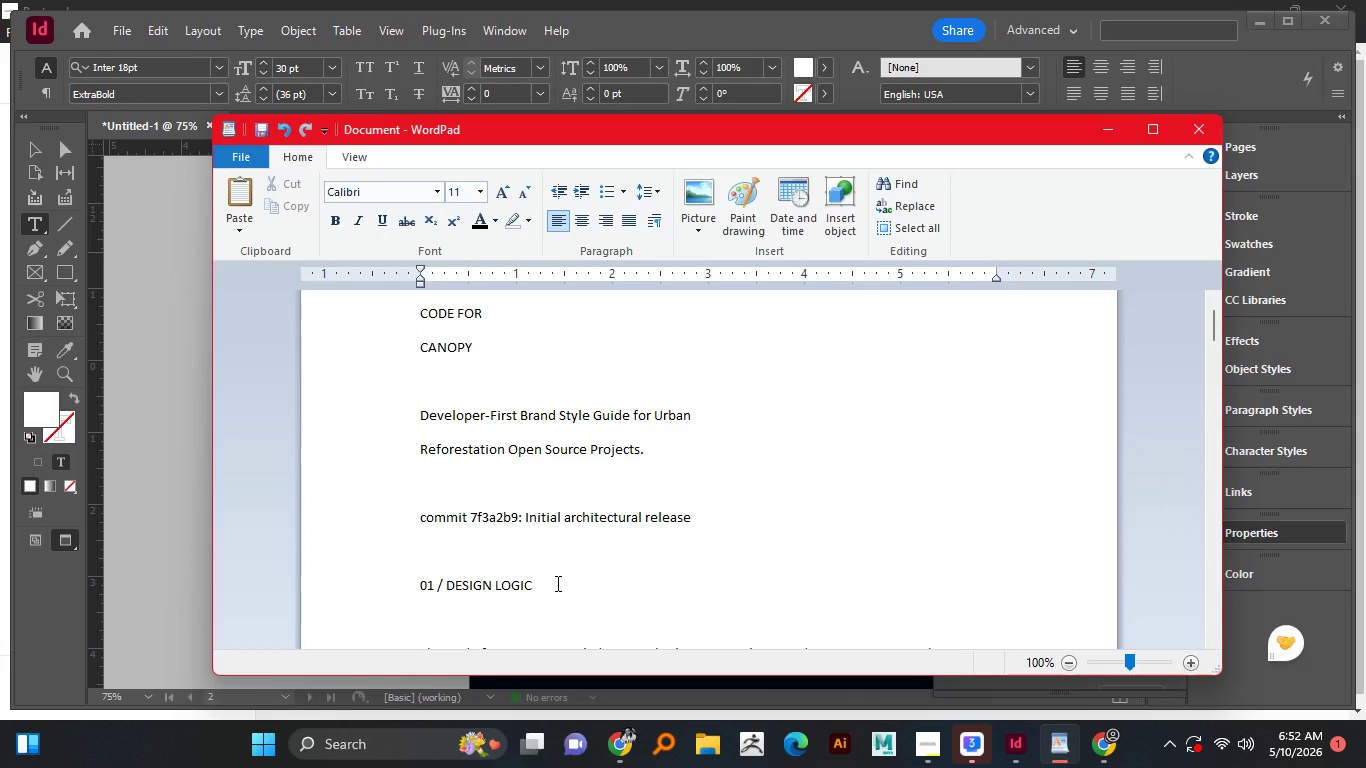 
key(Control+C)
 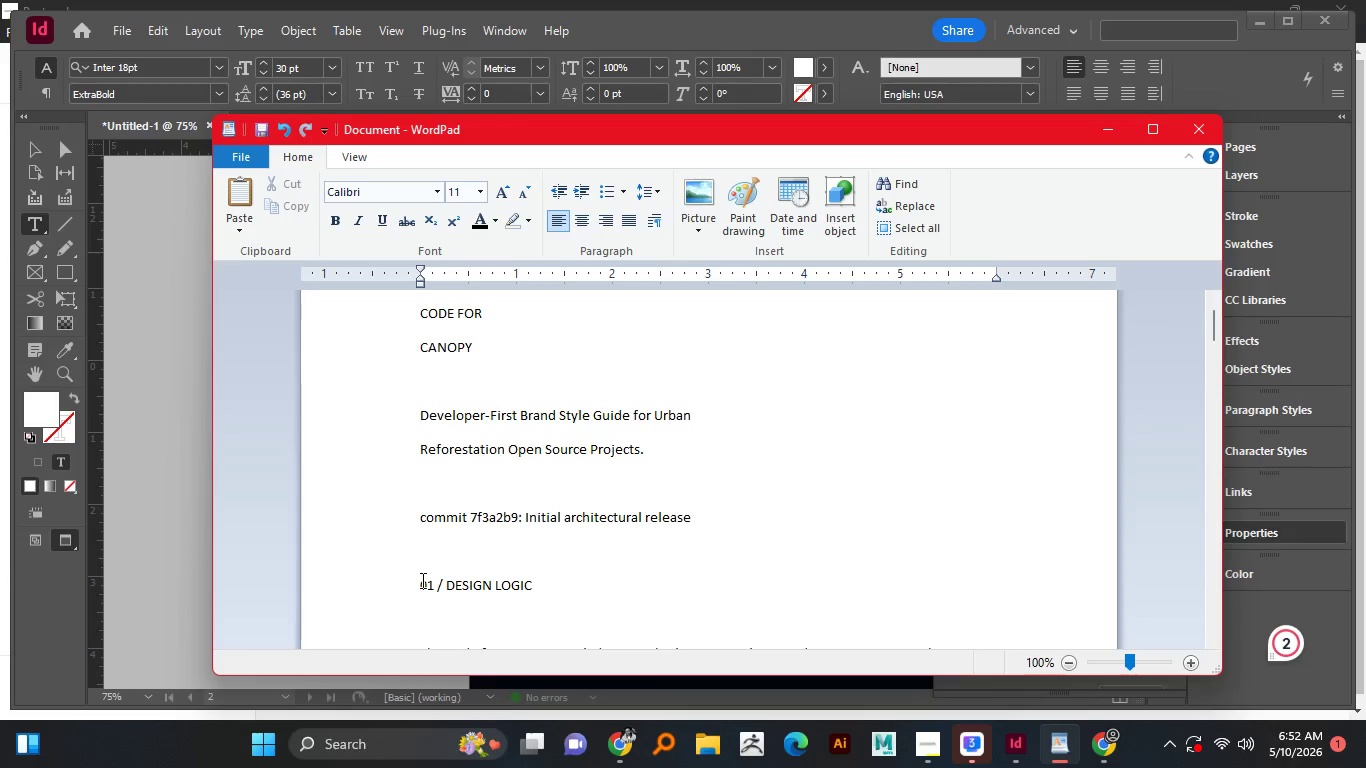 
left_click_drag(start_coordinate=[421, 580], to_coordinate=[592, 582])
 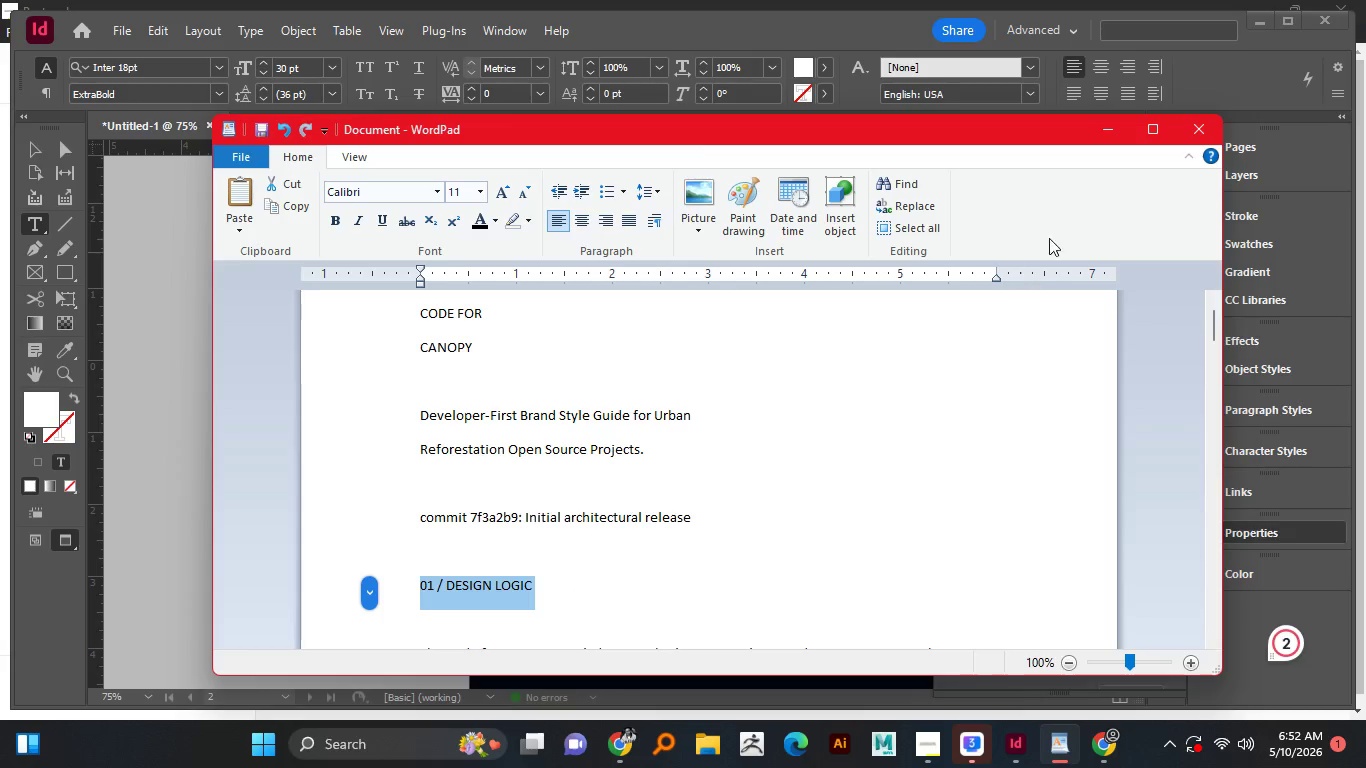 
key(Control+C)
 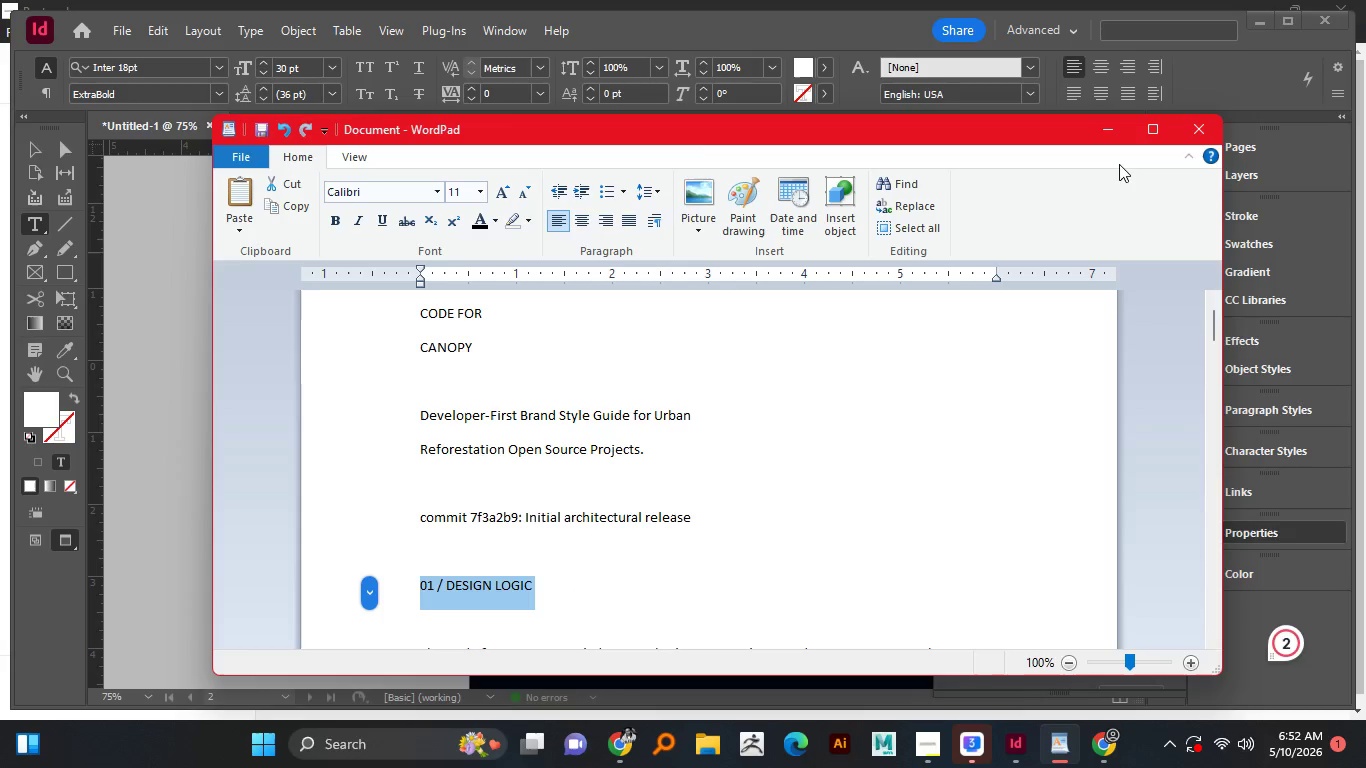 
key(Control+C)
 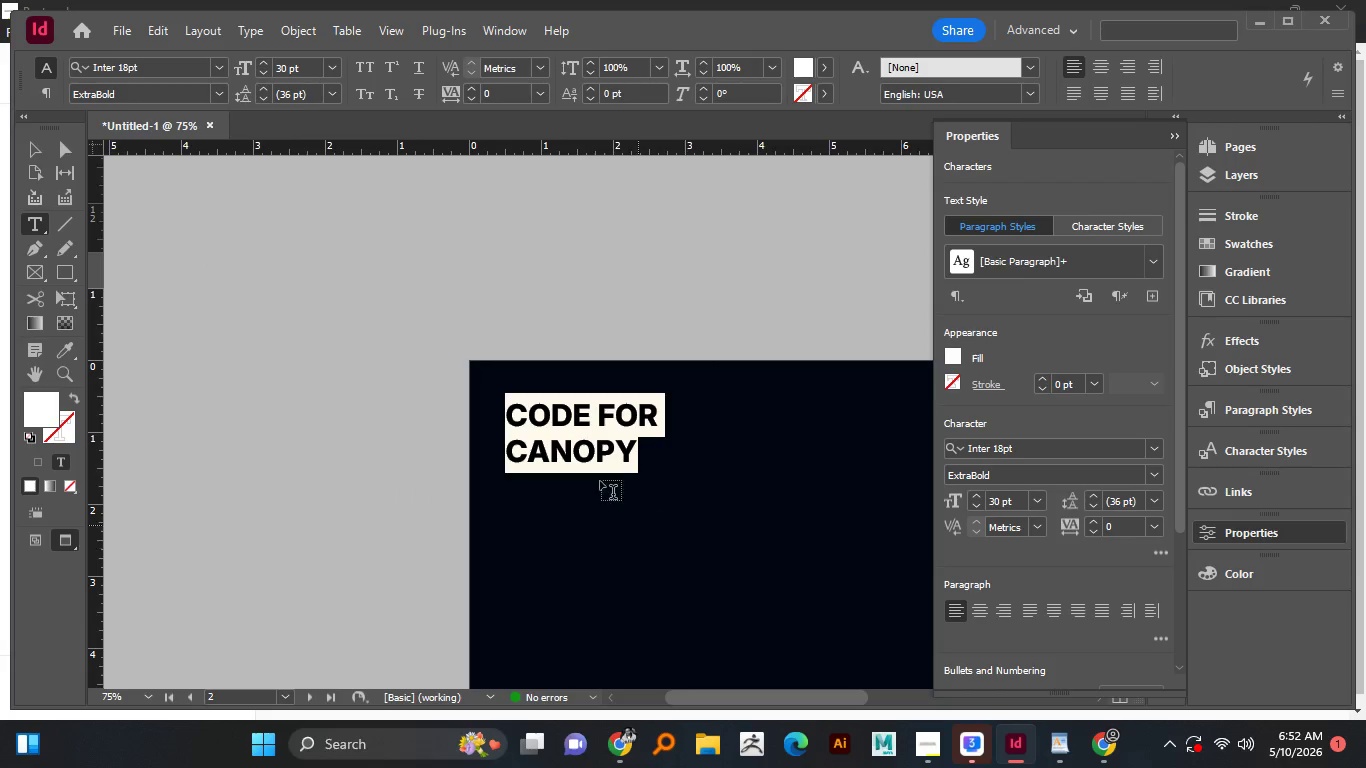 
left_click([581, 443])
 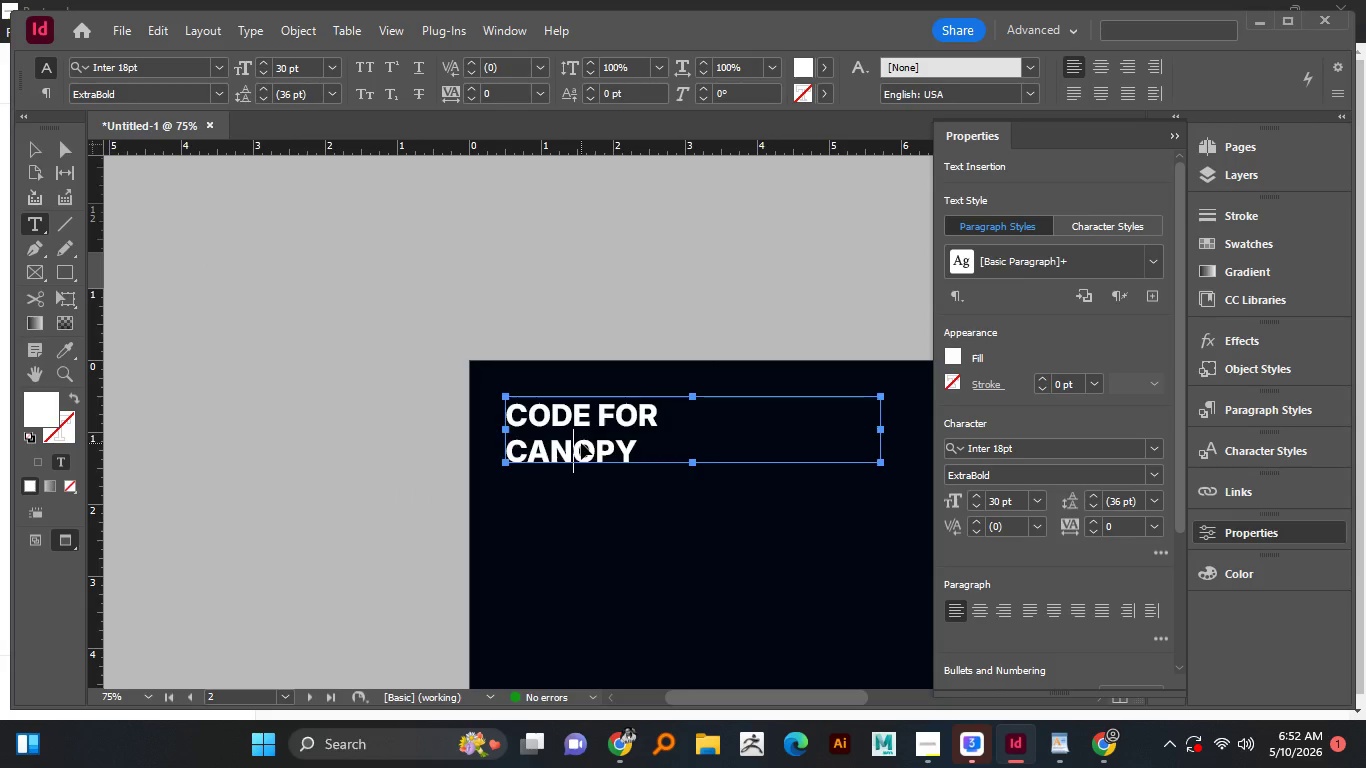 
key(Control+A)
 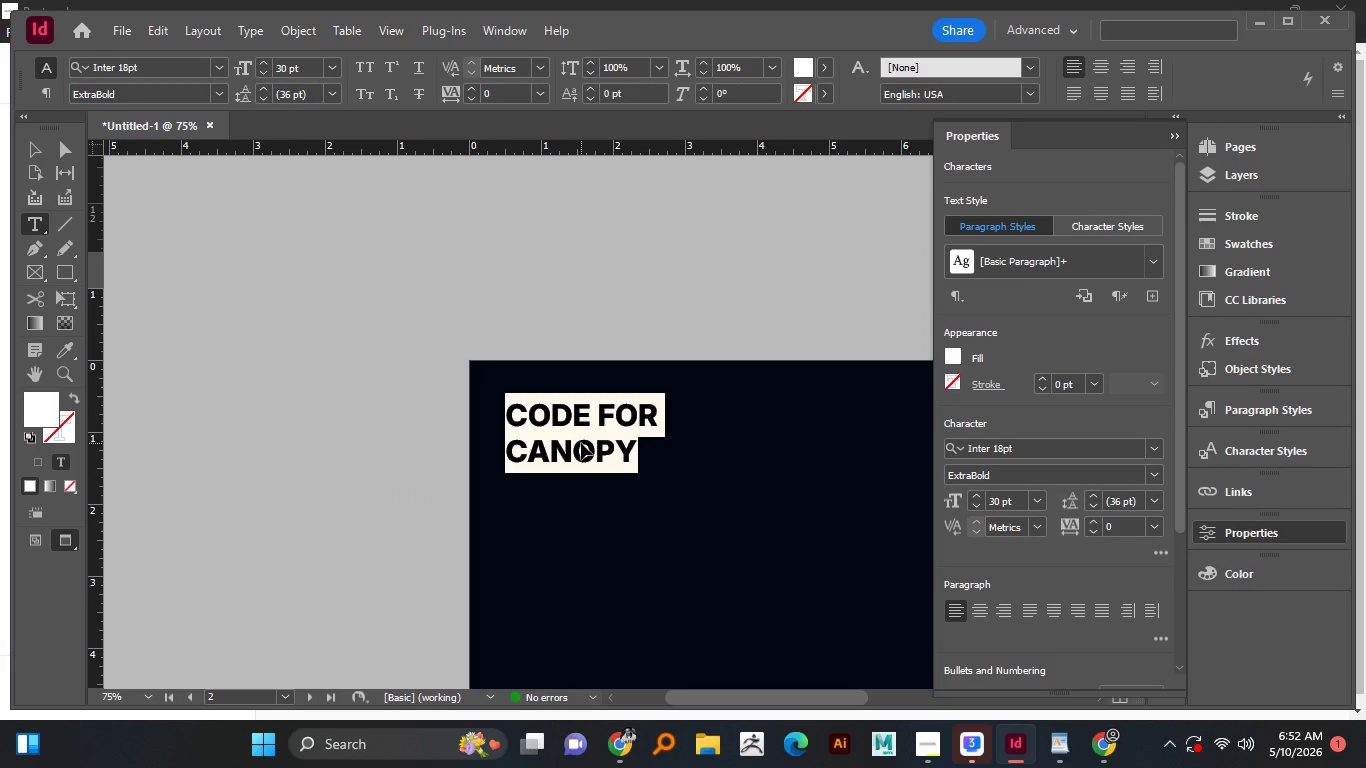 
key(Control+V)
 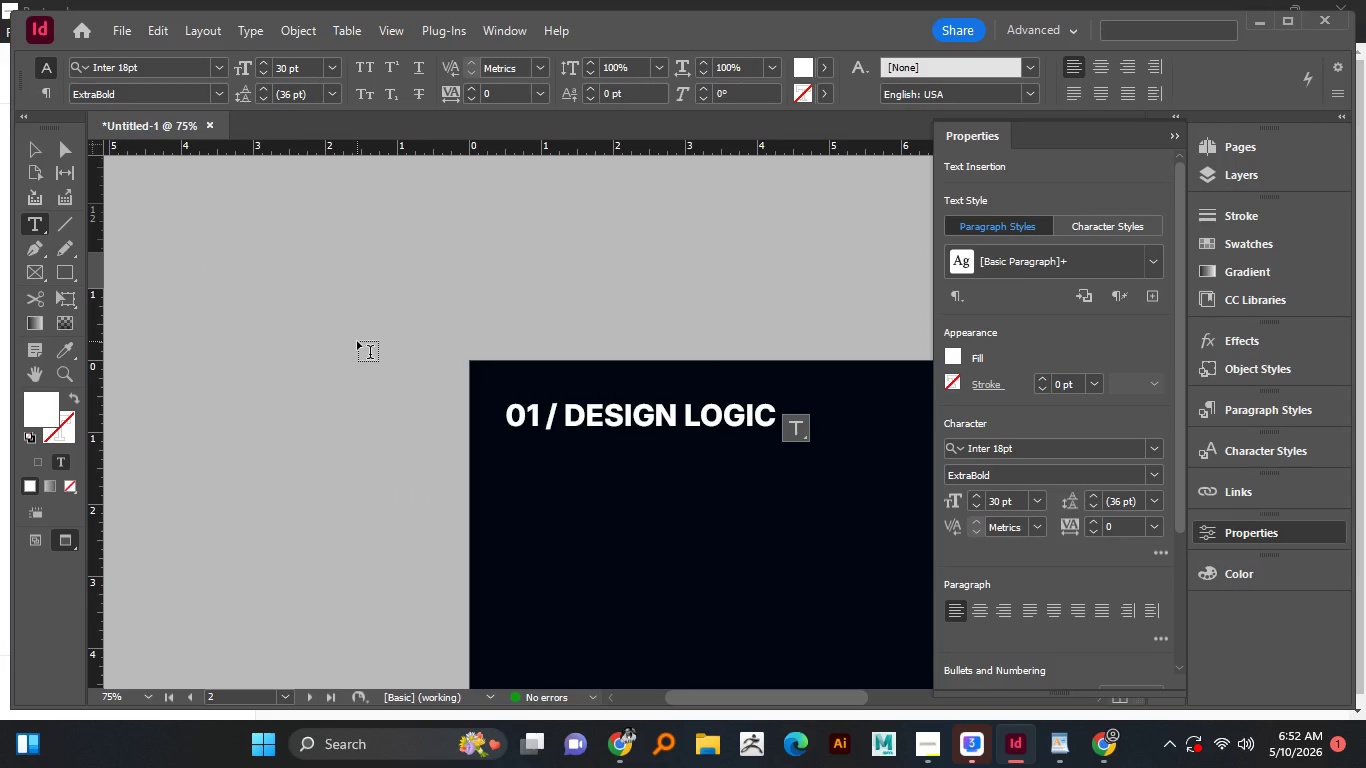 
key(Backspace)
 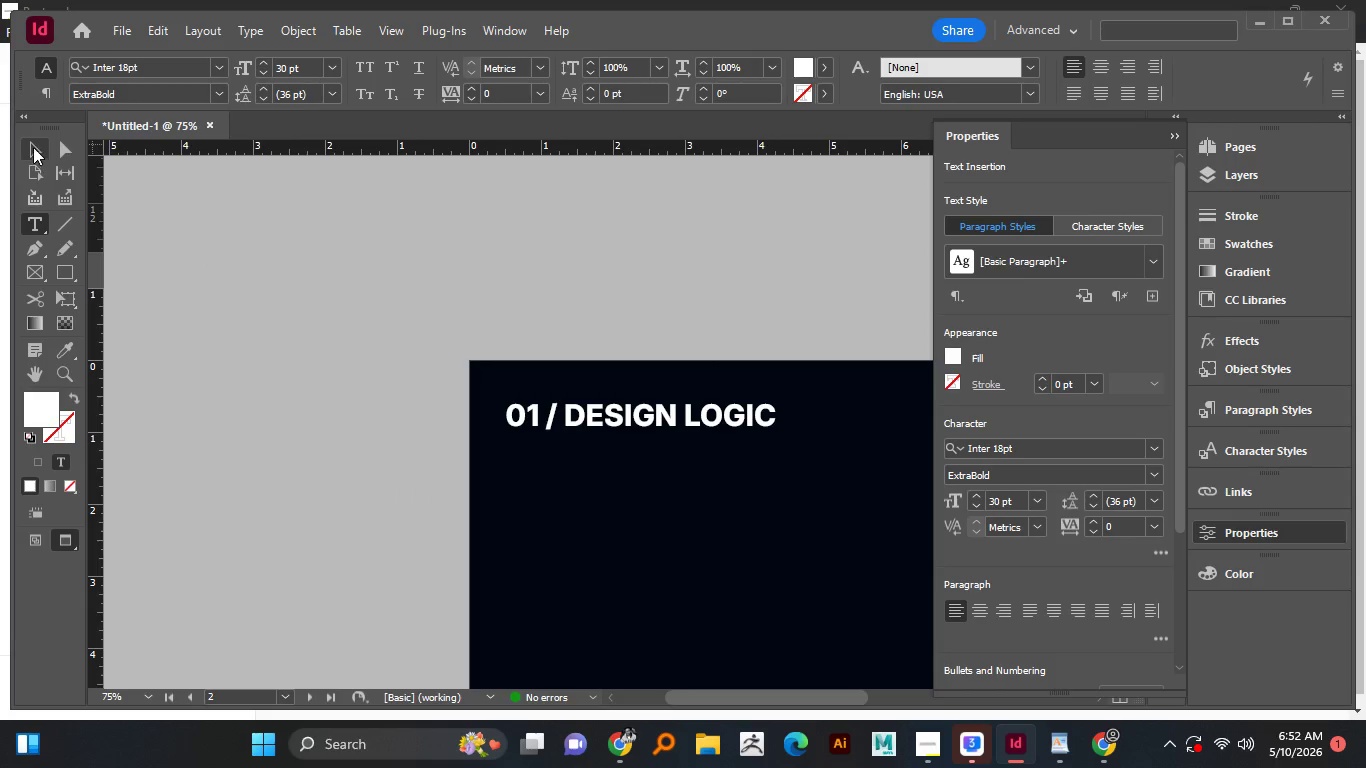 
left_click([33, 147])
 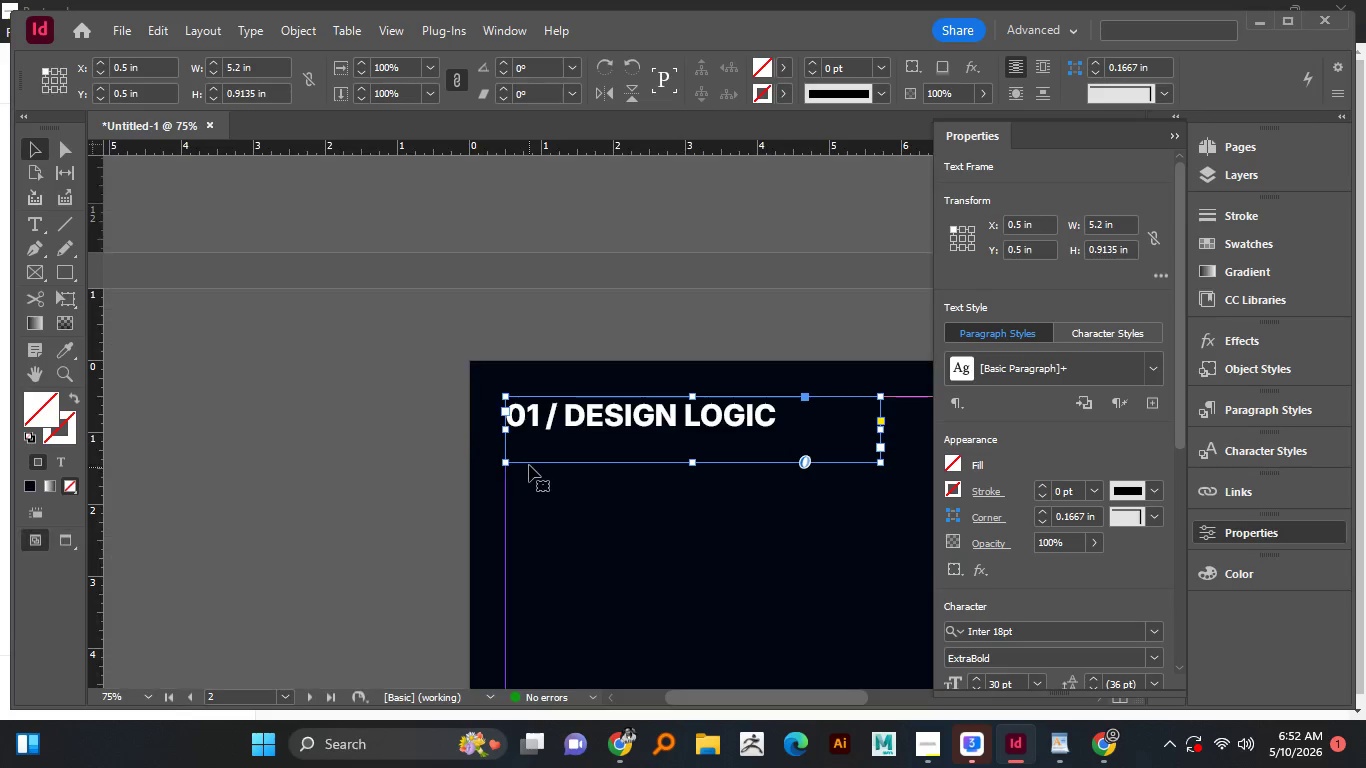 
key(W)
 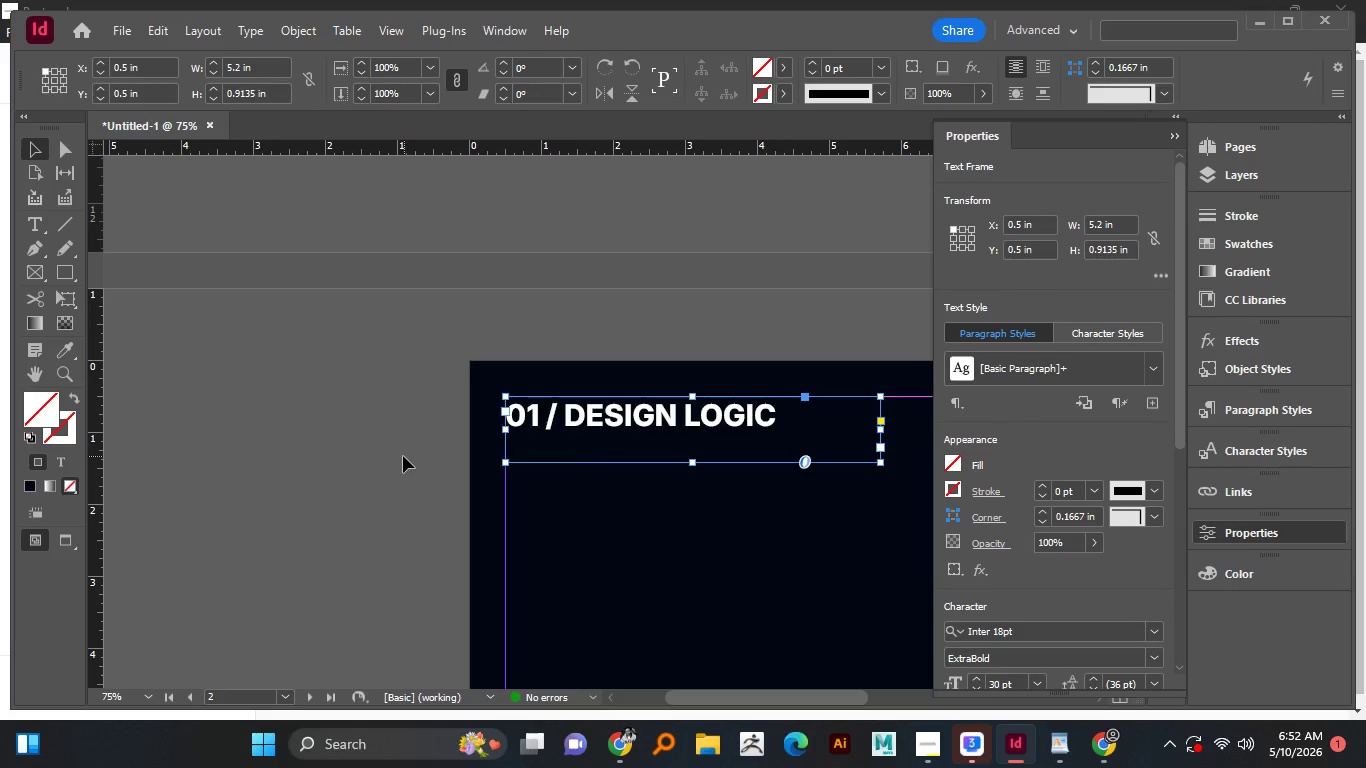 
left_click([403, 455])
 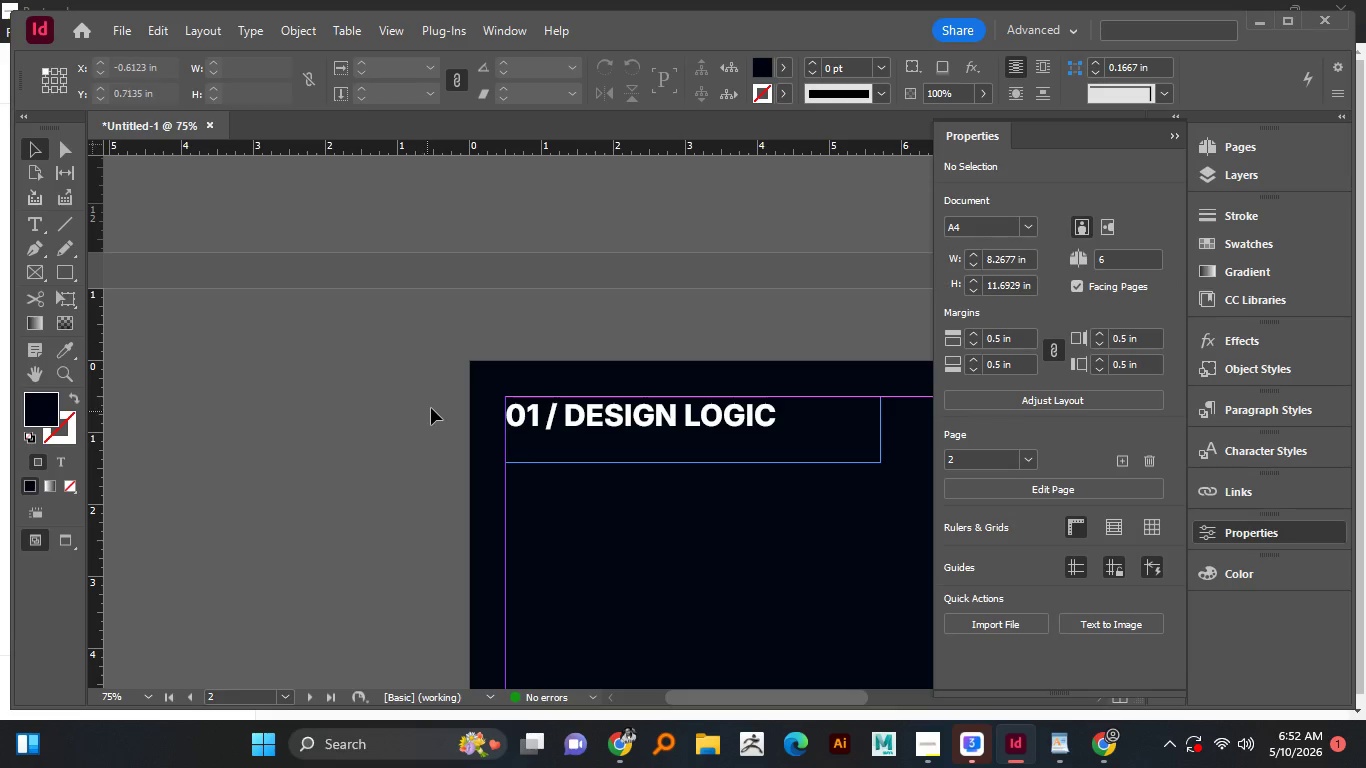 
hold_key(key=Space, duration=1.3)
 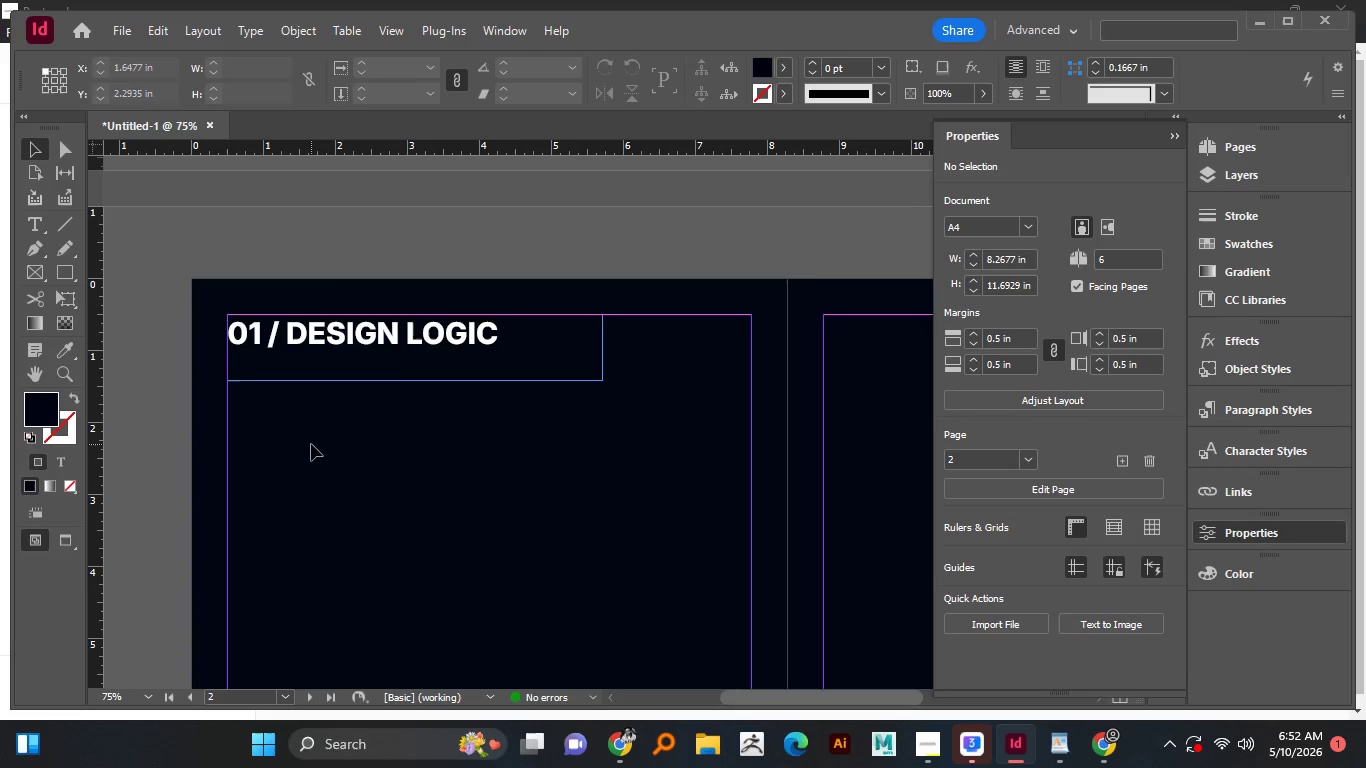 
left_click_drag(start_coordinate=[426, 411], to_coordinate=[95, 402])
 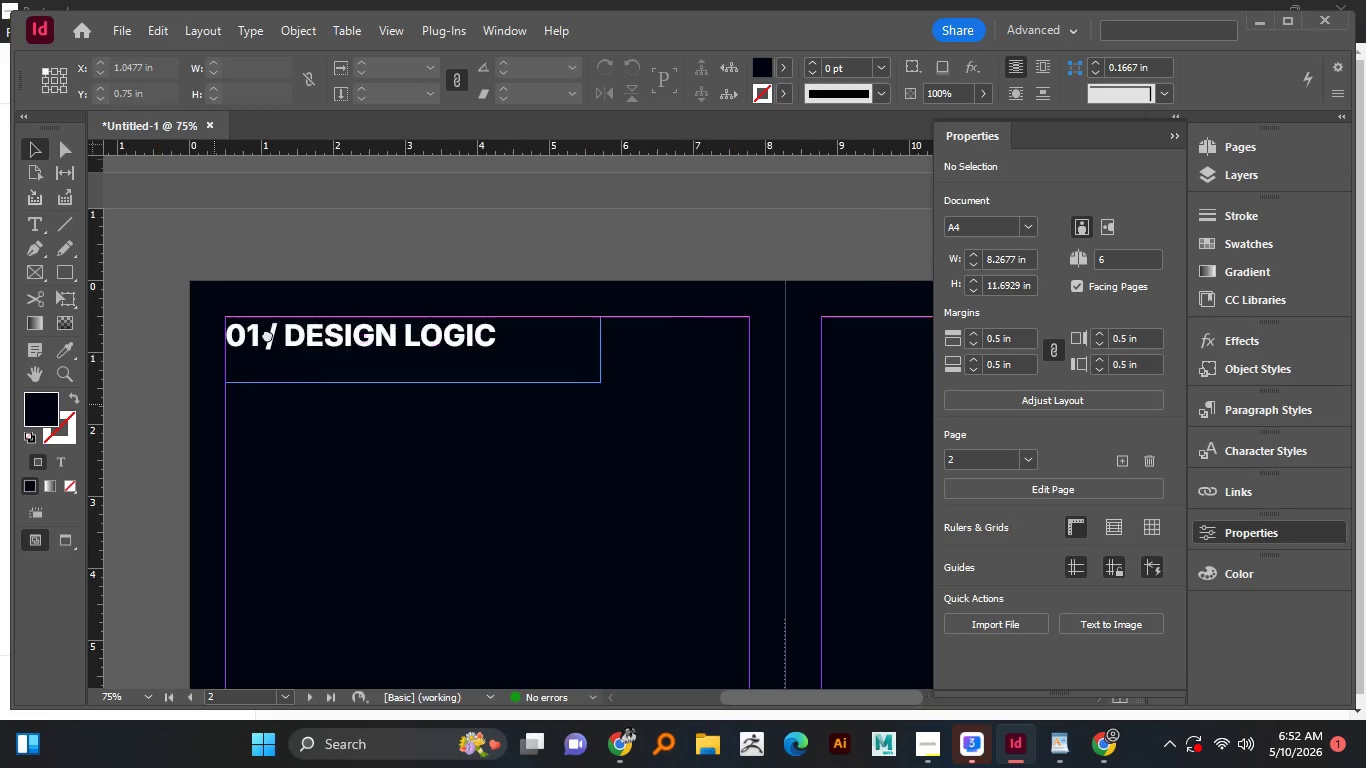 
left_click_drag(start_coordinate=[214, 404], to_coordinate=[269, 332])
 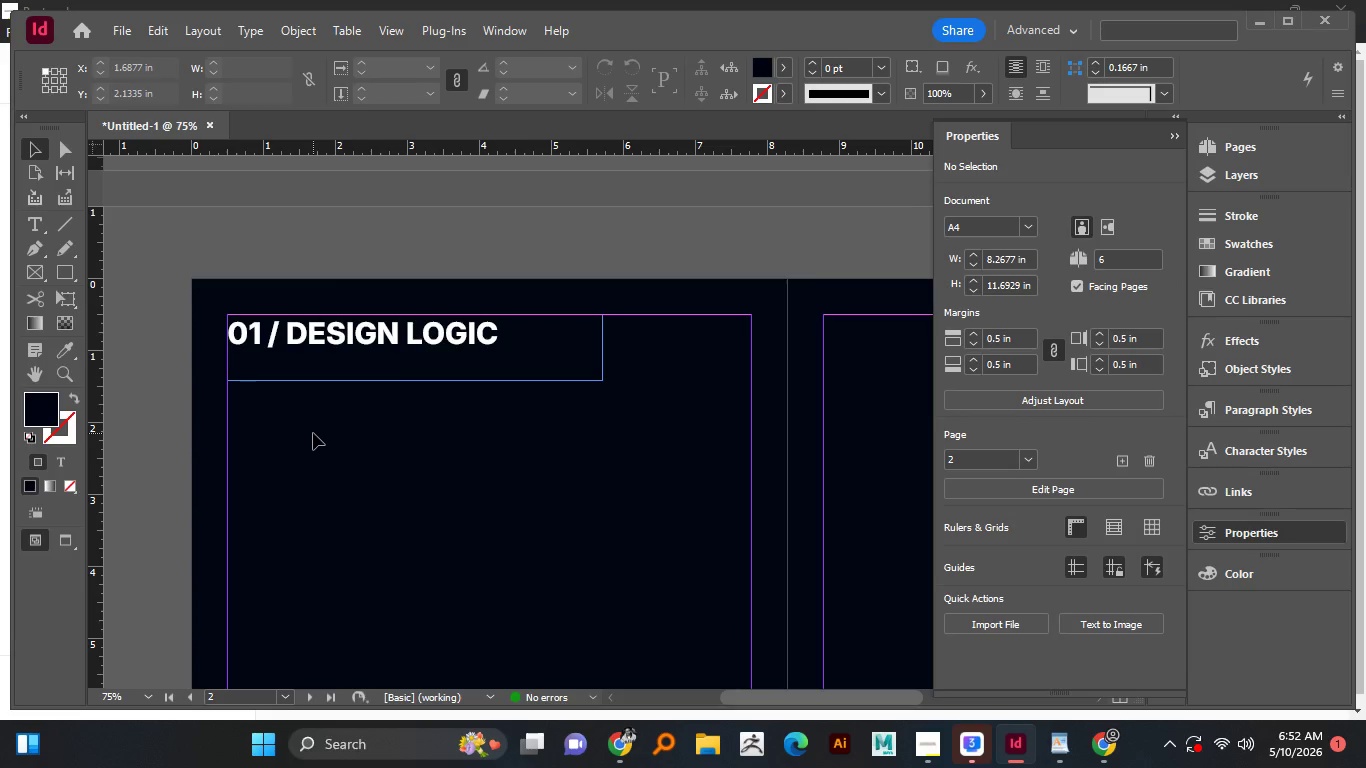 
left_click([380, 379])
 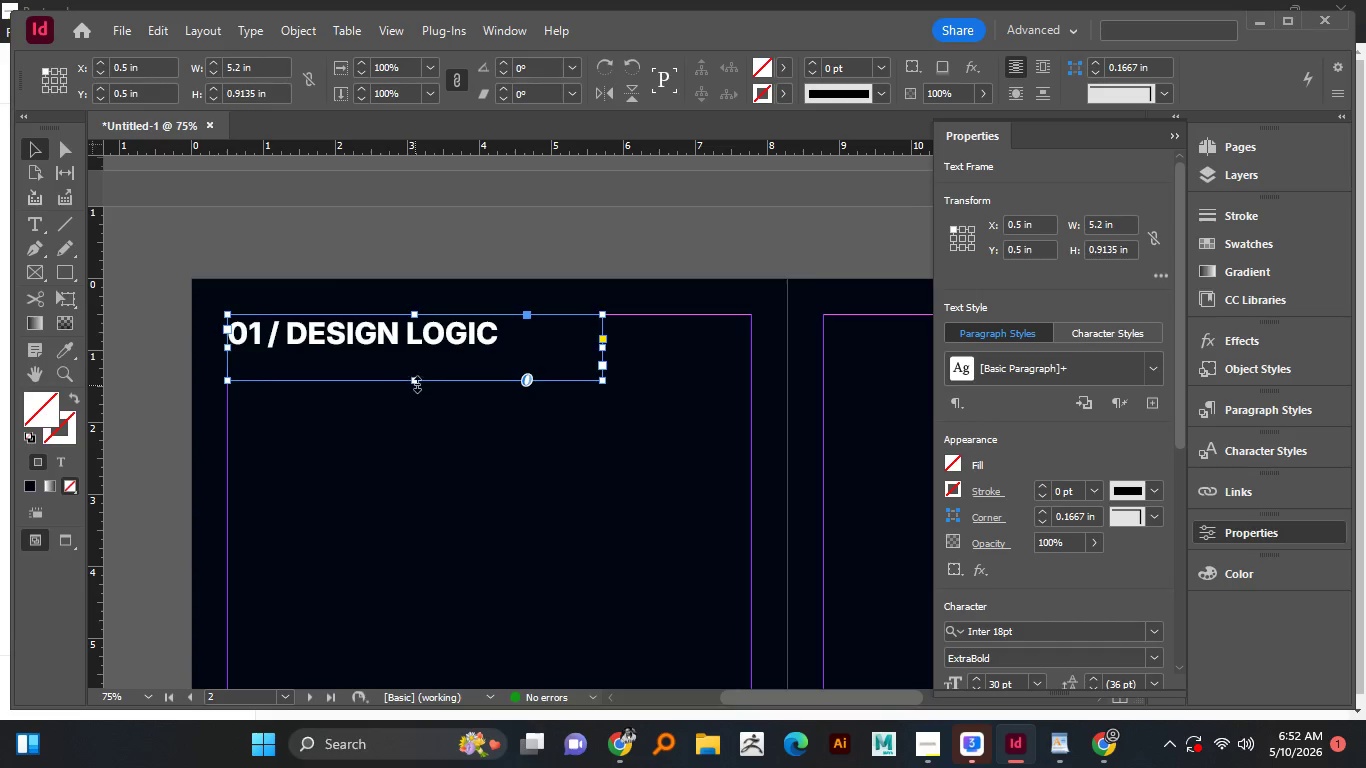 
left_click_drag(start_coordinate=[415, 385], to_coordinate=[417, 353])
 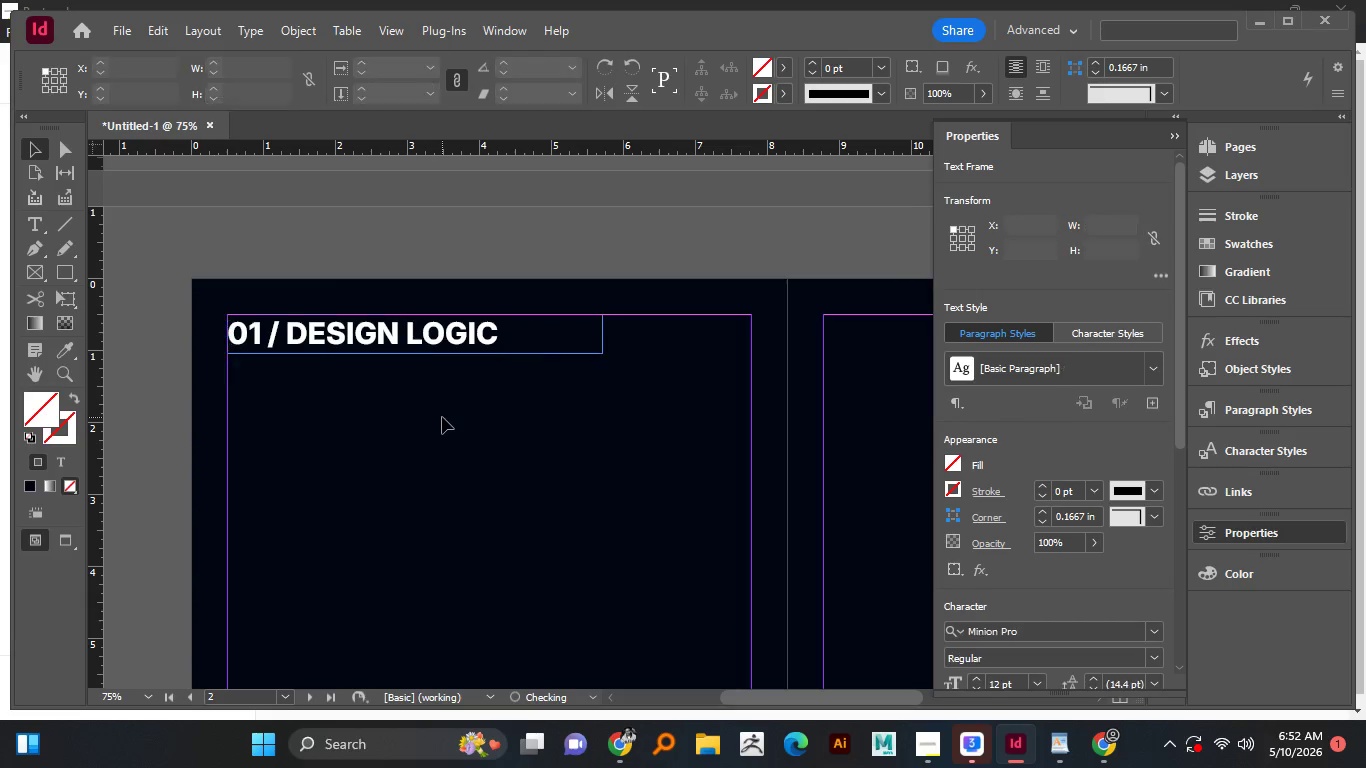 
left_click([442, 417])
 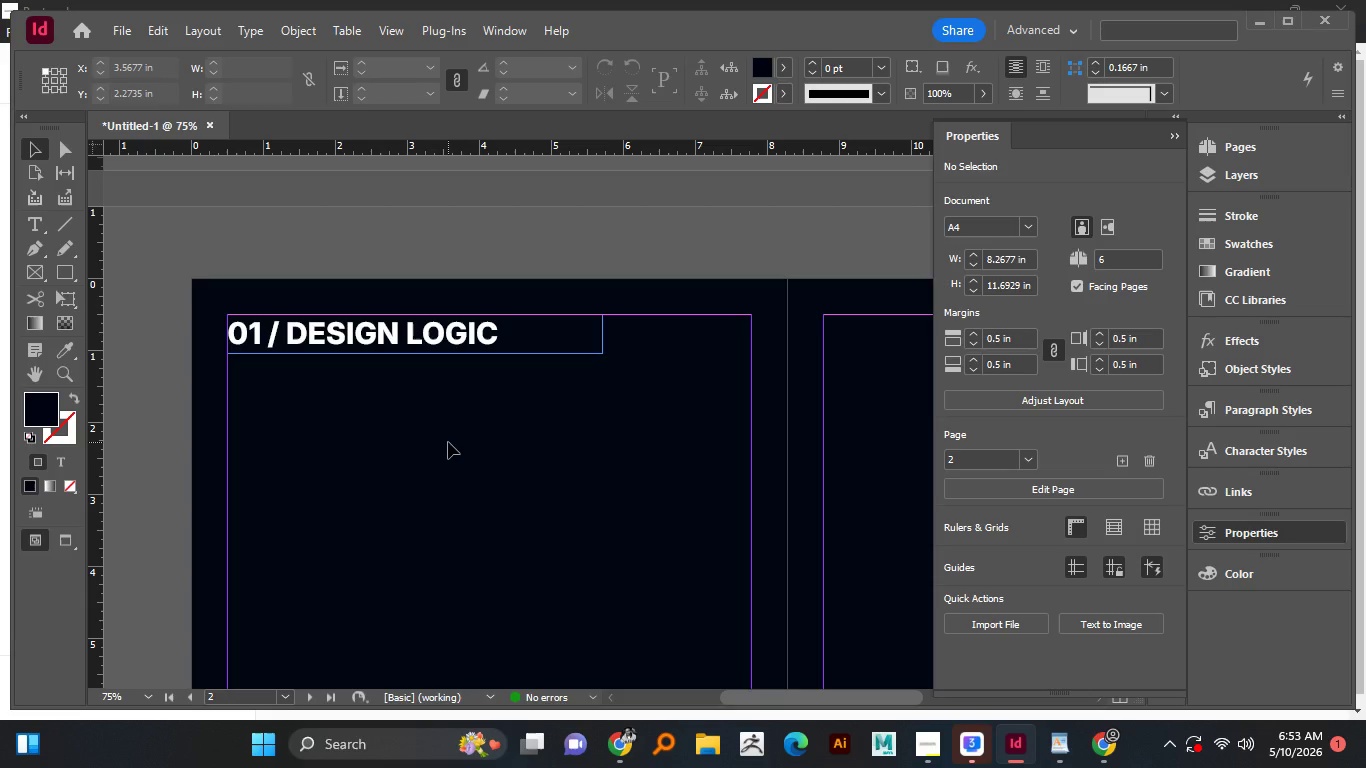 
wait(46.34)
 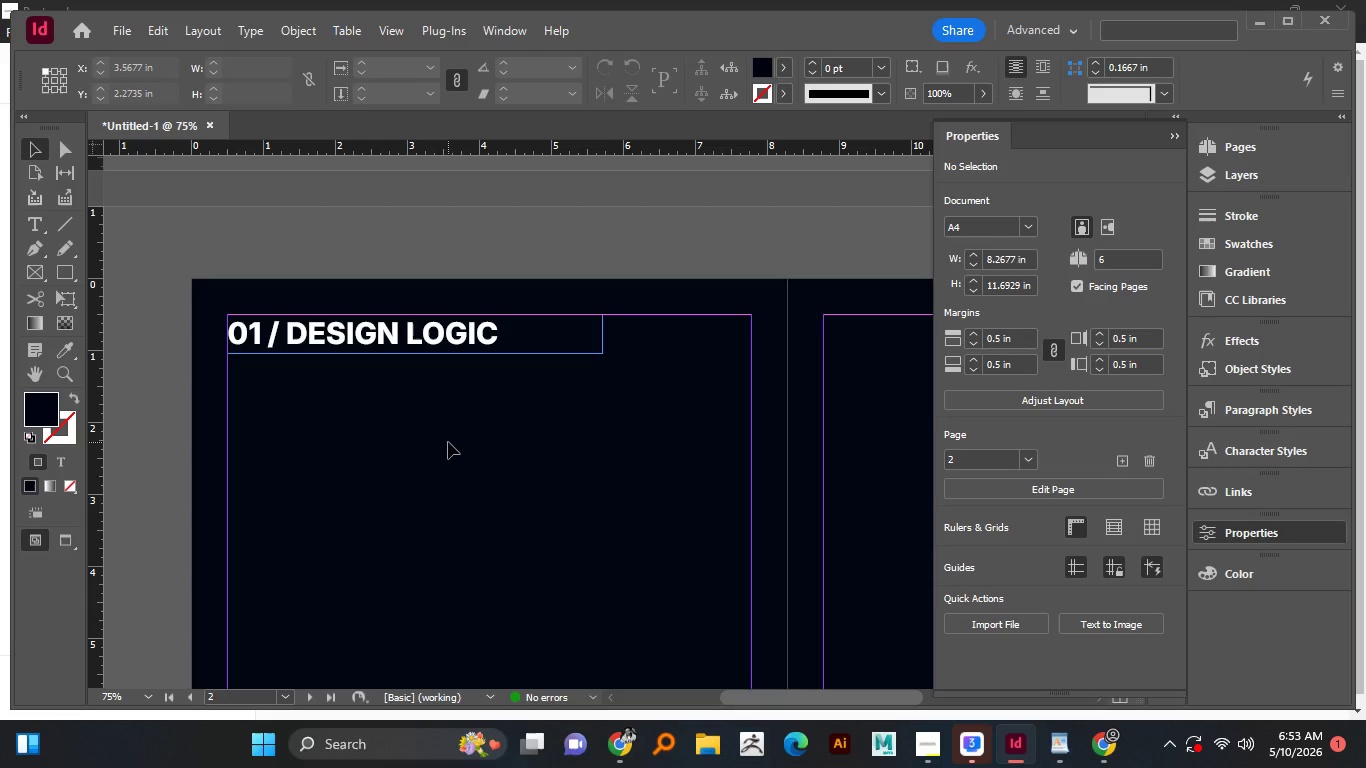 
hold_key(key=AltLeft, duration=0.39)
scroll: coordinate [507, 346], scroll_direction: down, amount: 1.0
 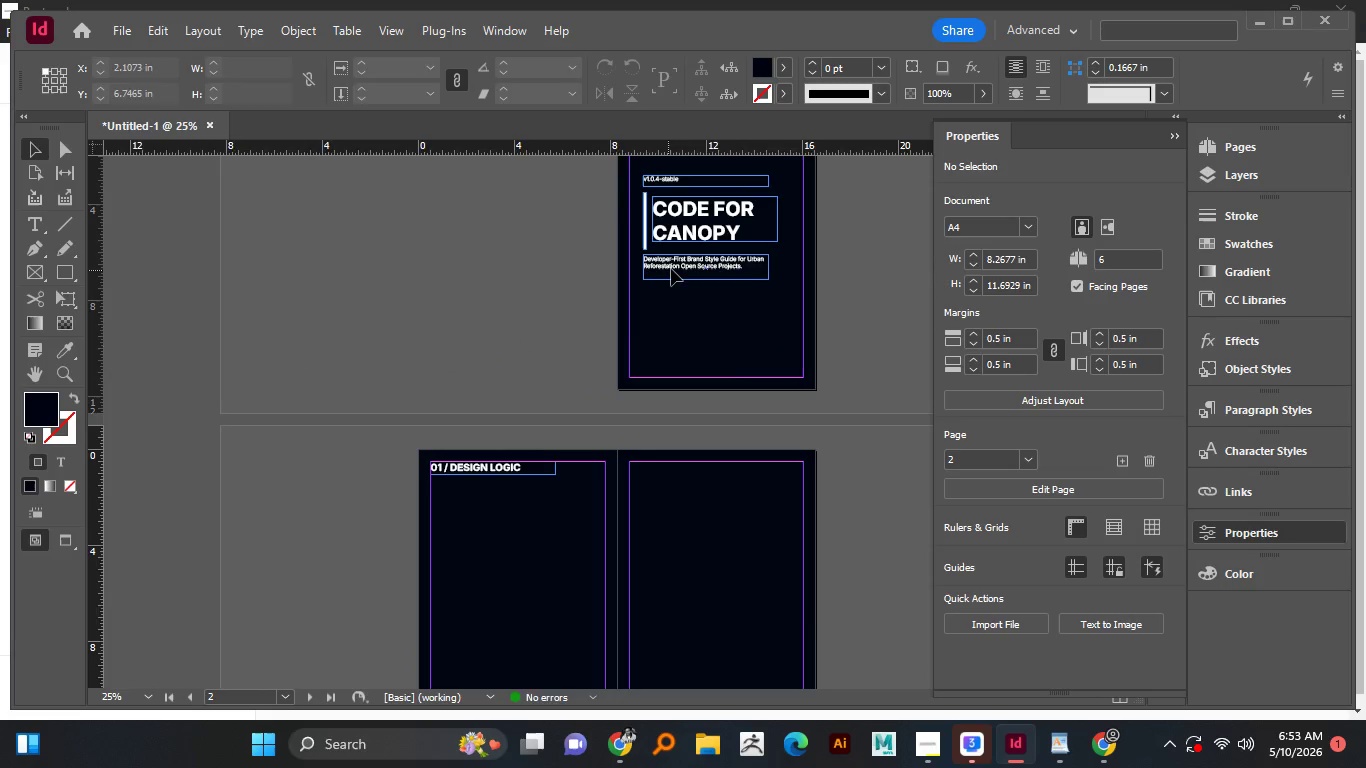 
left_click_drag(start_coordinate=[668, 270], to_coordinate=[456, 495])
 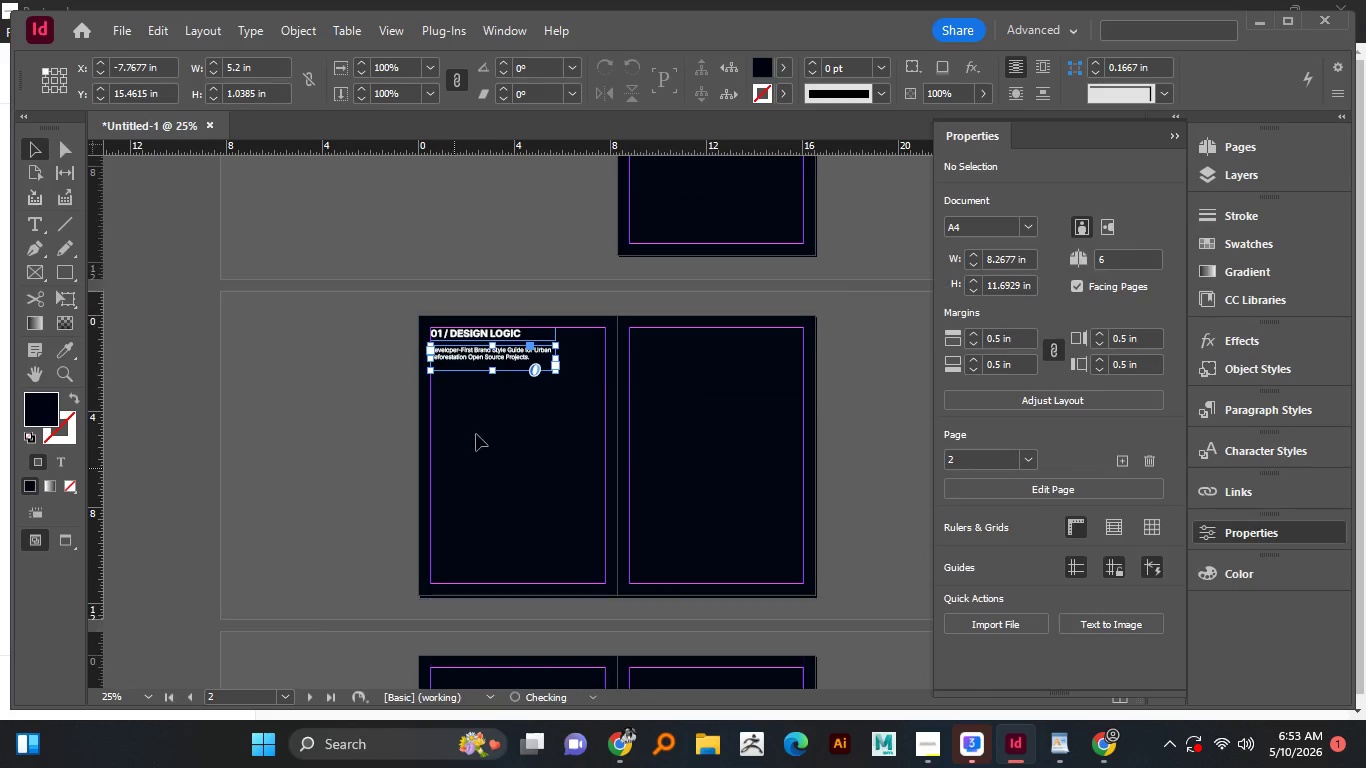 
hold_key(key=AltLeft, duration=1.51)
 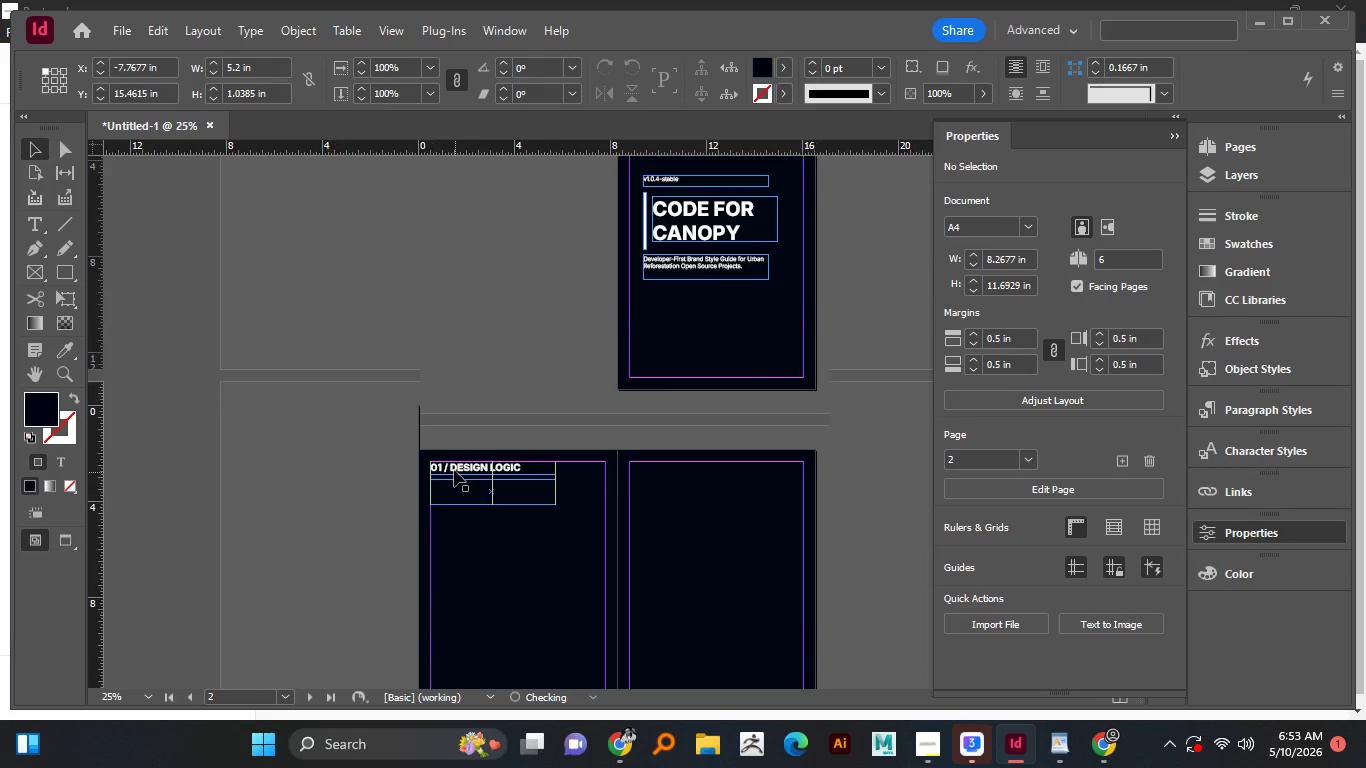 
hold_key(key=AltLeft, duration=0.42)
 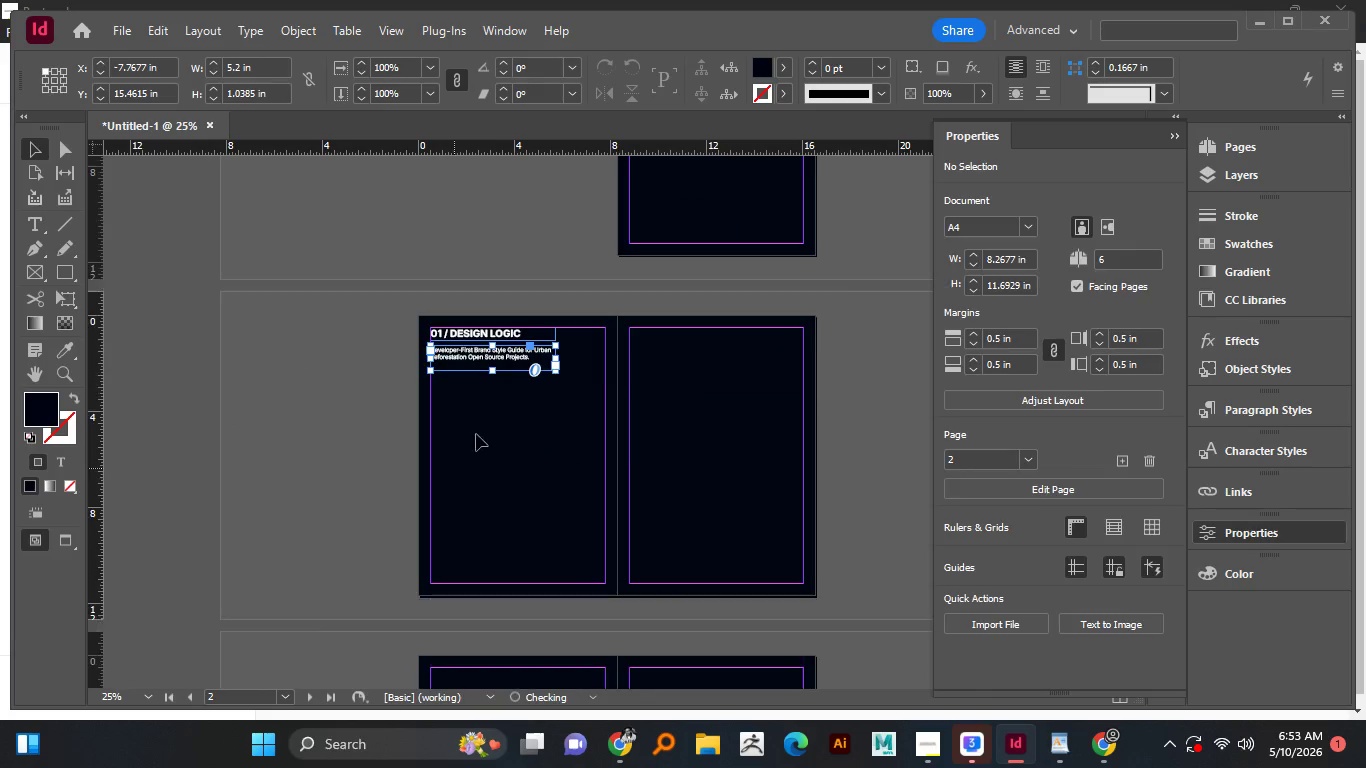 
hold_key(key=AltLeft, duration=1.22)
 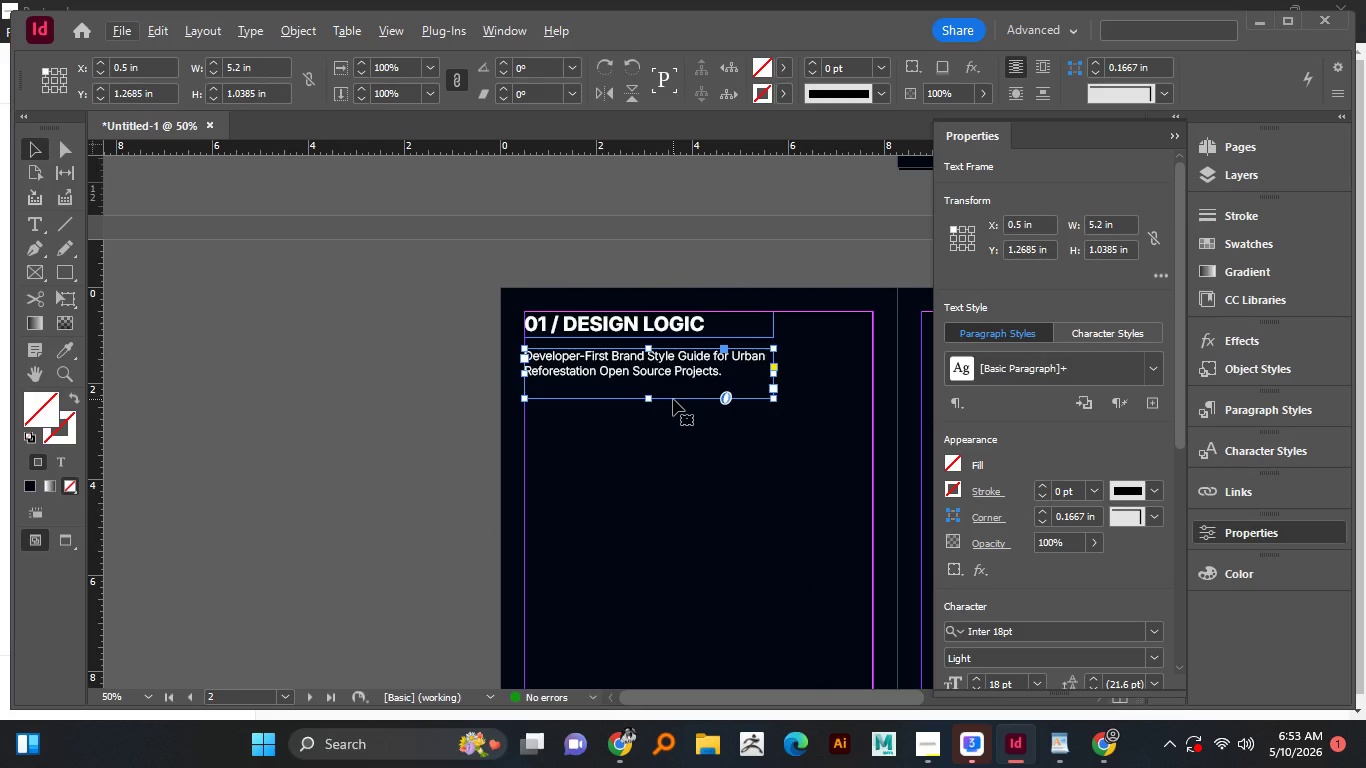 
scroll: coordinate [454, 471], scroll_direction: down, amount: 2.0
 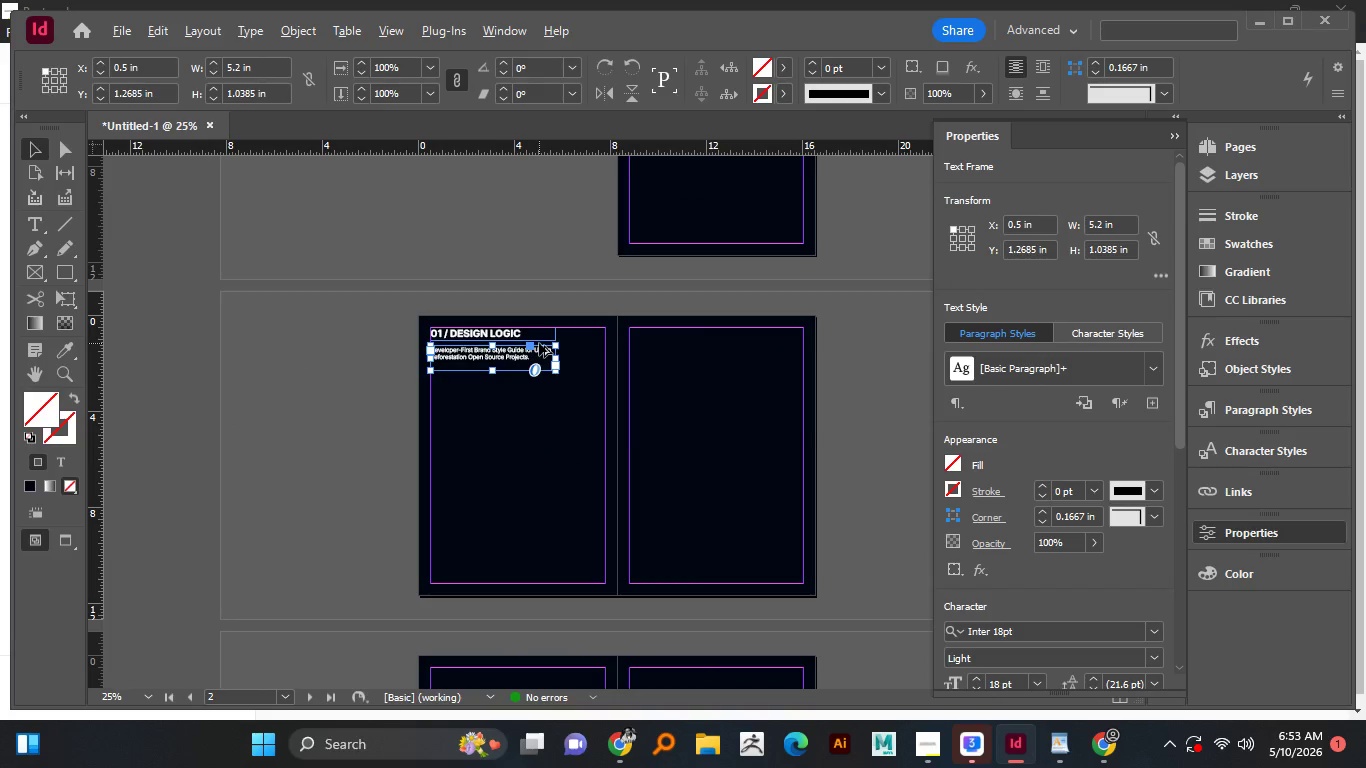 
scroll: coordinate [539, 343], scroll_direction: none, amount: 0.0
 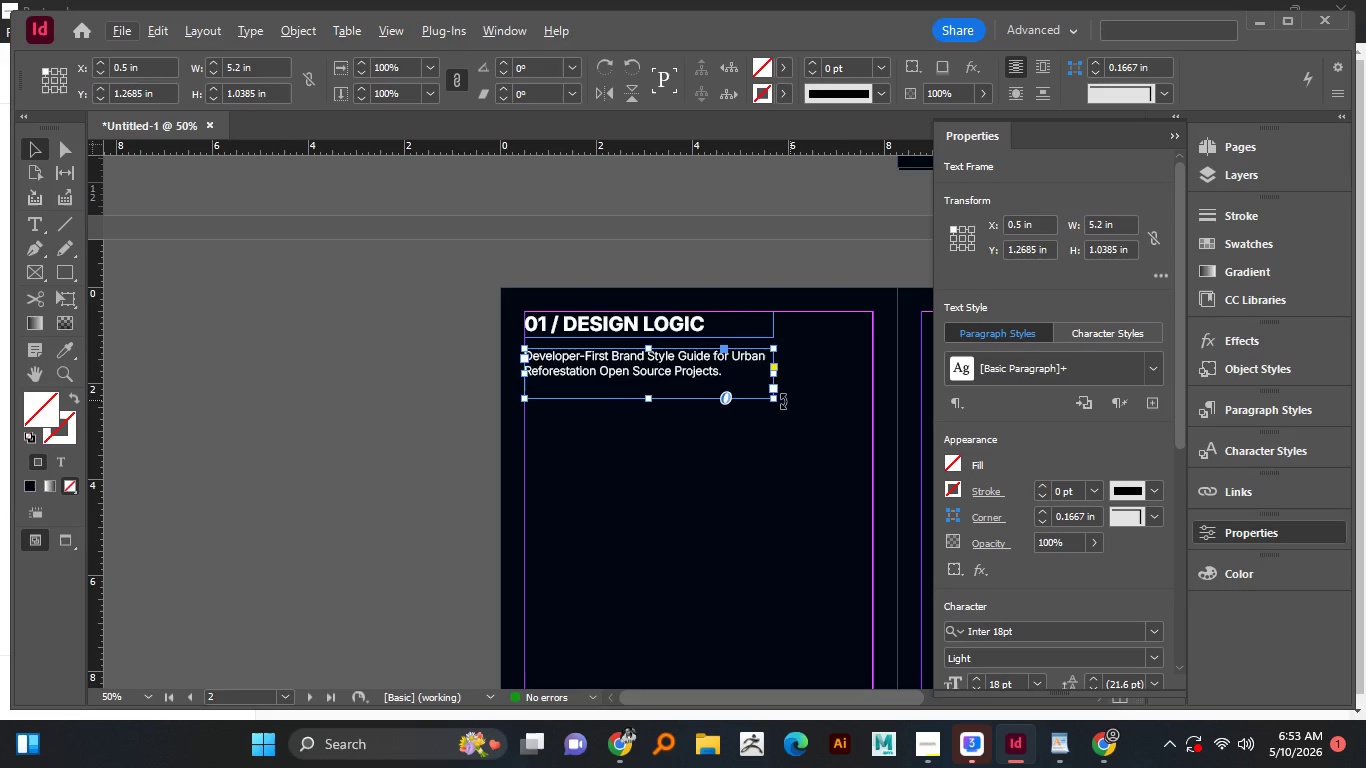 
left_click_drag(start_coordinate=[774, 401], to_coordinate=[870, 445])
 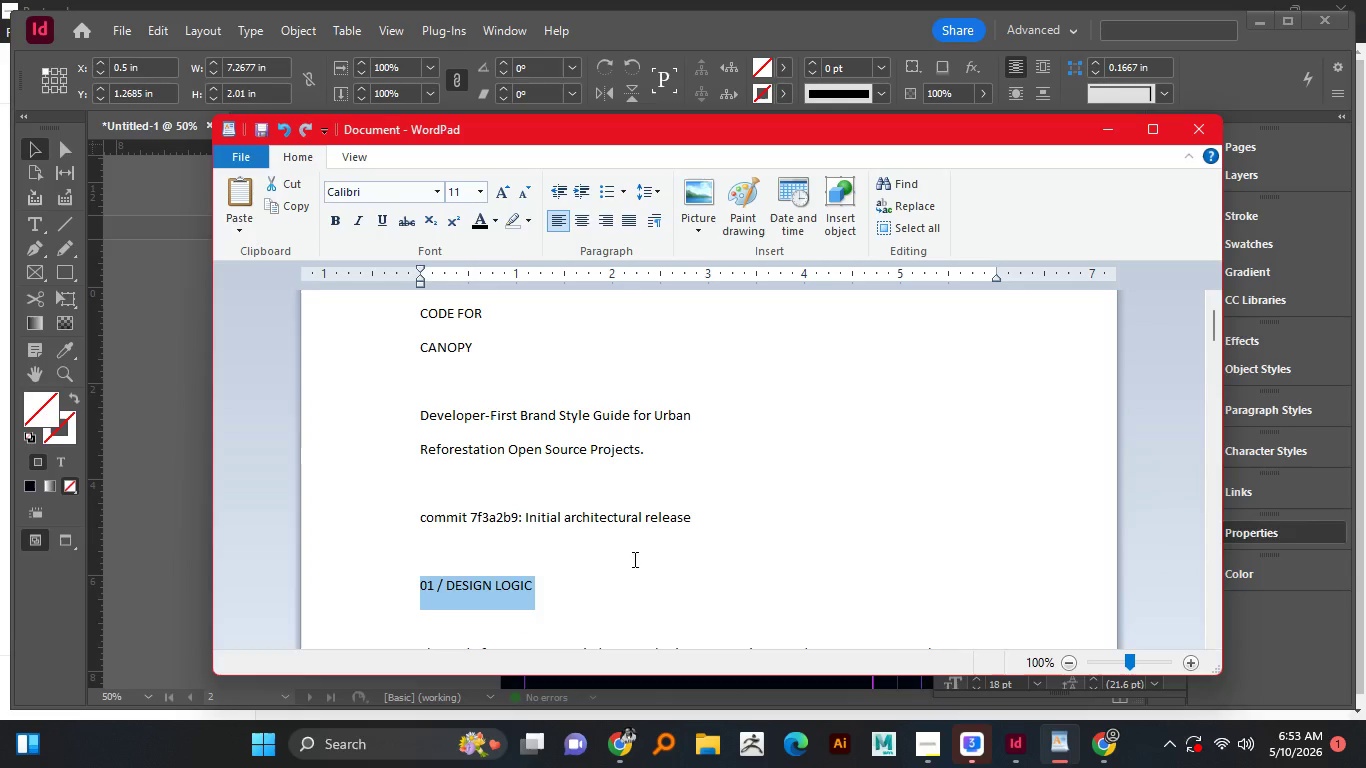 
scroll: coordinate [557, 565], scroll_direction: down, amount: 1.0
 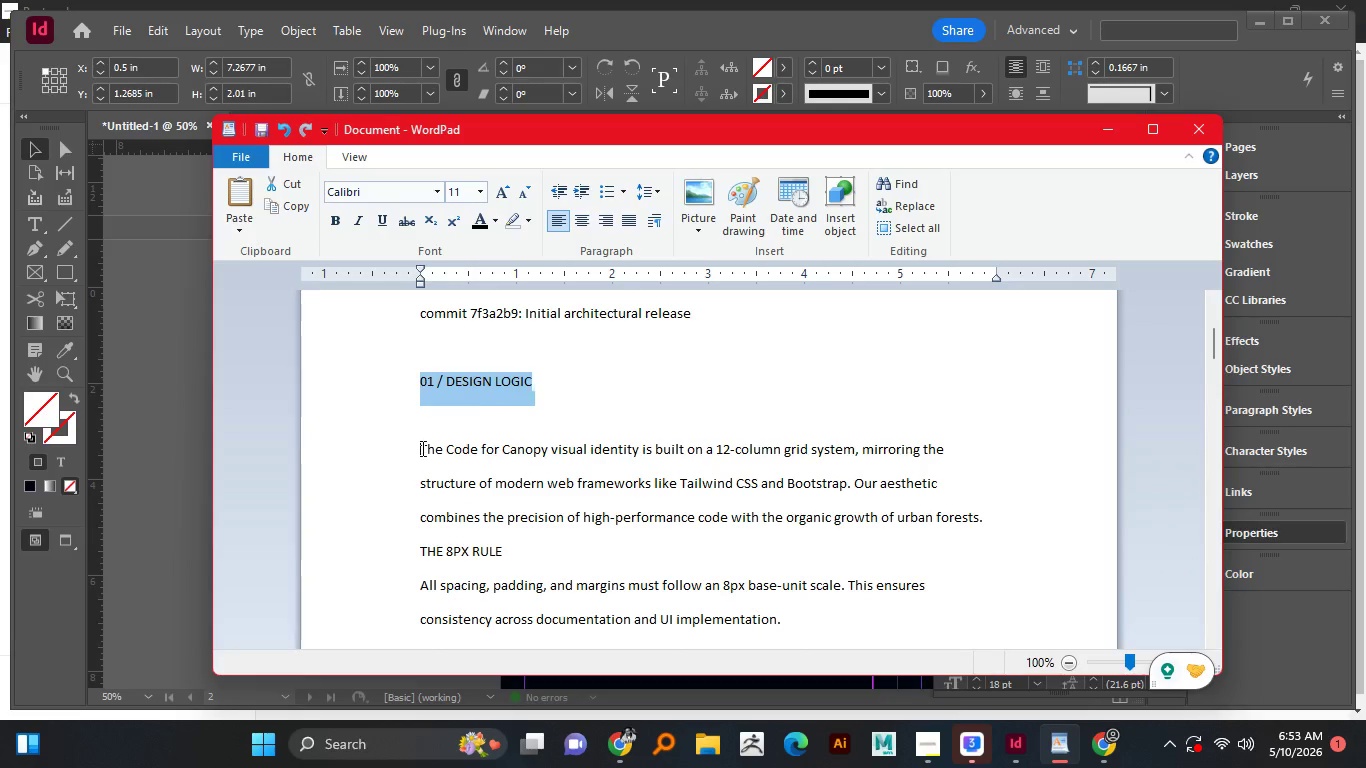 
left_click_drag(start_coordinate=[421, 447], to_coordinate=[1010, 529])
 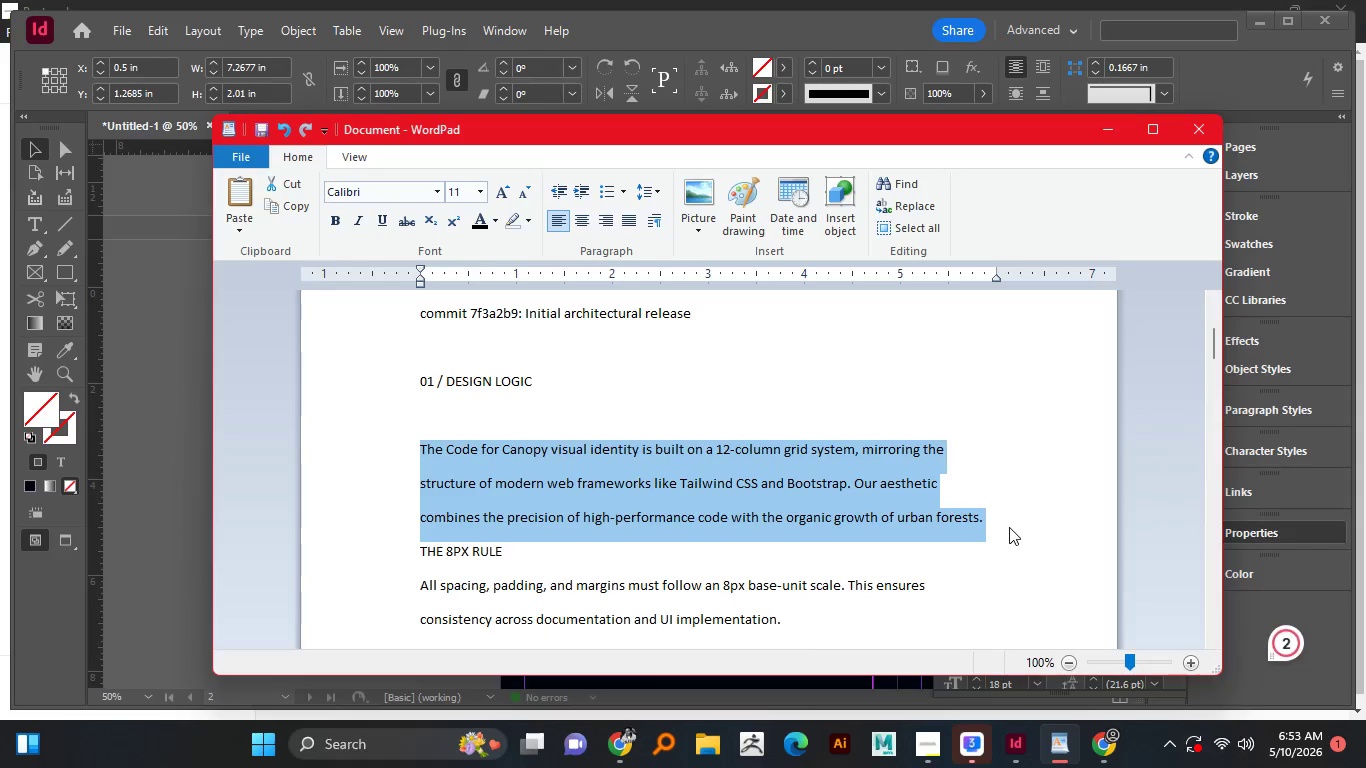 
key(Control+C)
 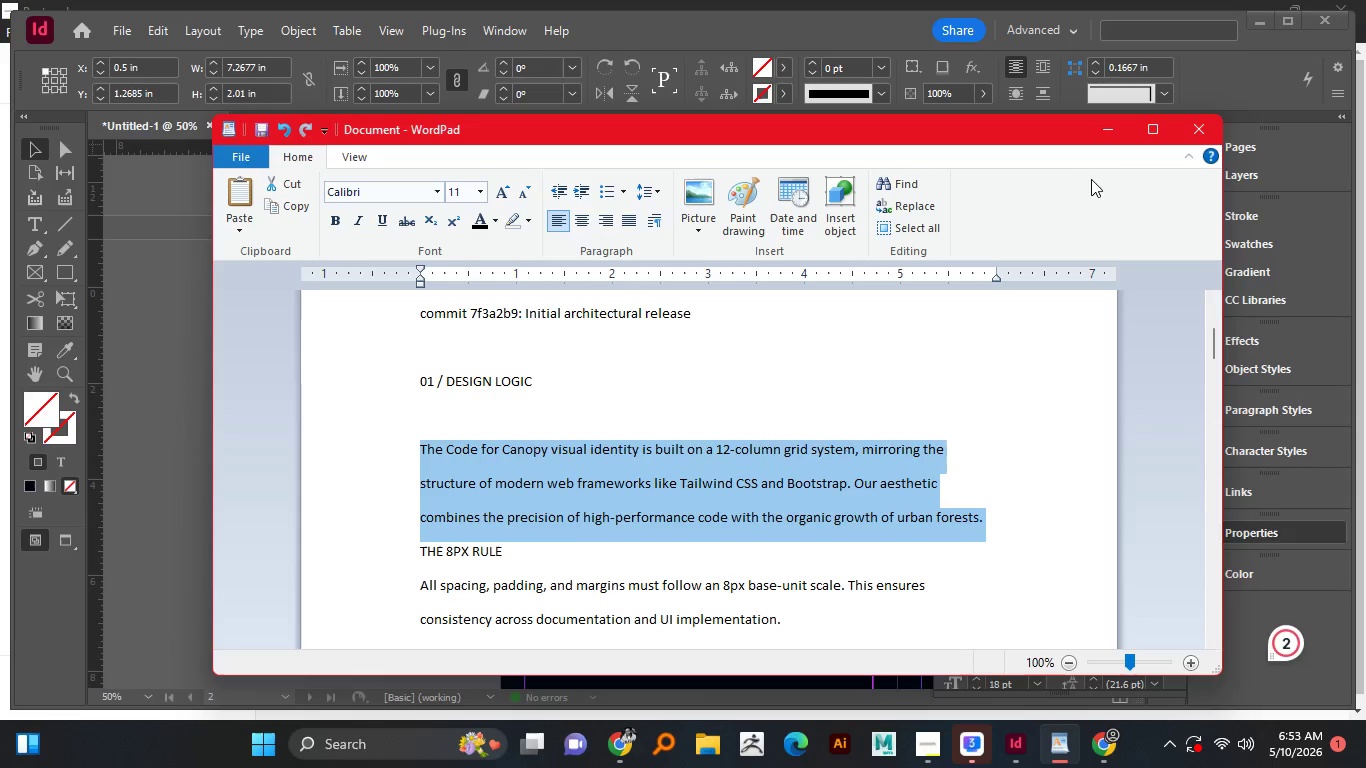 
key(Control+C)
 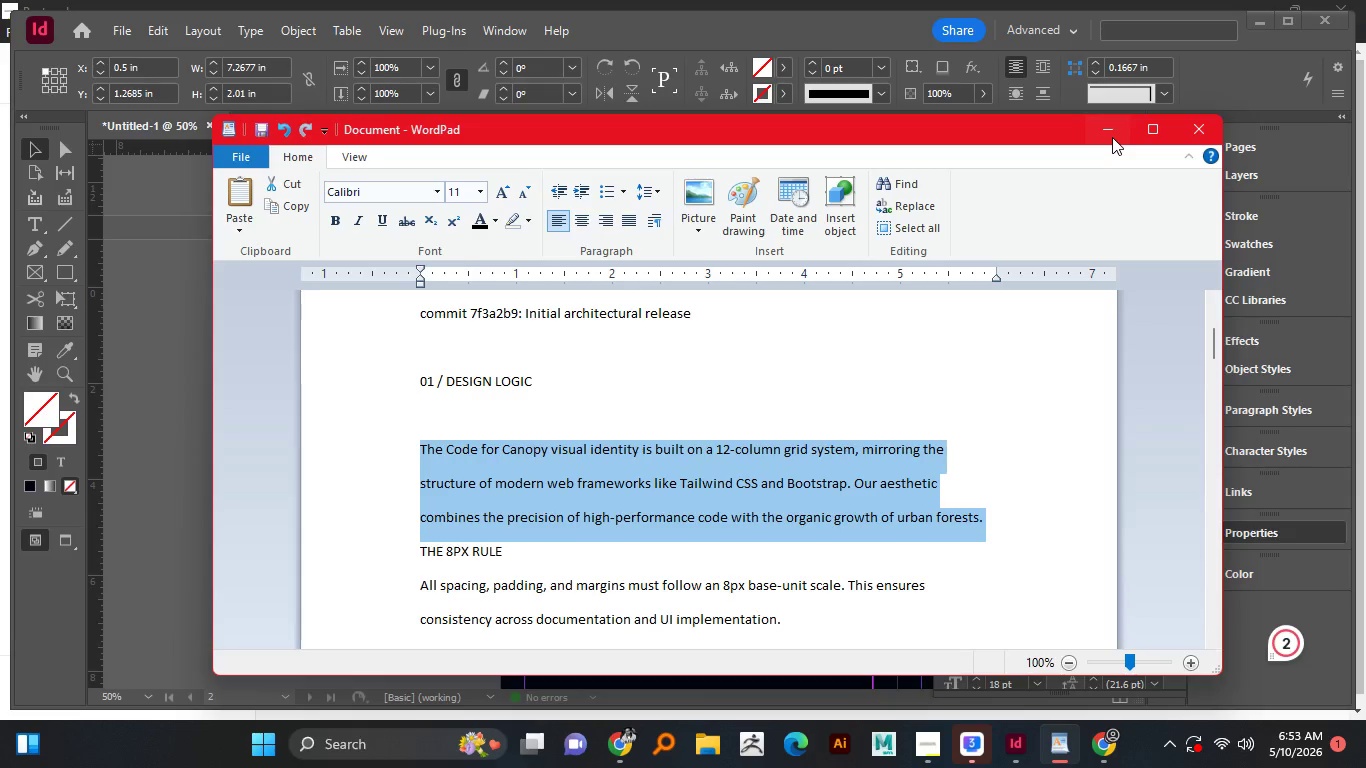 
left_click([1112, 137])
 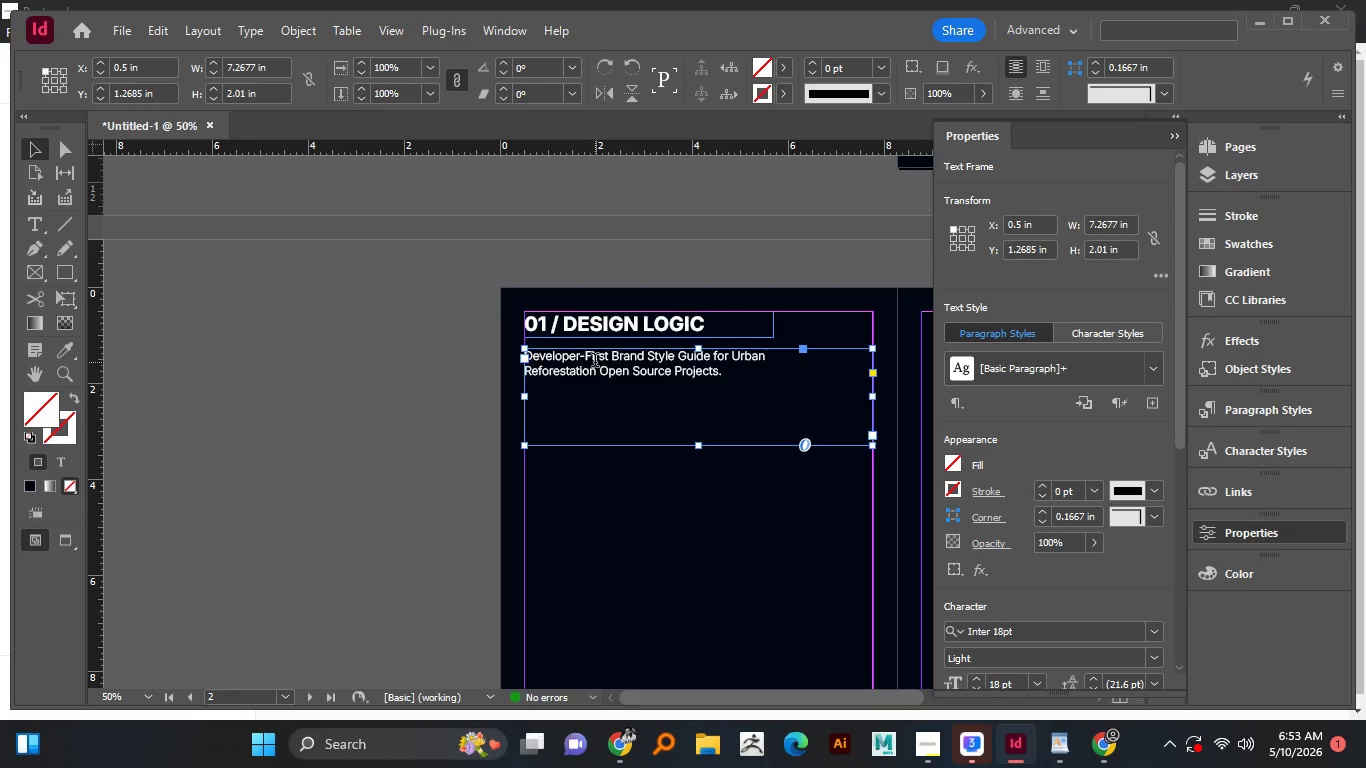 
double_click([595, 362])
 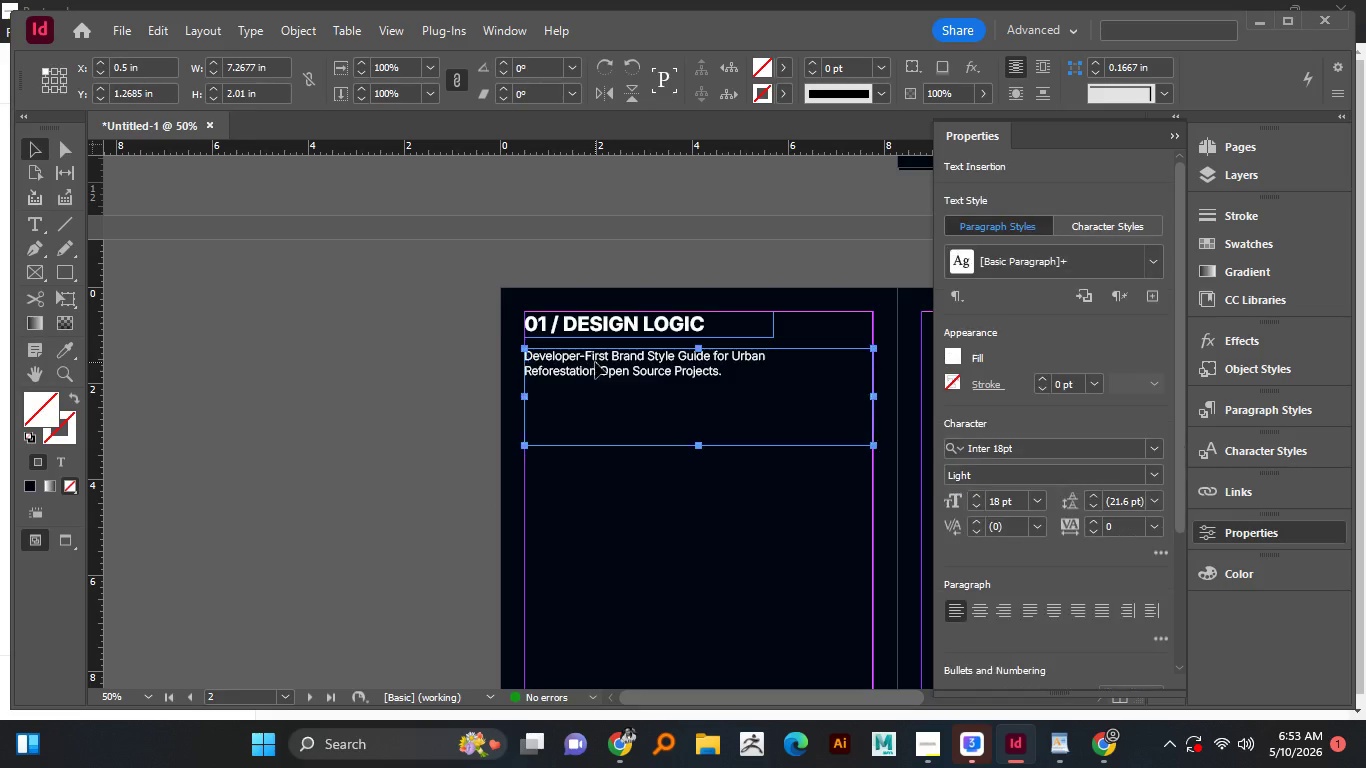 
key(Control+A)
 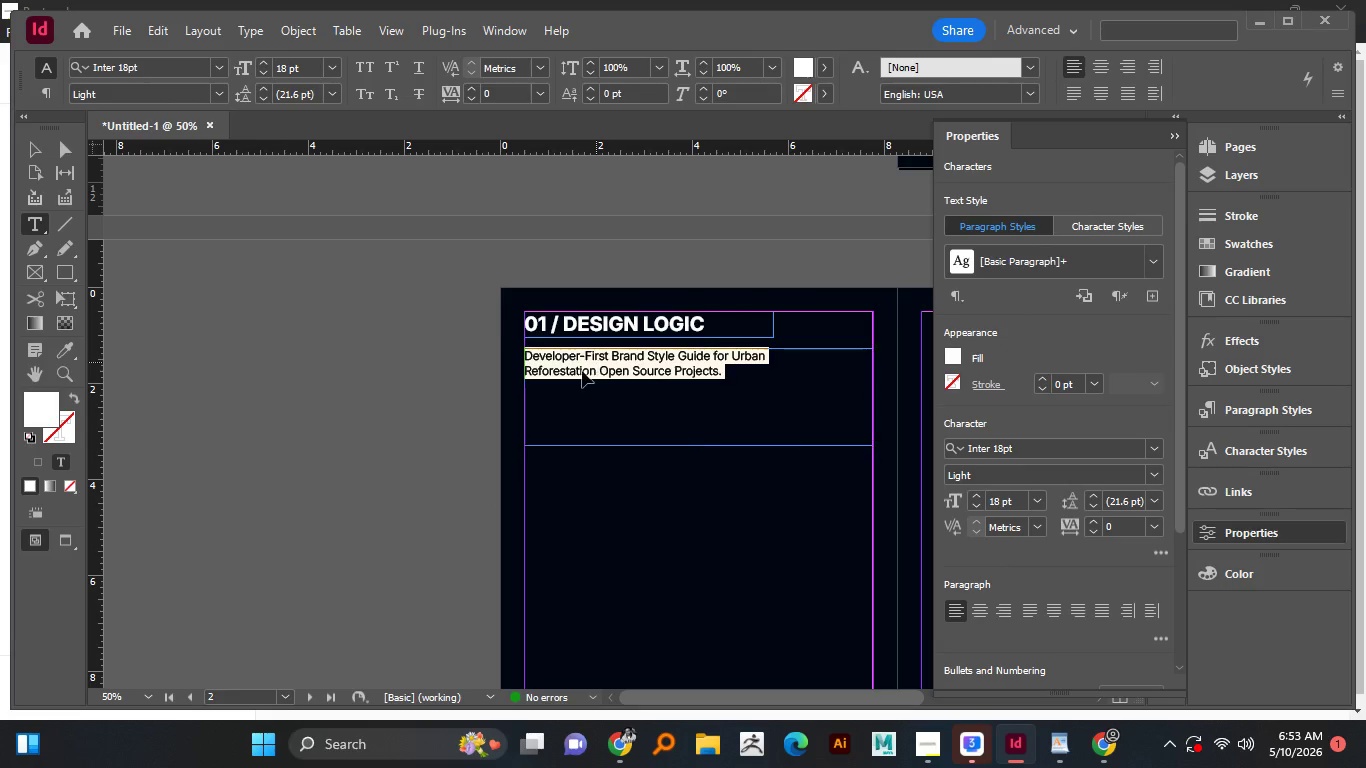 
key(Control+V)
 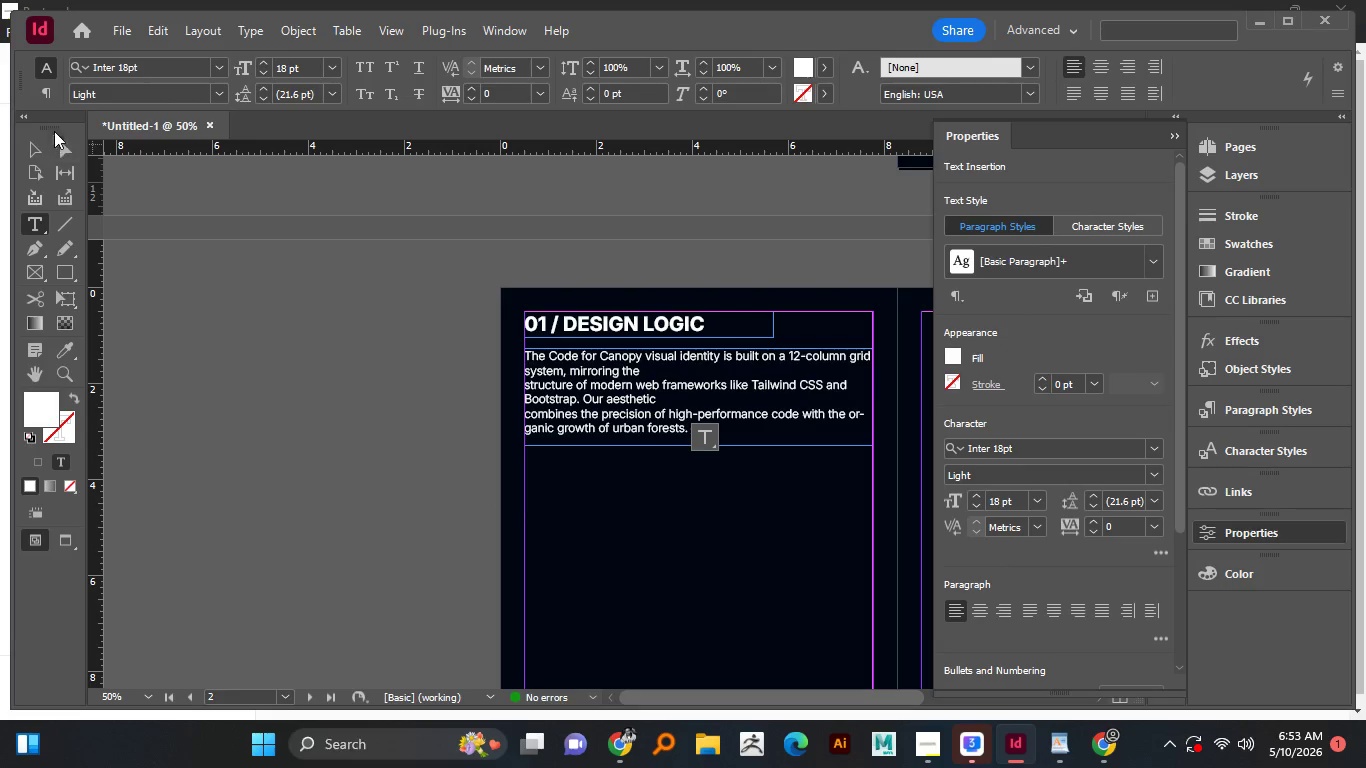 
left_click([36, 147])
 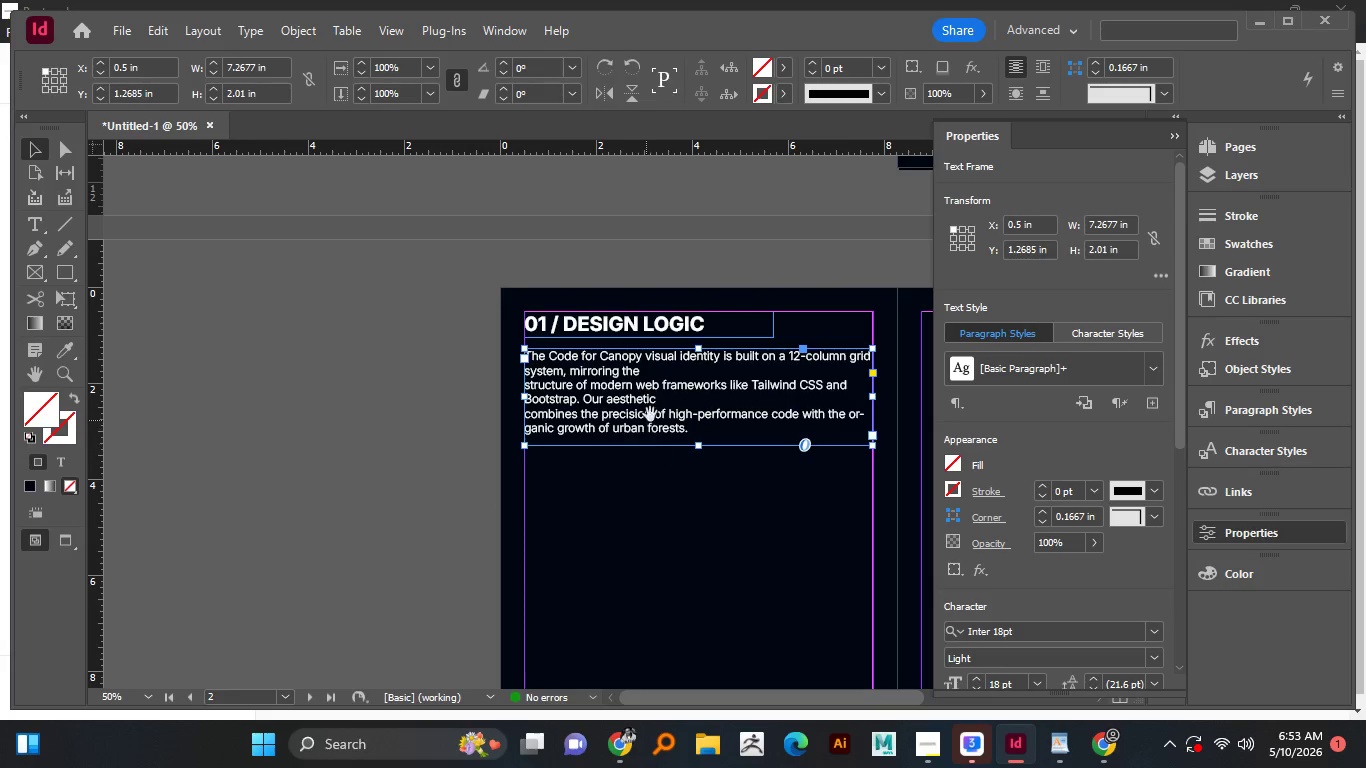 
hold_key(key=Space, duration=1.51)
 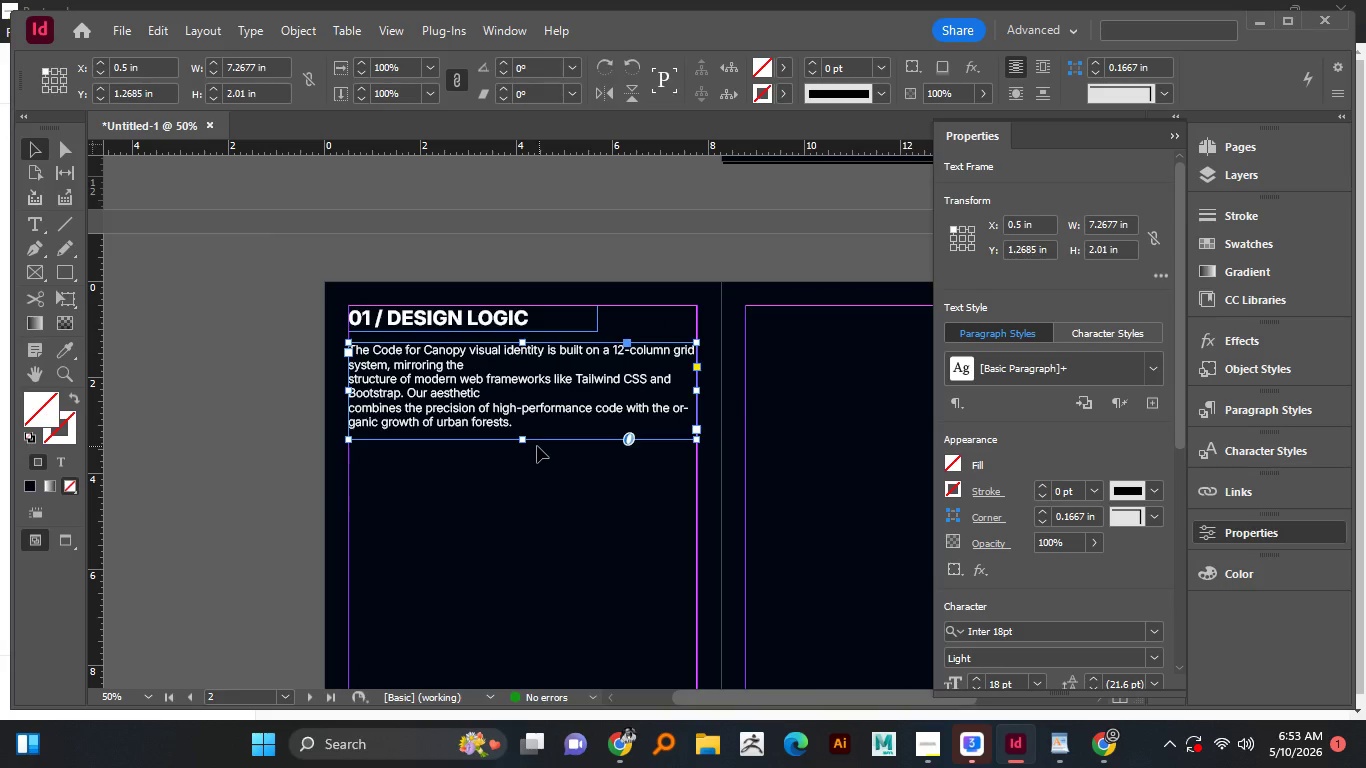 
left_click_drag(start_coordinate=[603, 412], to_coordinate=[479, 408])
 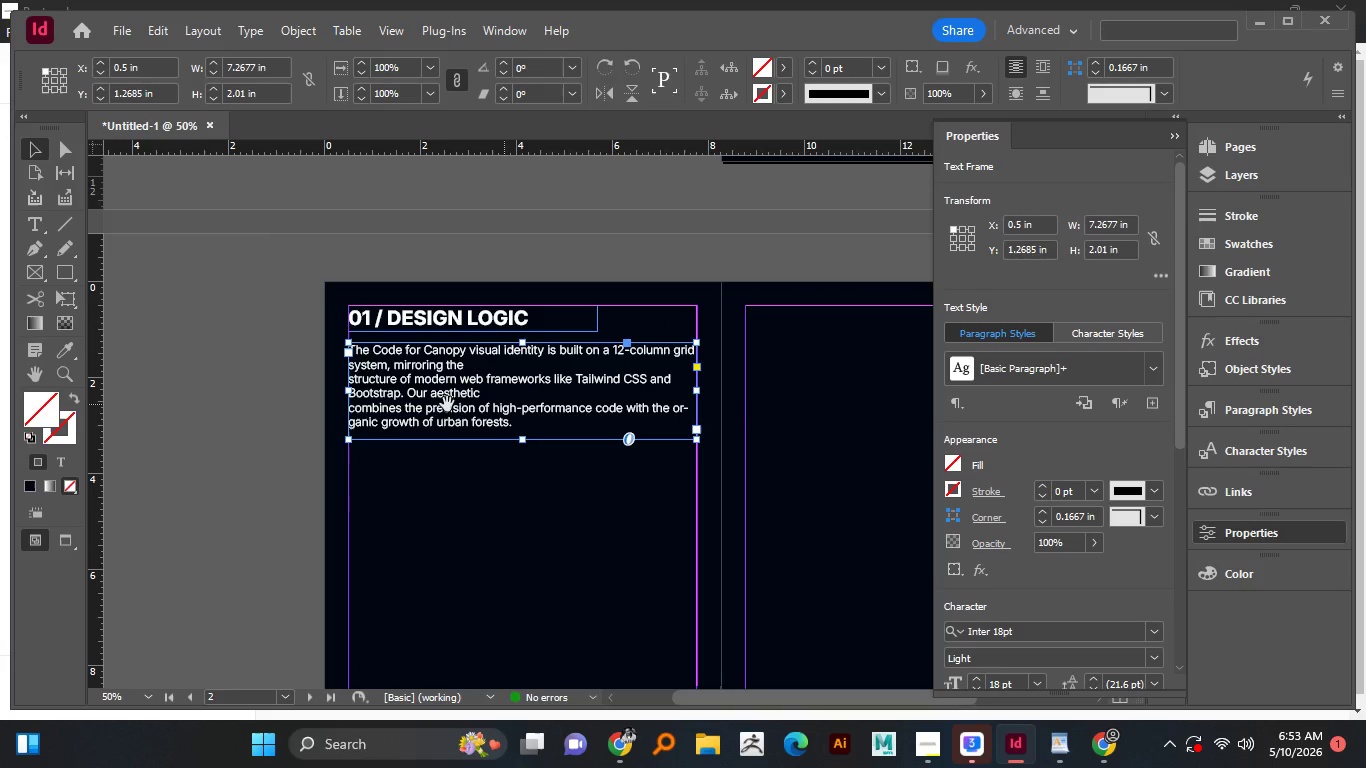 
left_click_drag(start_coordinate=[498, 405], to_coordinate=[447, 404])
 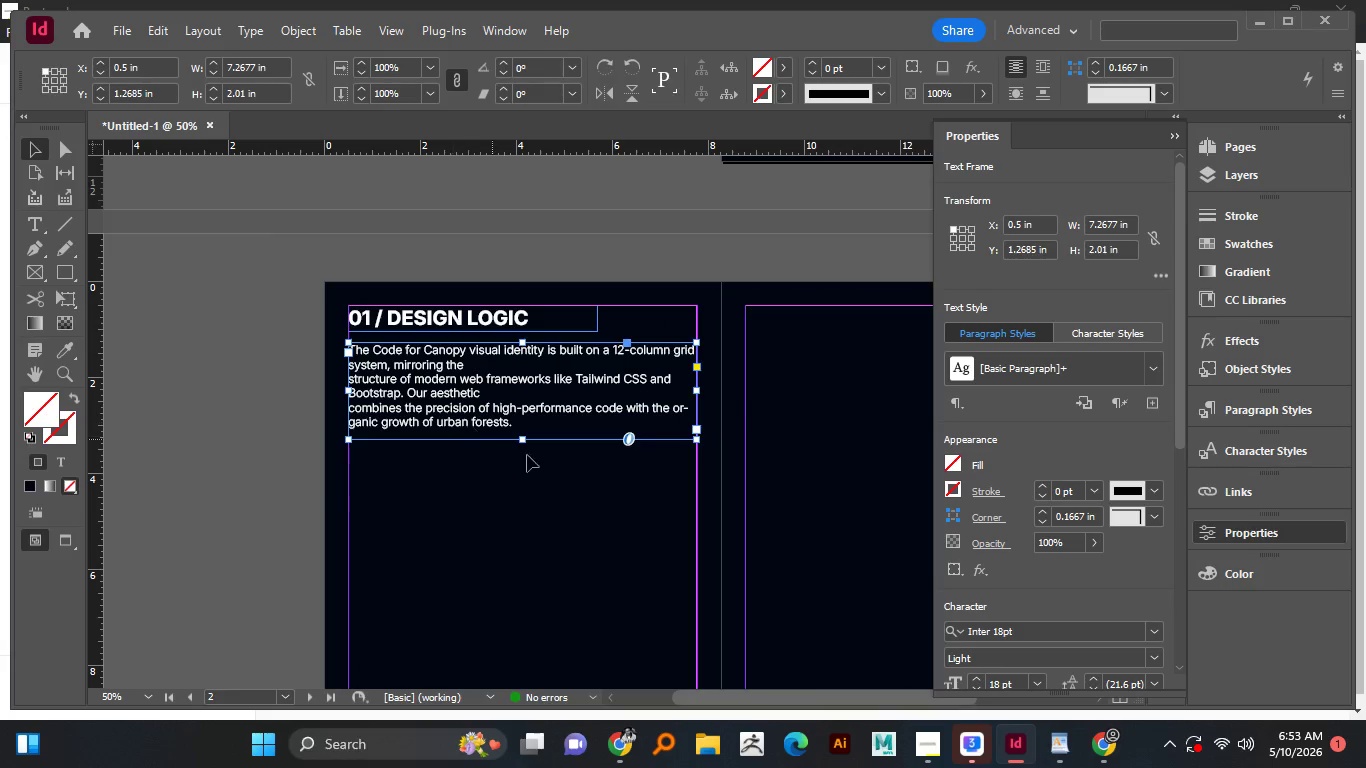 
key(Space)
 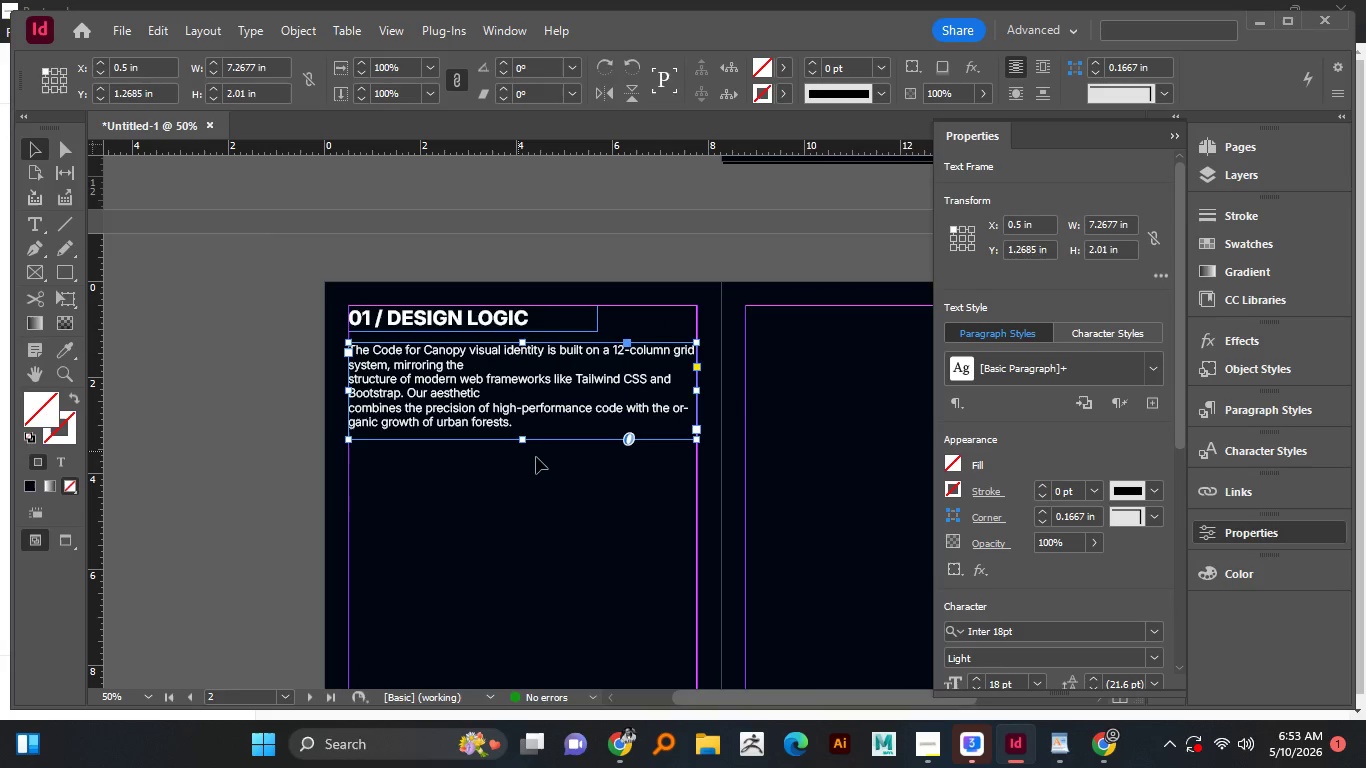 
key(Space)
 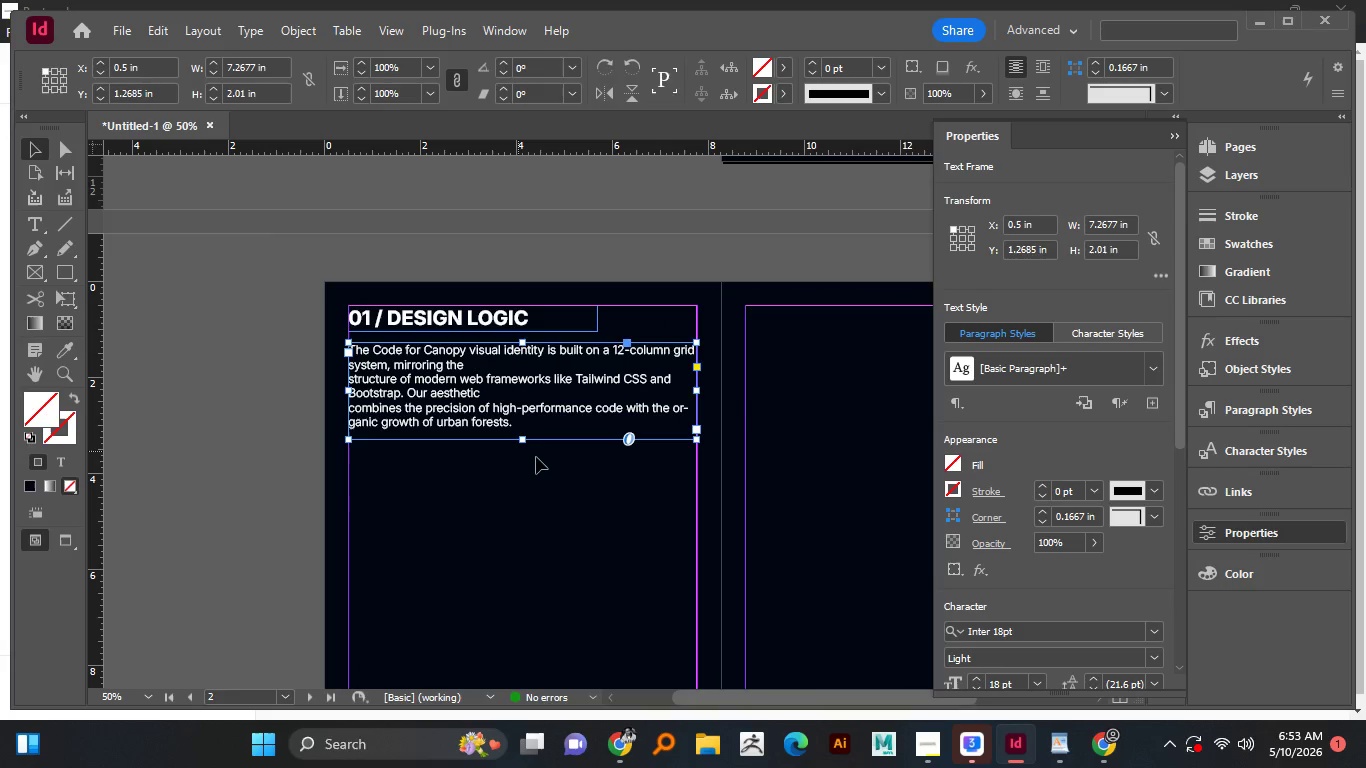 
key(Space)
 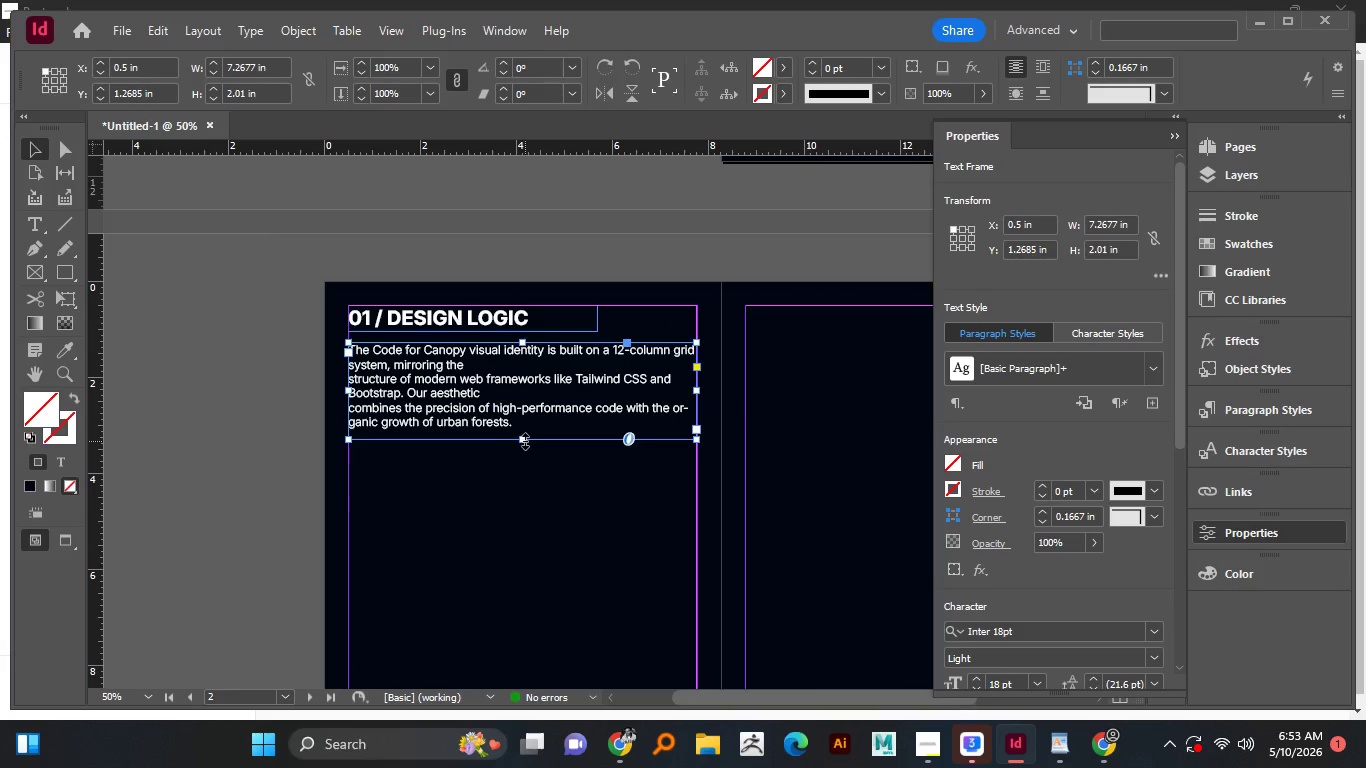 
left_click_drag(start_coordinate=[525, 441], to_coordinate=[526, 463])
 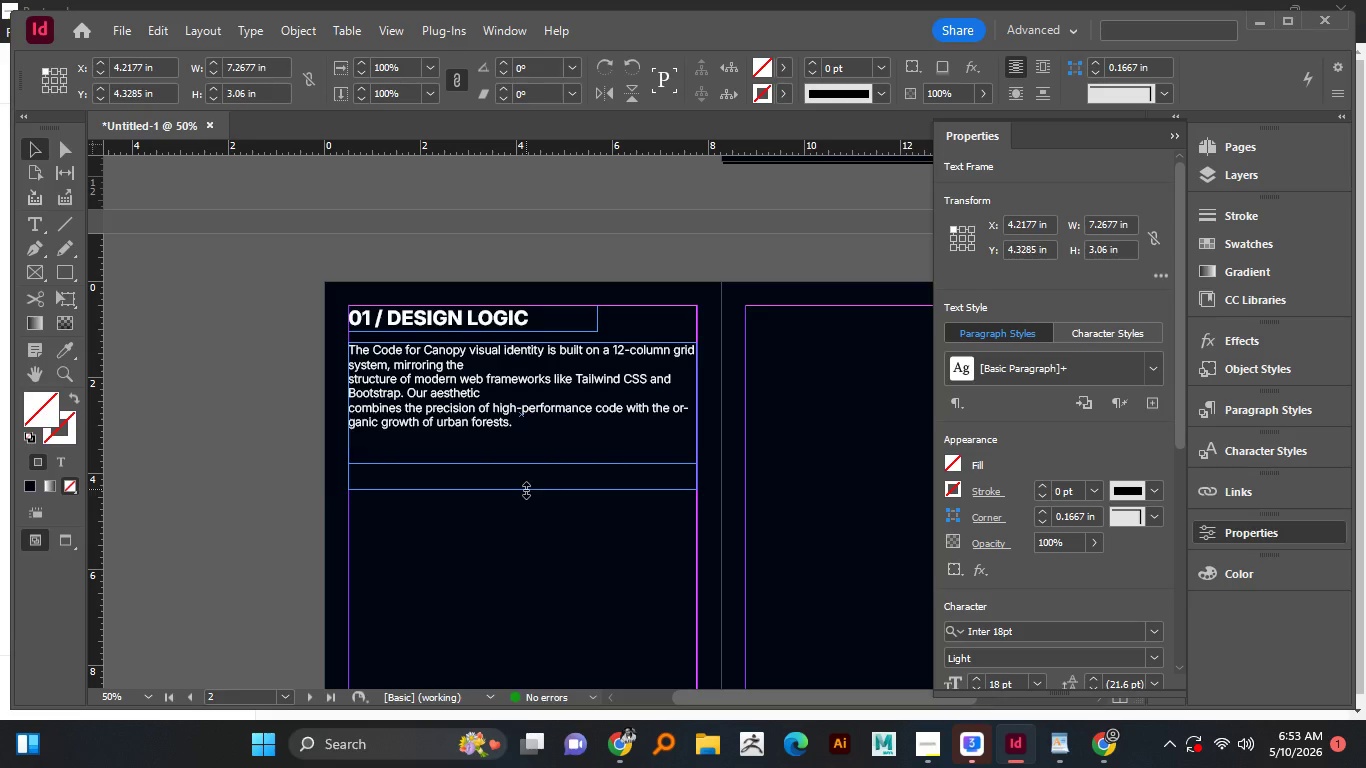 
left_click_drag(start_coordinate=[526, 463], to_coordinate=[526, 489])
 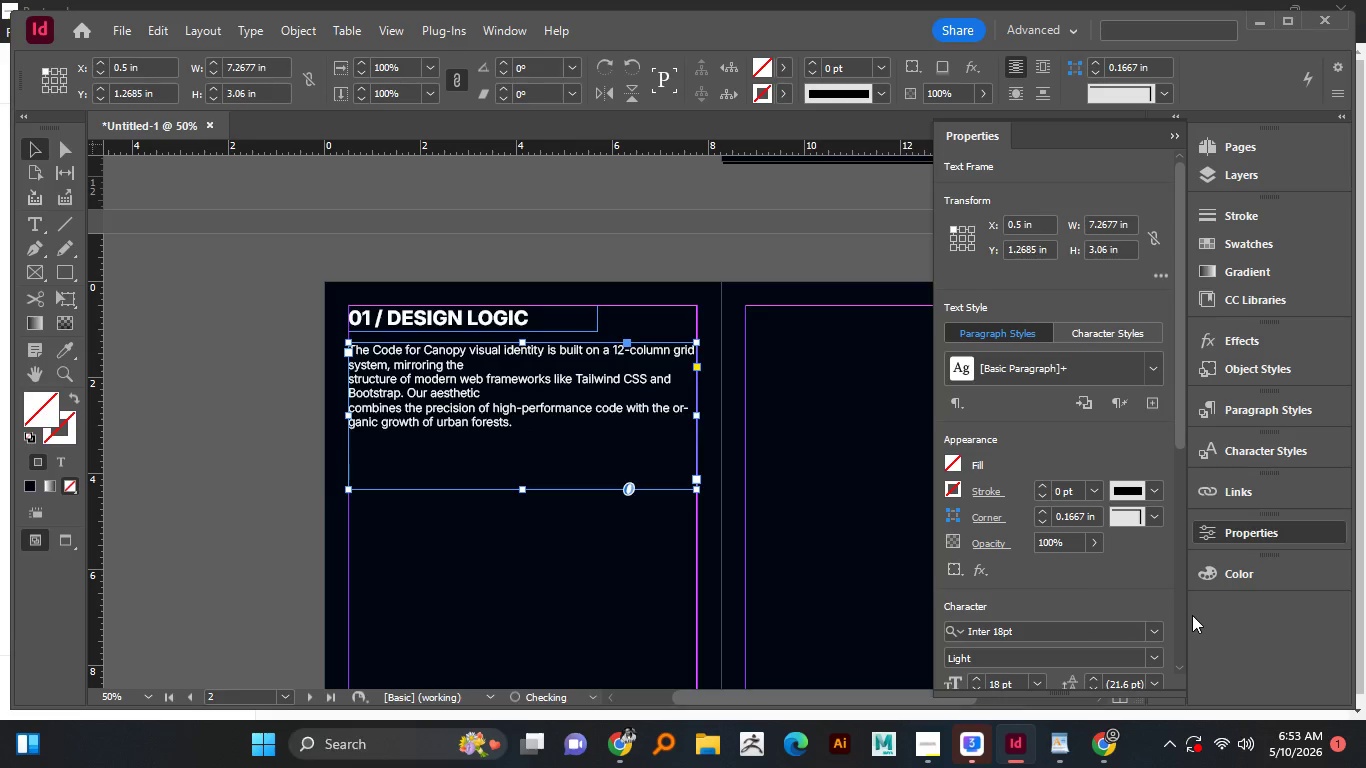 
scroll: coordinate [1168, 612], scroll_direction: down, amount: 4.0
 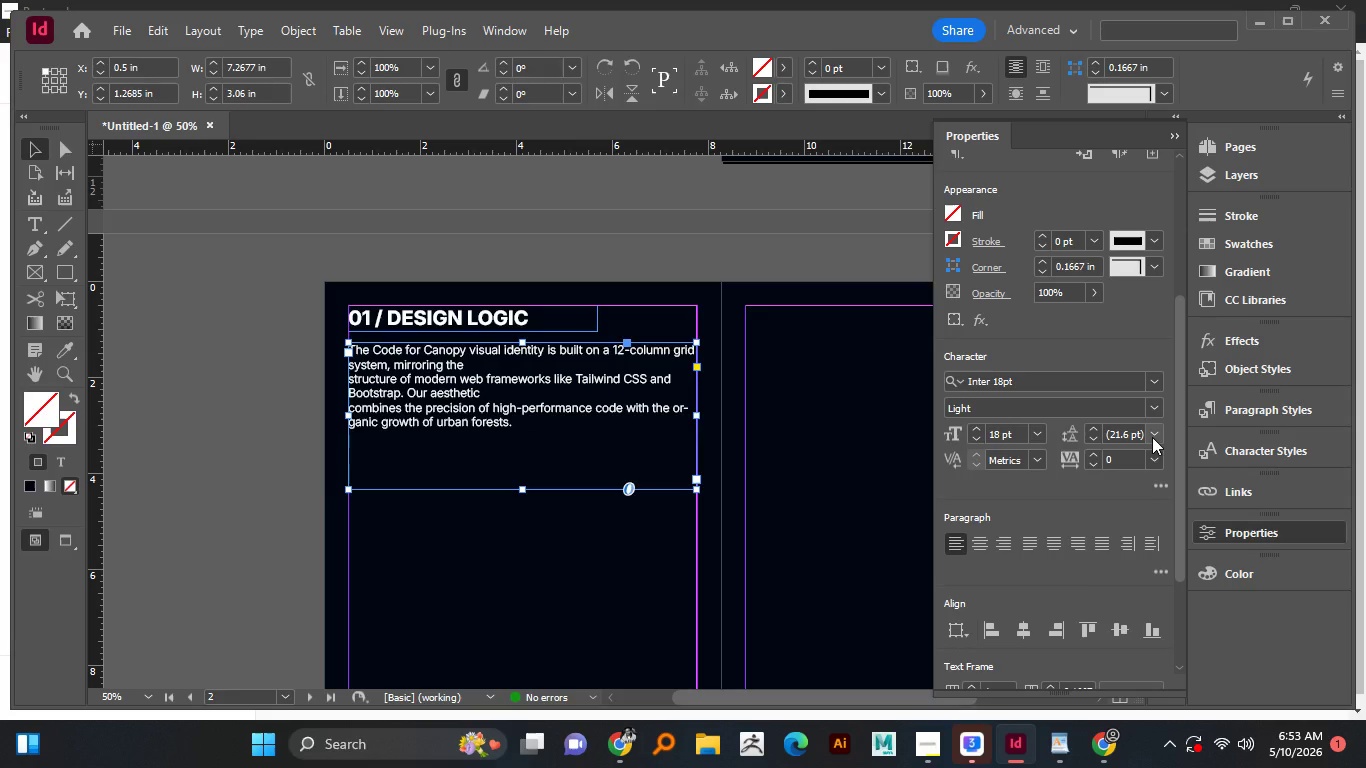 
left_click([1152, 437])
 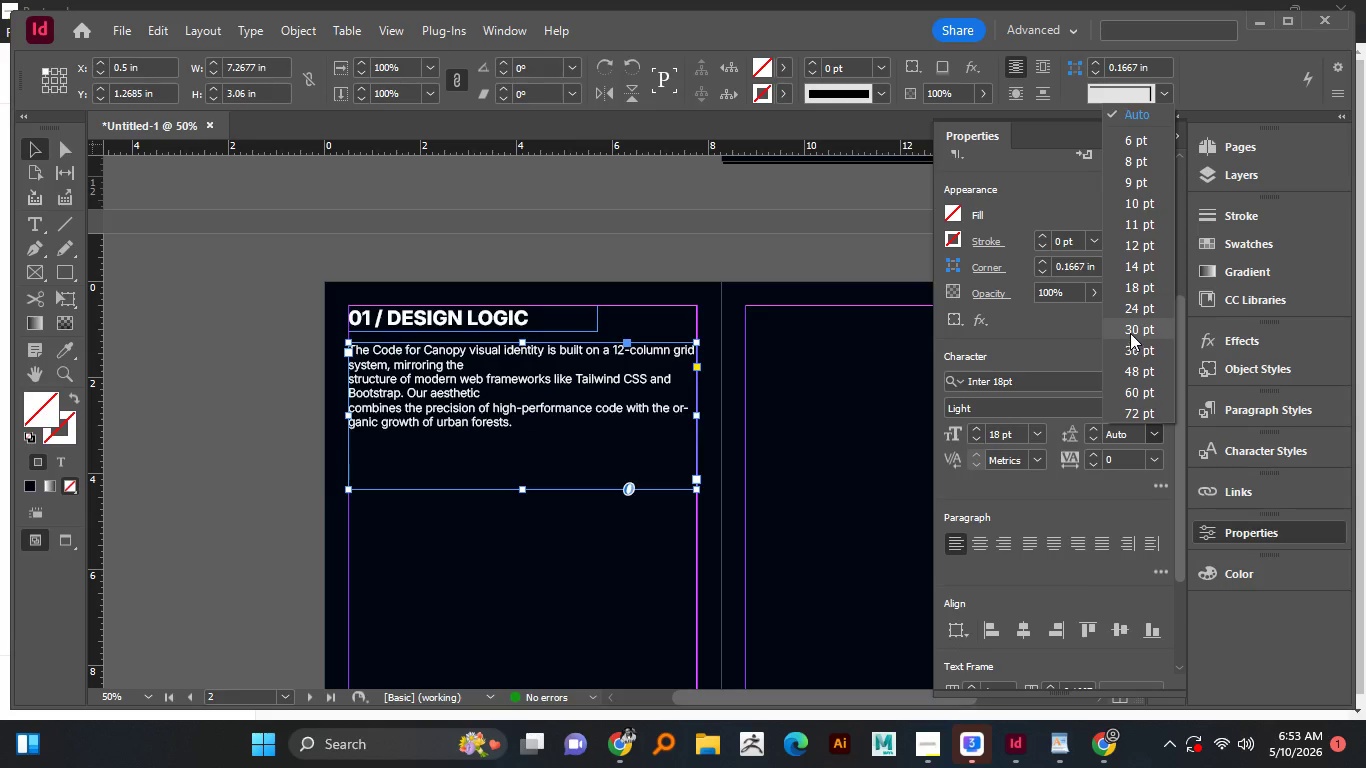 
left_click([1130, 333])
 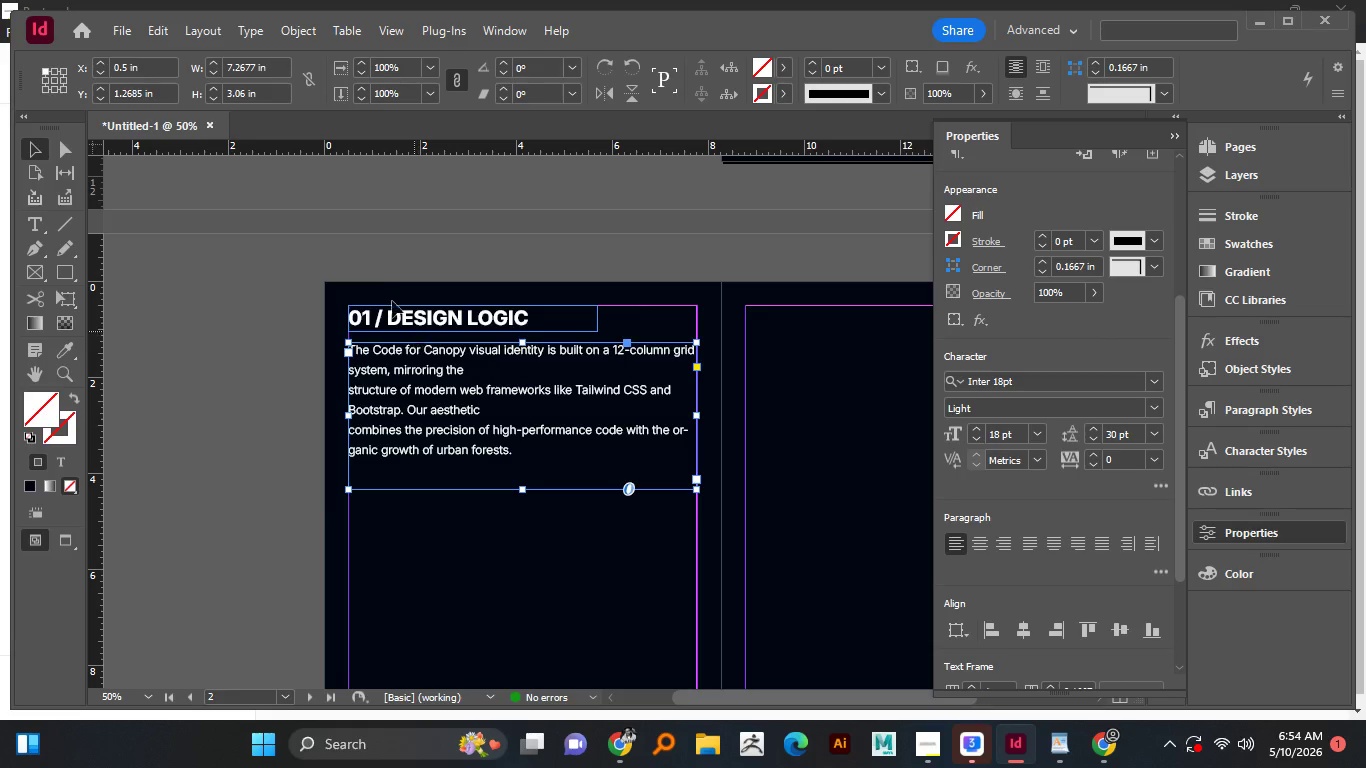 
left_click([199, 303])
 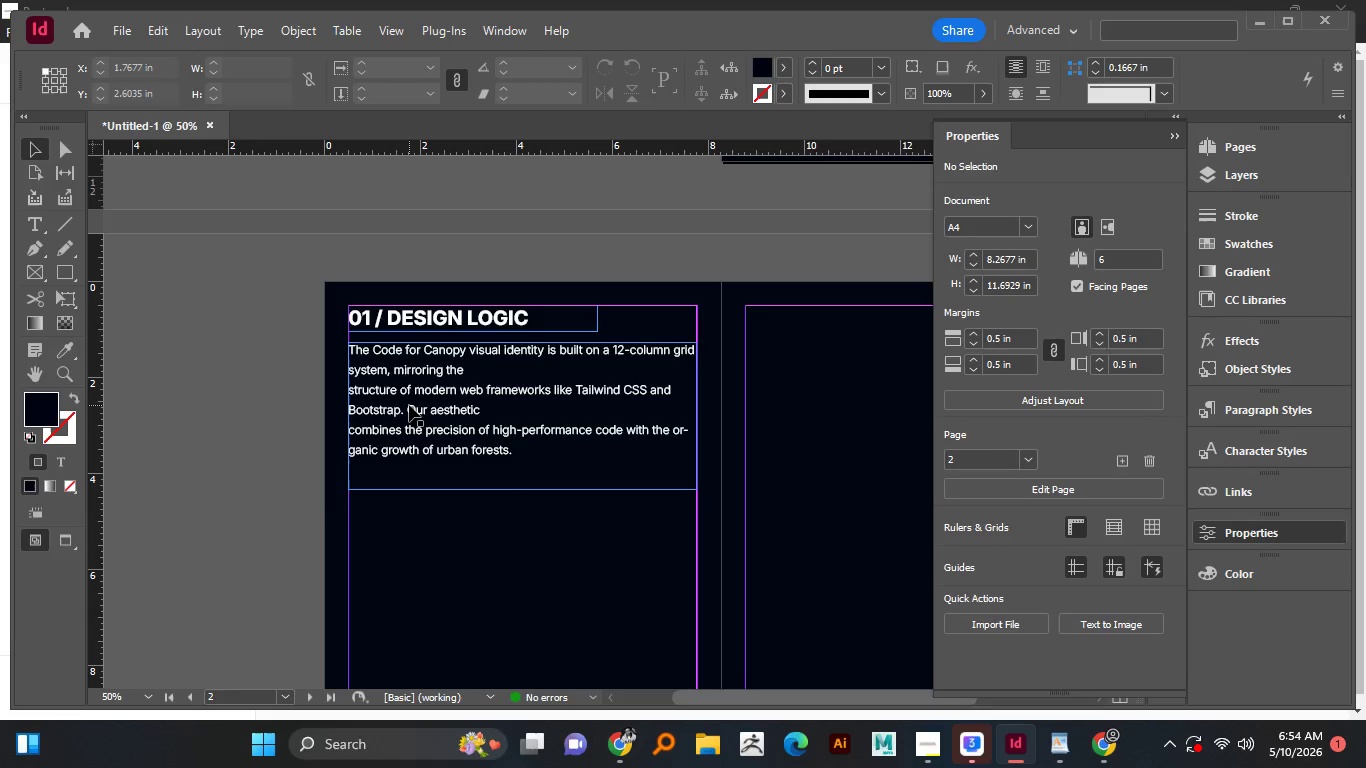 
key(W)
 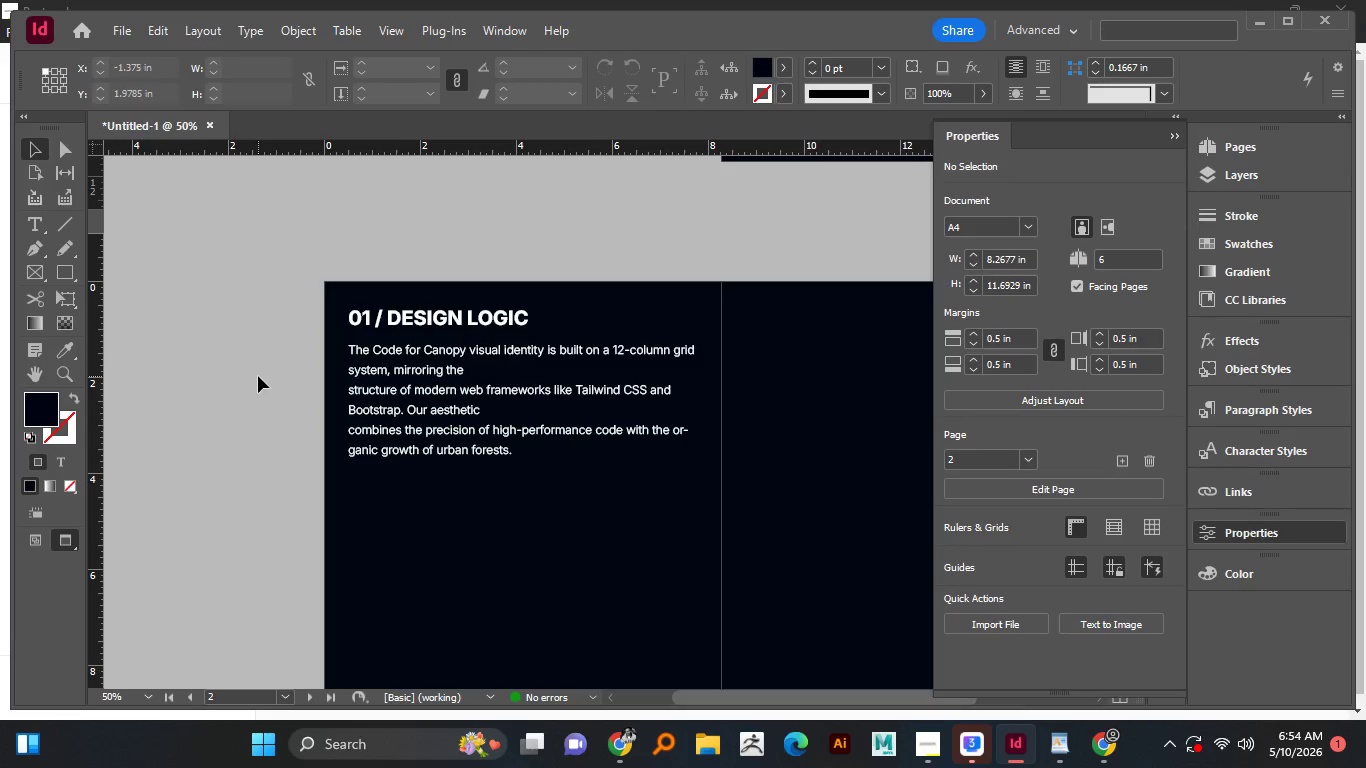 
left_click([258, 376])
 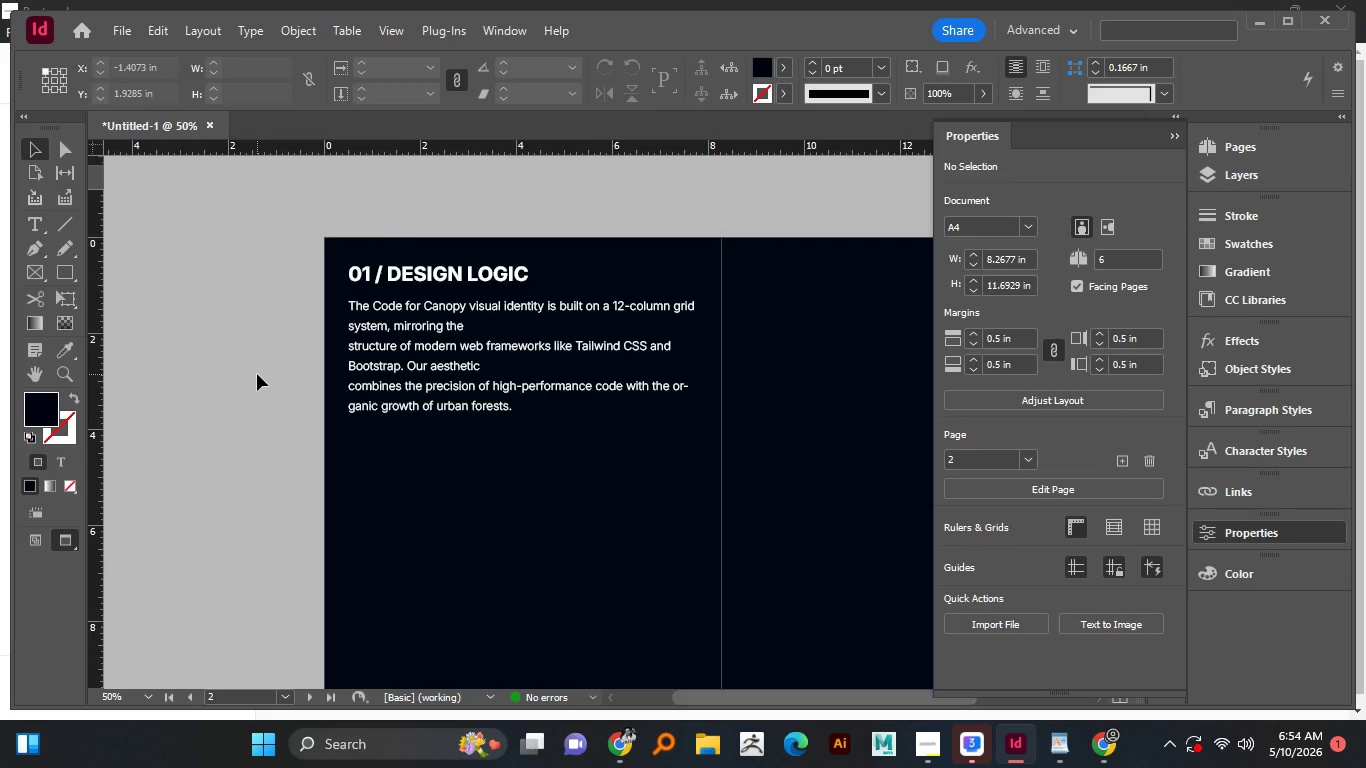 
scroll: coordinate [257, 374], scroll_direction: down, amount: 3.0
 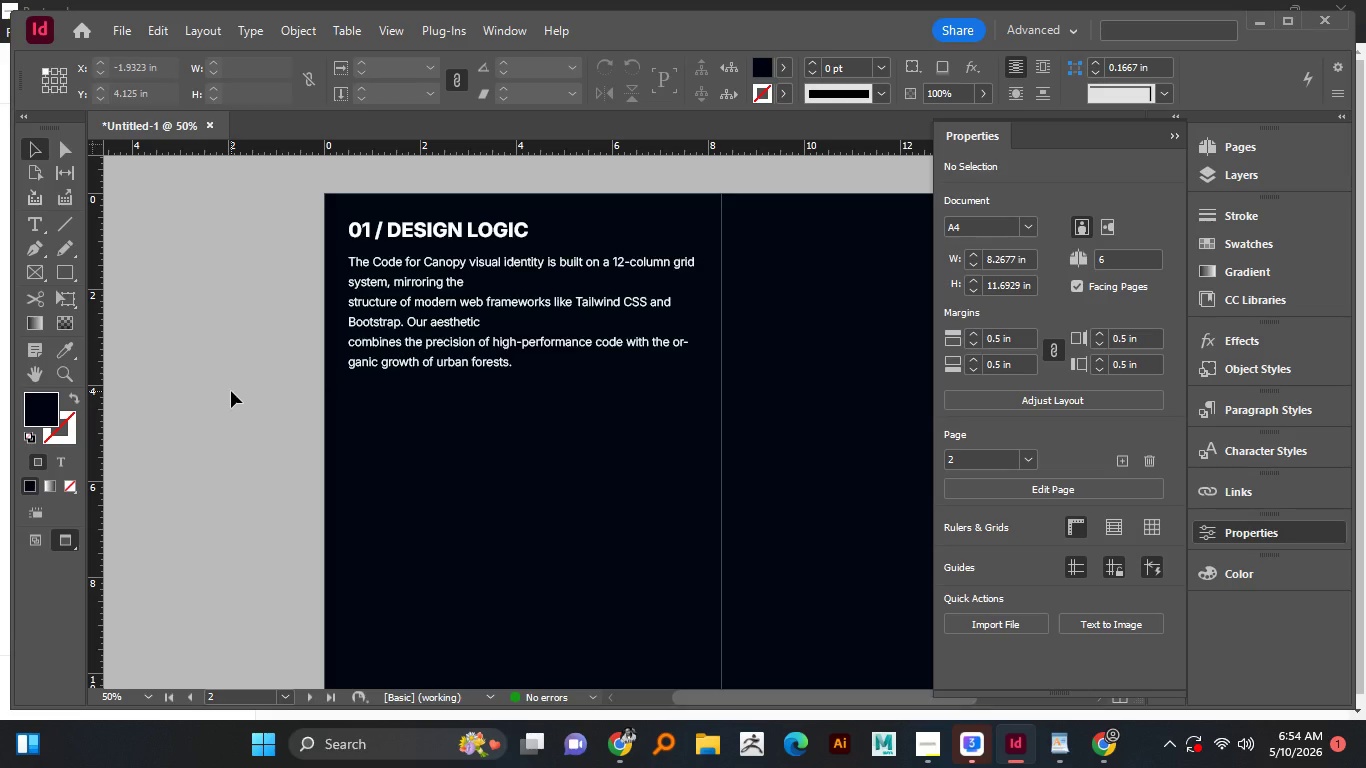 
wait(29.87)
 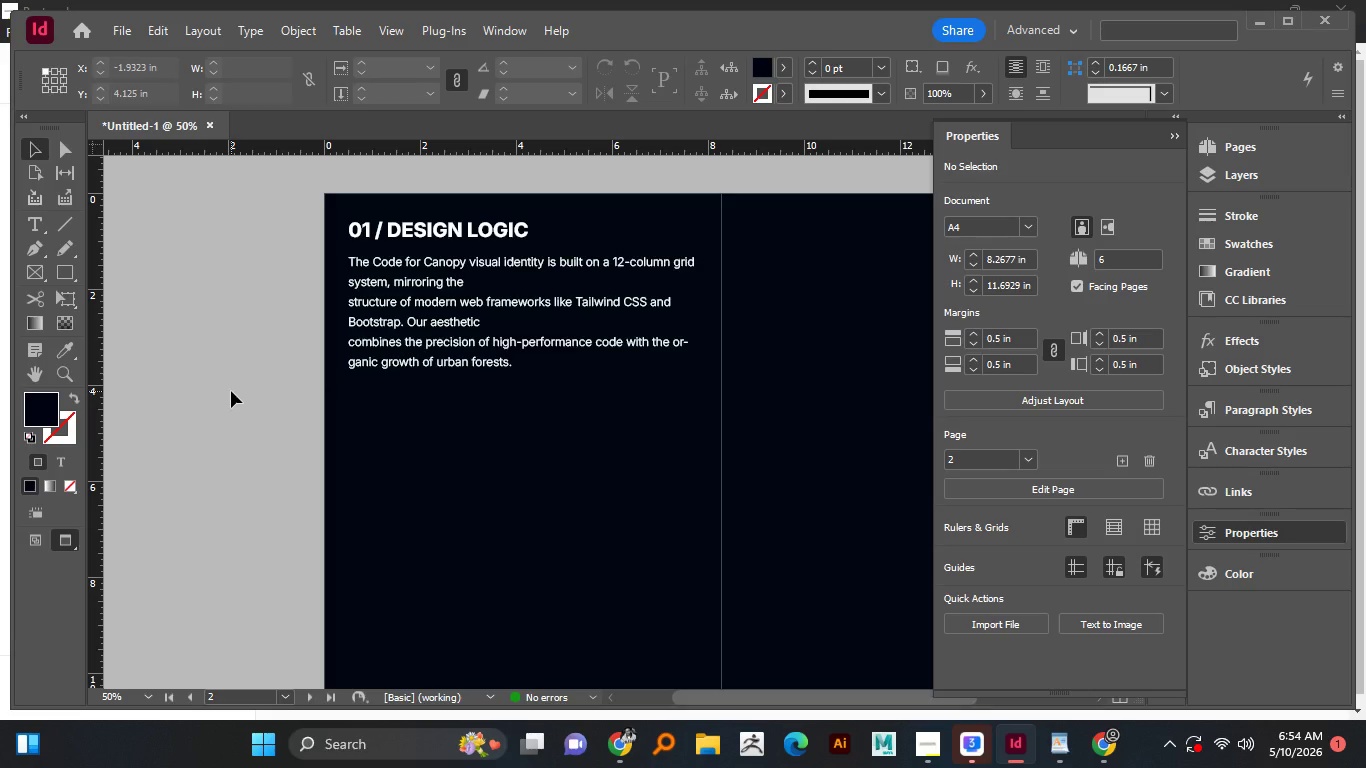 
scroll: coordinate [231, 391], scroll_direction: up, amount: 1.0
 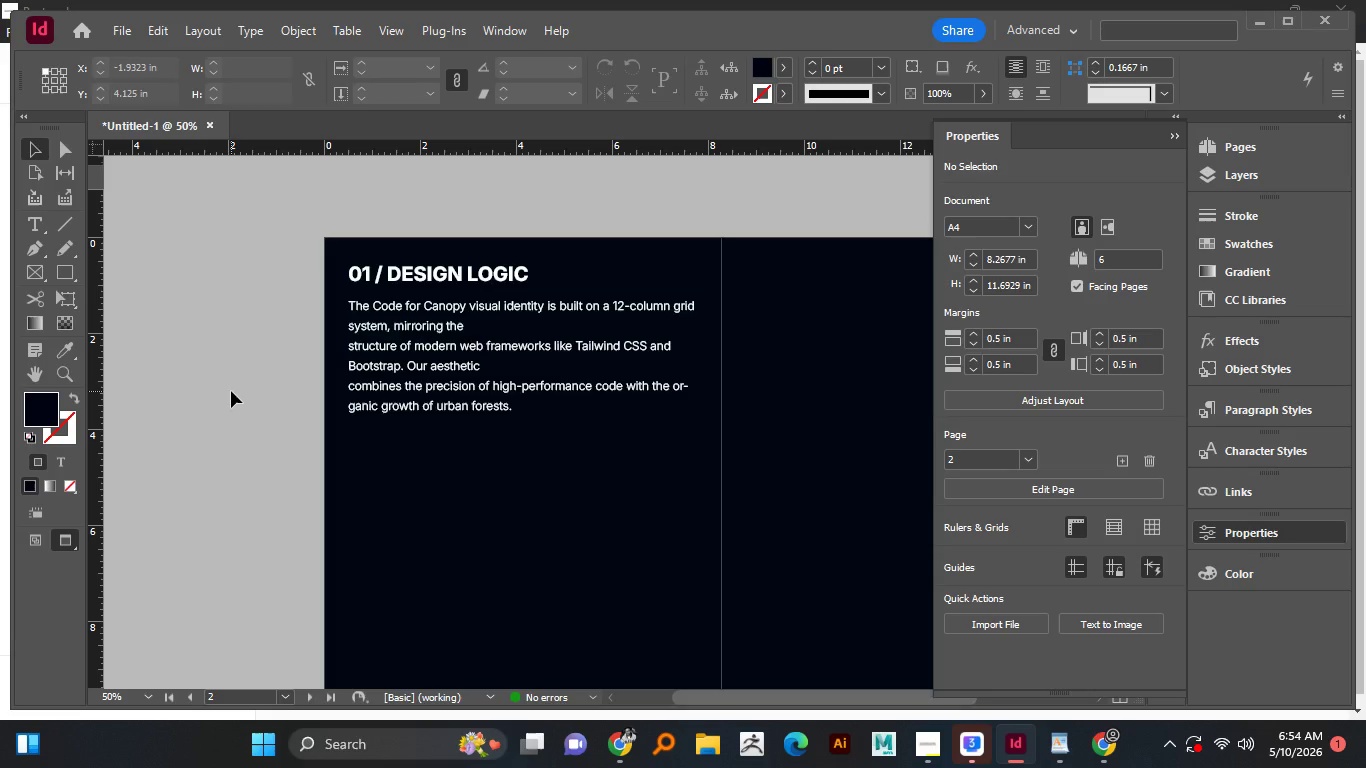 
wait(17.53)
 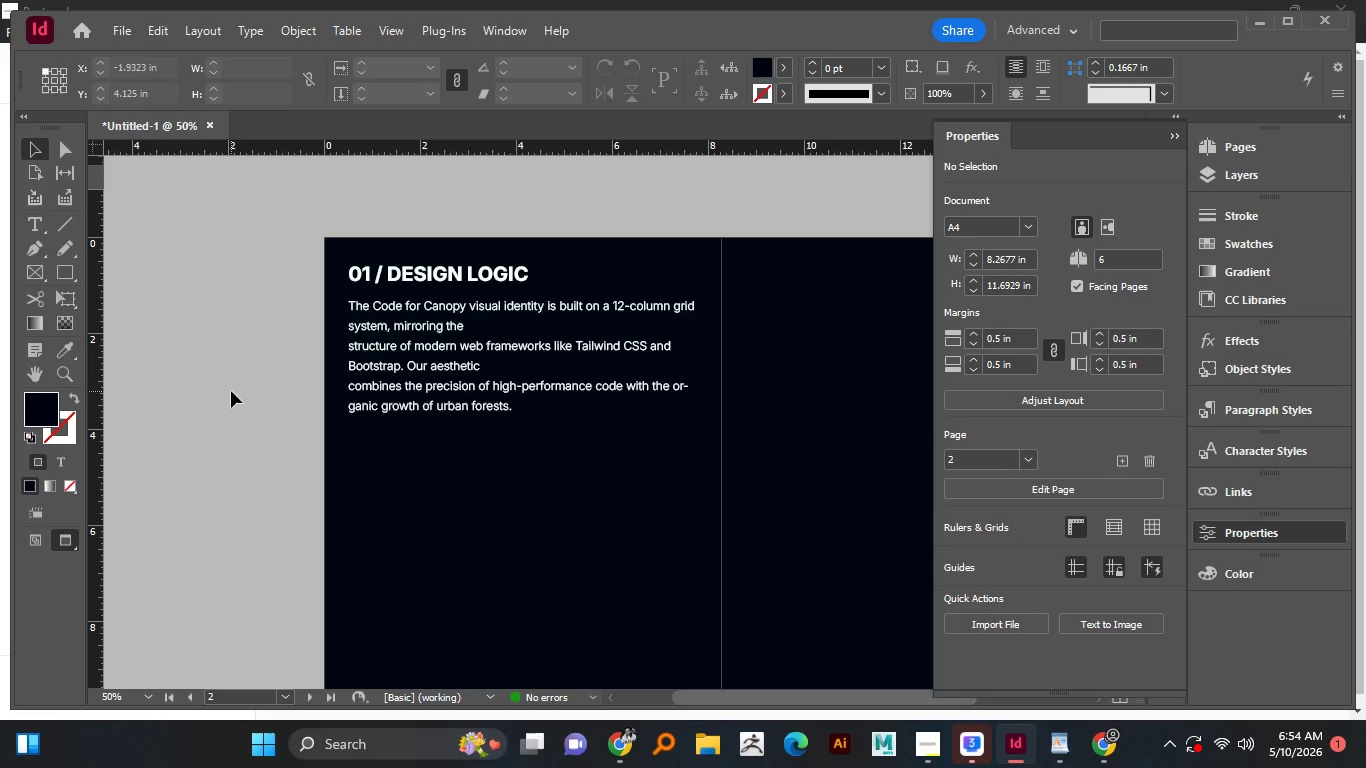 
scroll: coordinate [231, 391], scroll_direction: none, amount: 0.0
 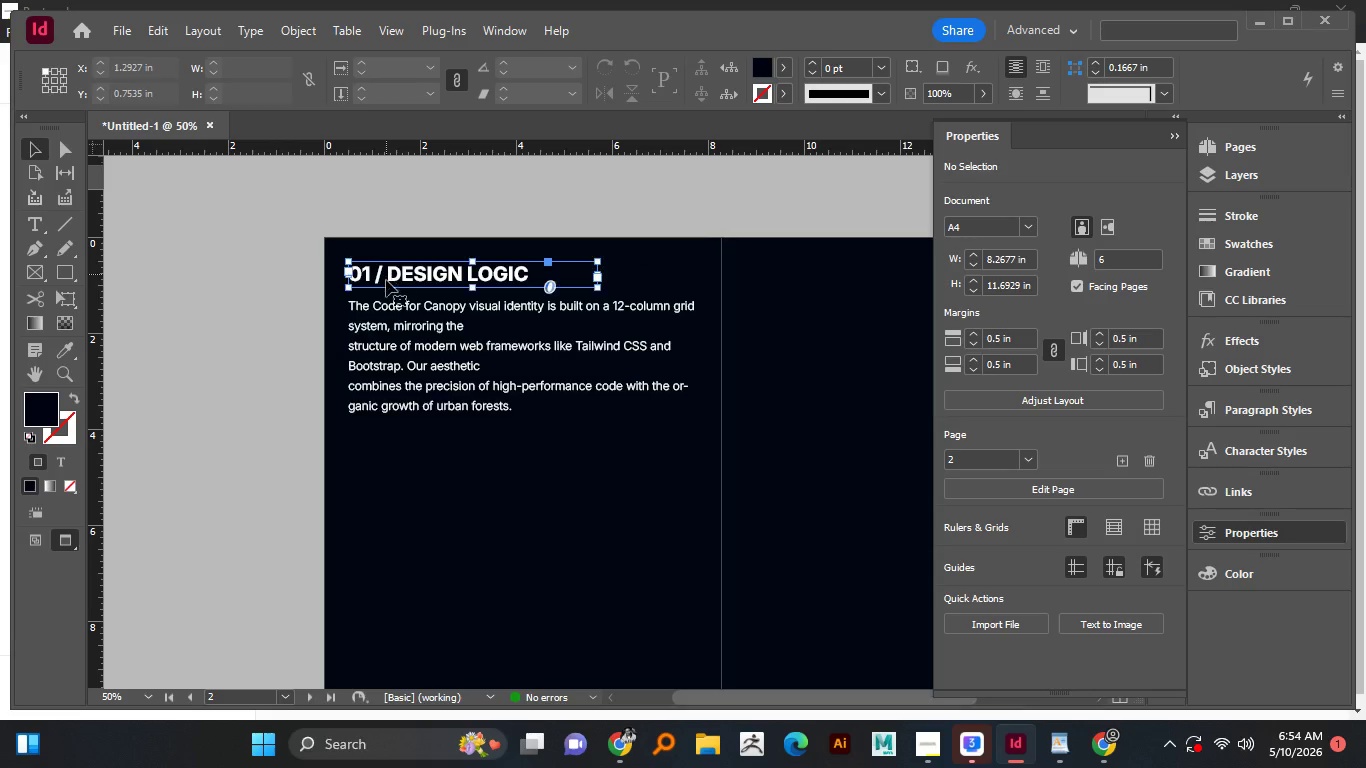 
double_click([392, 327])
 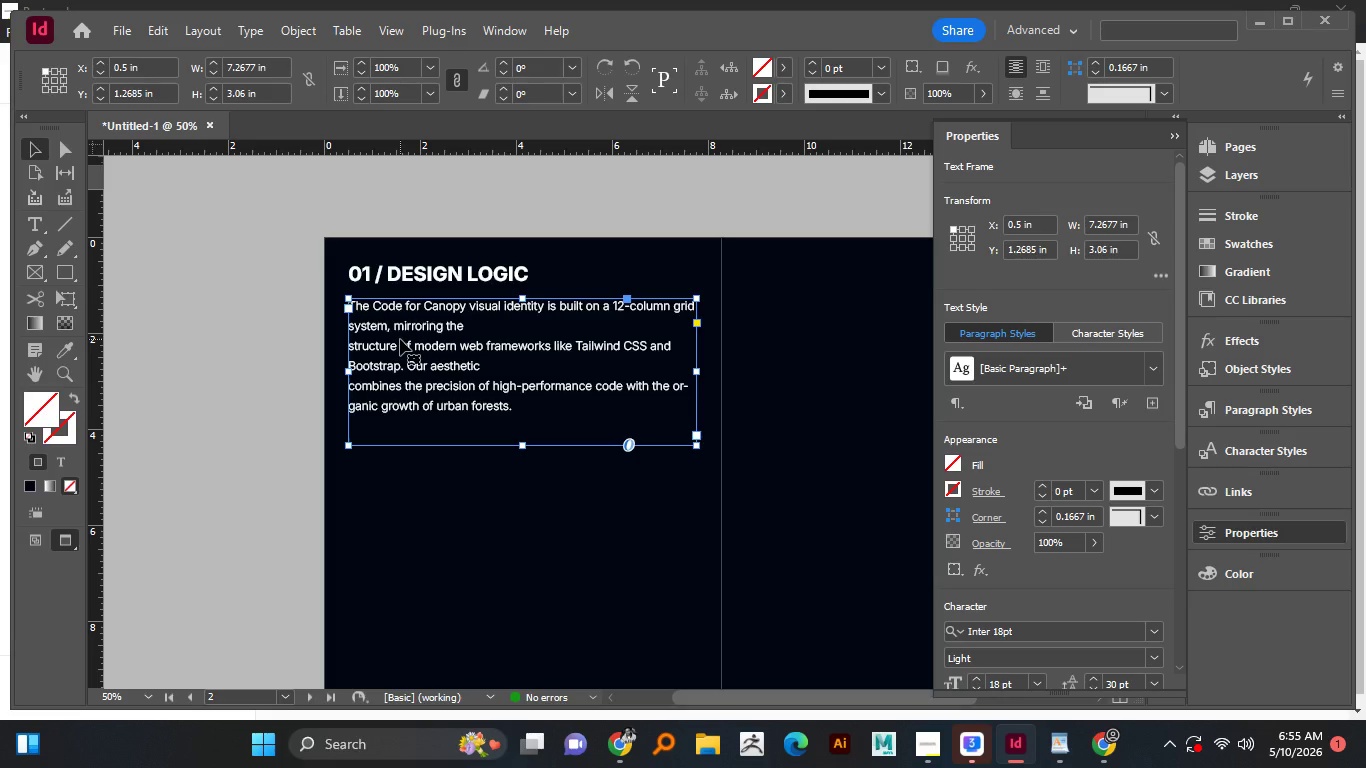 
wait(6.42)
 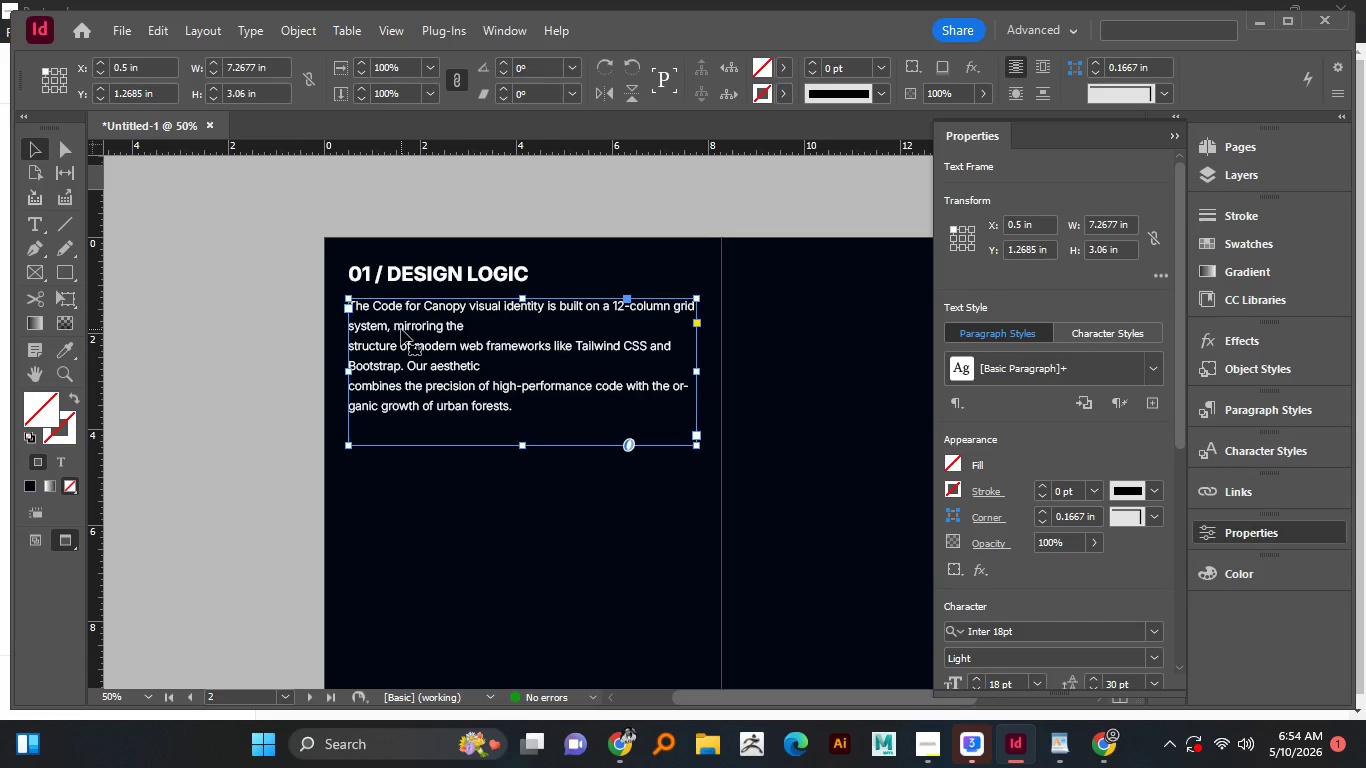 
hold_key(key=ShiftLeft, duration=1.51)
left_click_drag(start_coordinate=[404, 337], to_coordinate=[405, 354])
 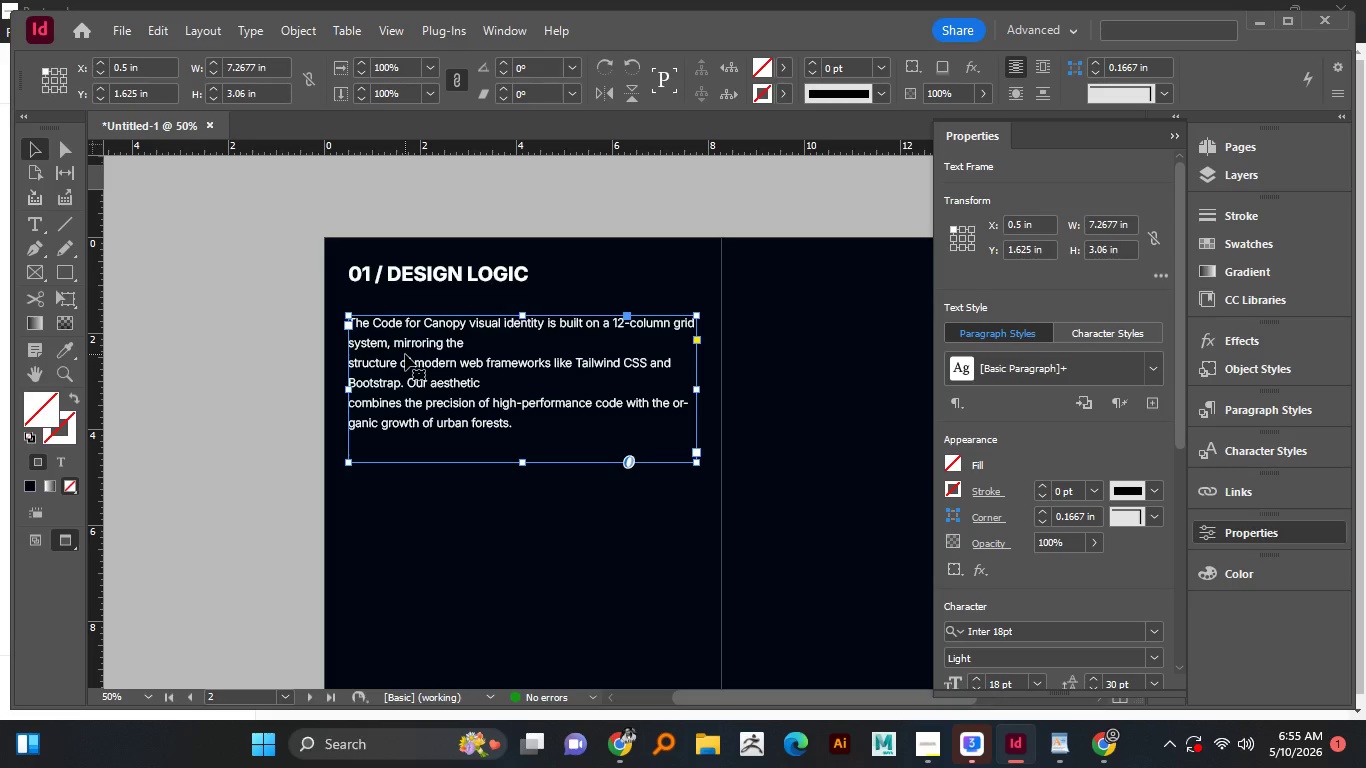 
hold_key(key=ShiftLeft, duration=0.84)
 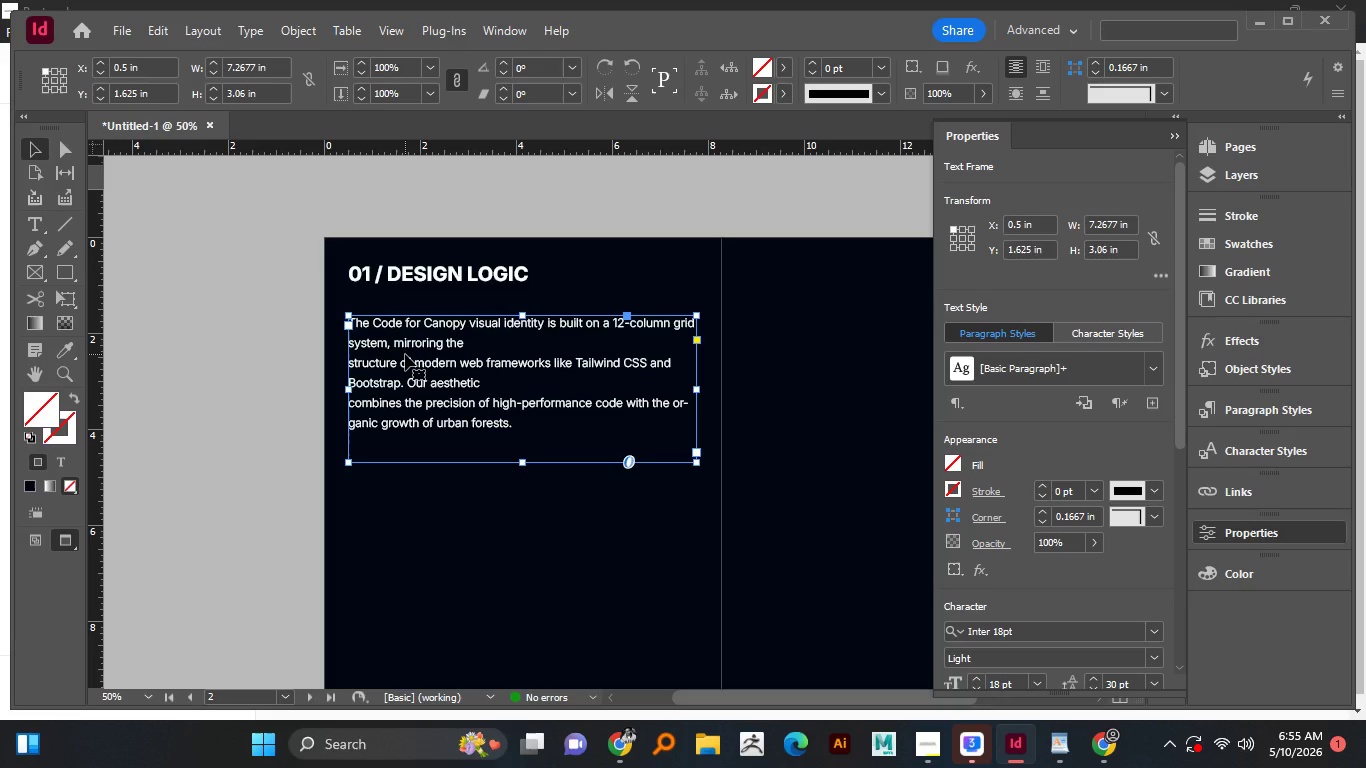 
left_click([262, 338])
 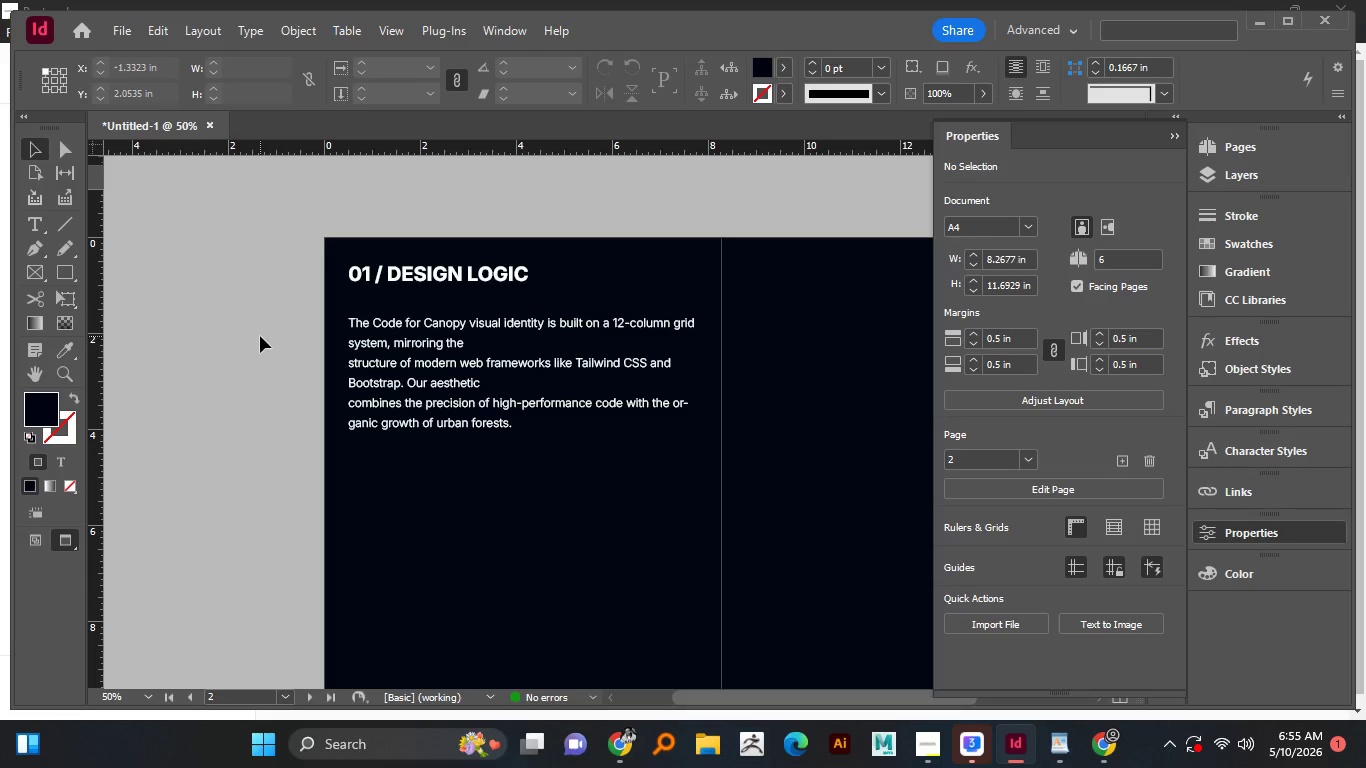 
wait(13.03)
 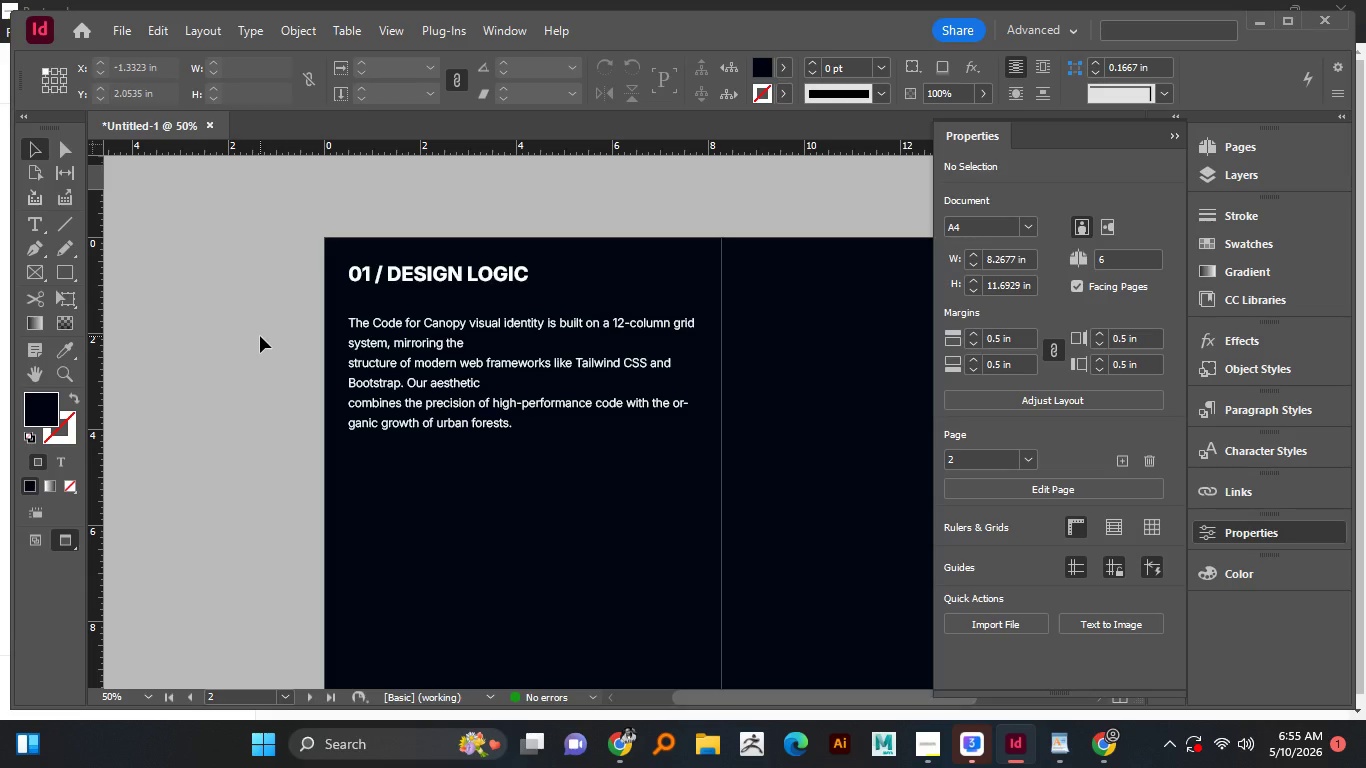 
hold_key(key=AltLeft, duration=0.66)
left_click_drag(start_coordinate=[253, 339], to_coordinate=[228, 329])
 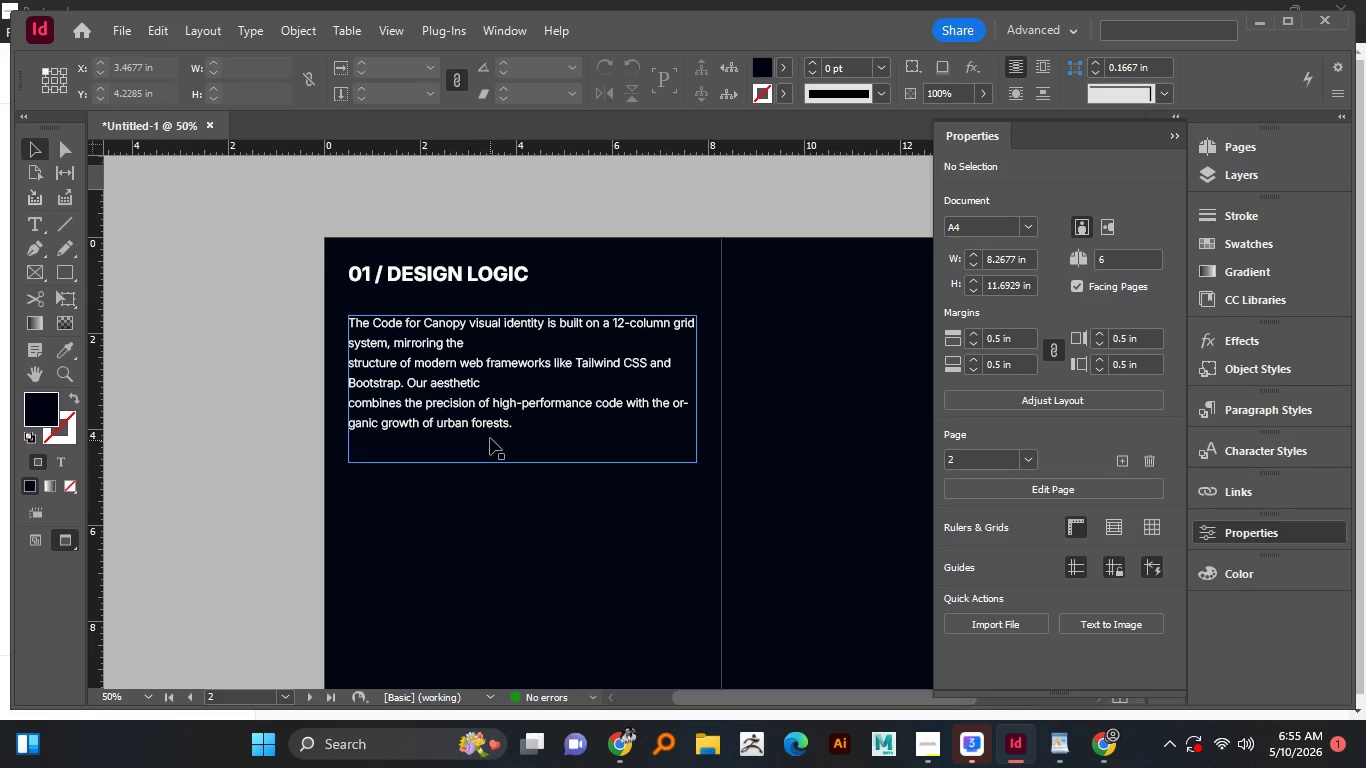 
wait(14.42)
 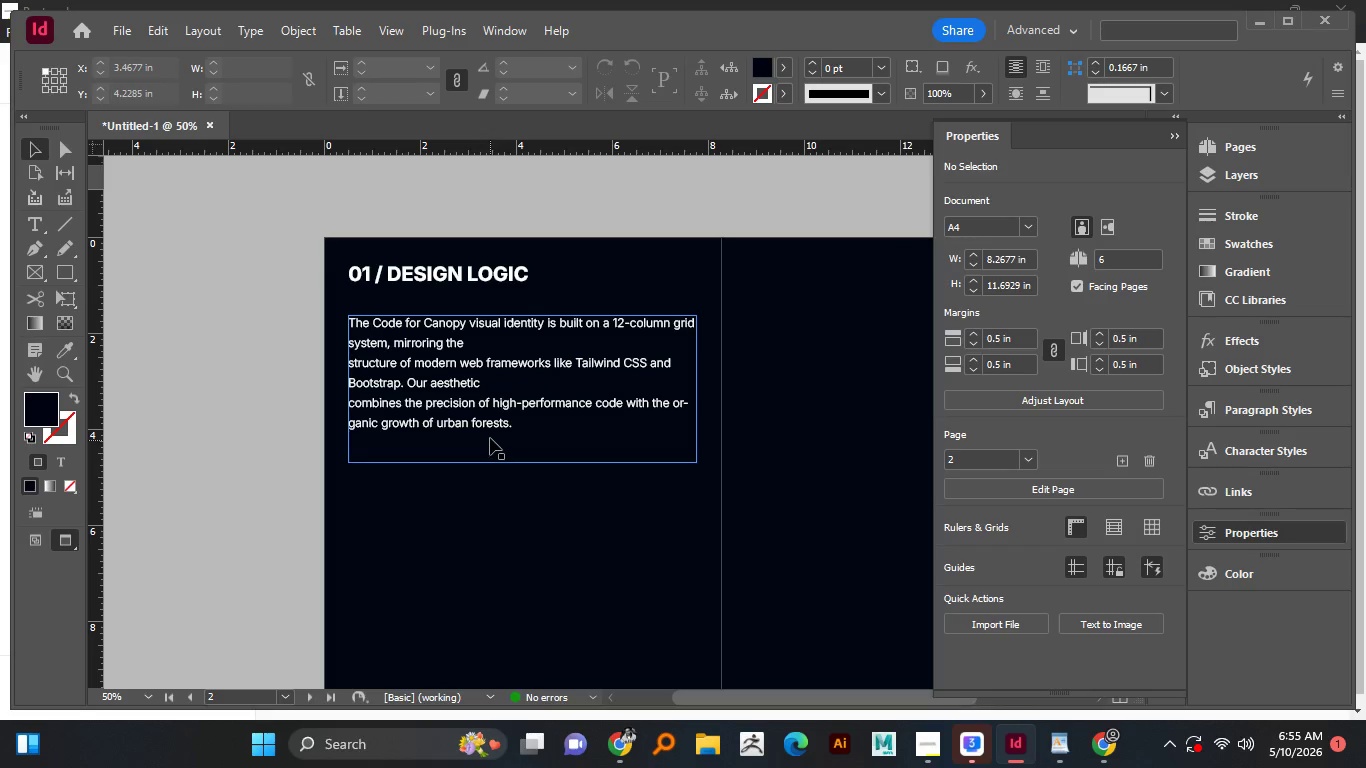 
double_click([503, 457])
 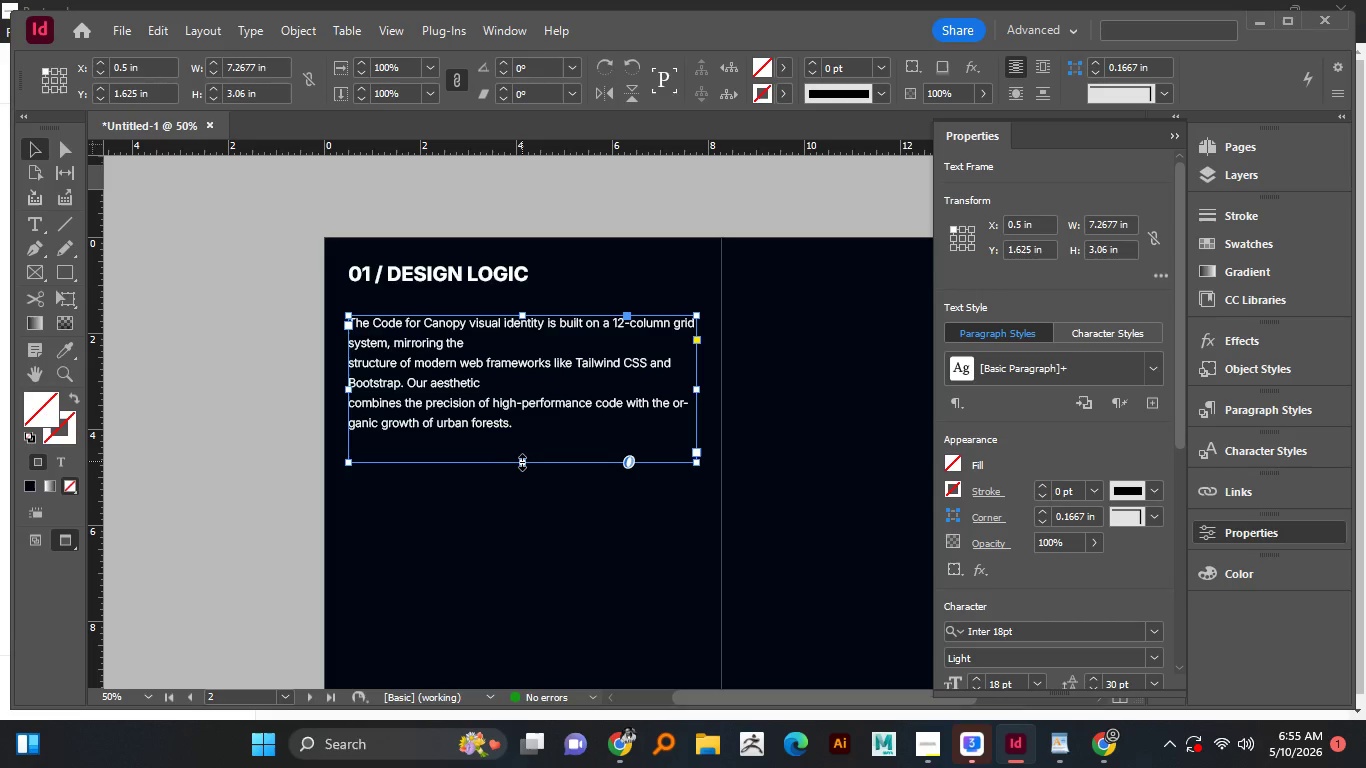 
left_click_drag(start_coordinate=[523, 462], to_coordinate=[526, 442])
 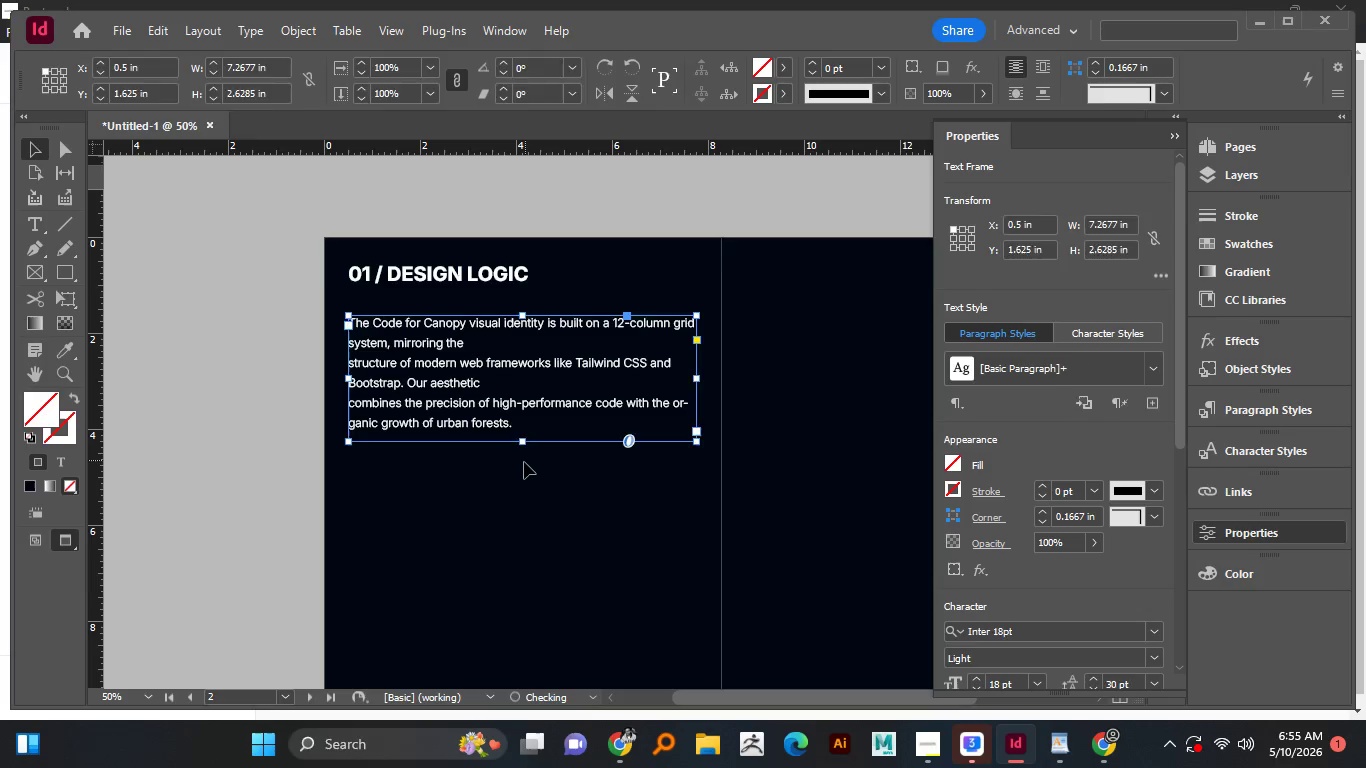 
left_click([524, 462])
 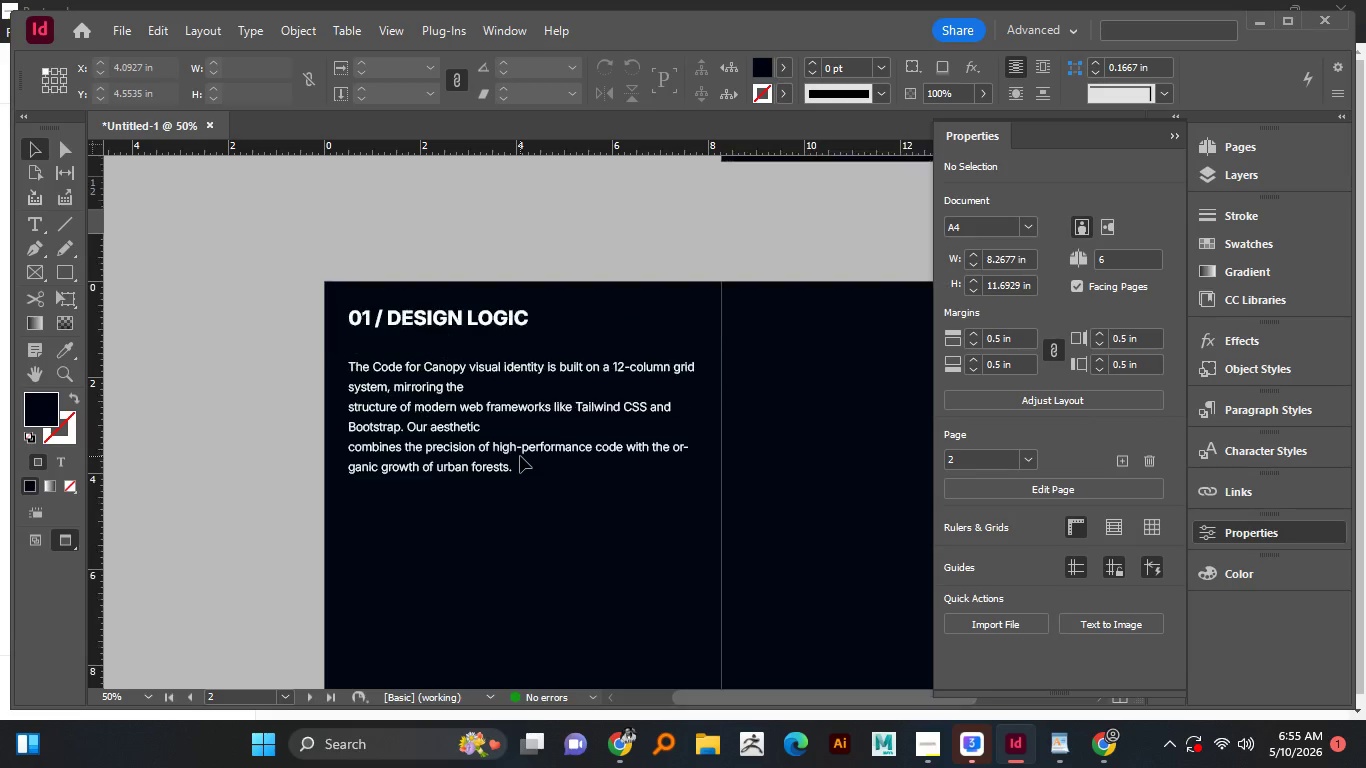 
scroll: coordinate [520, 456], scroll_direction: up, amount: 1.0
 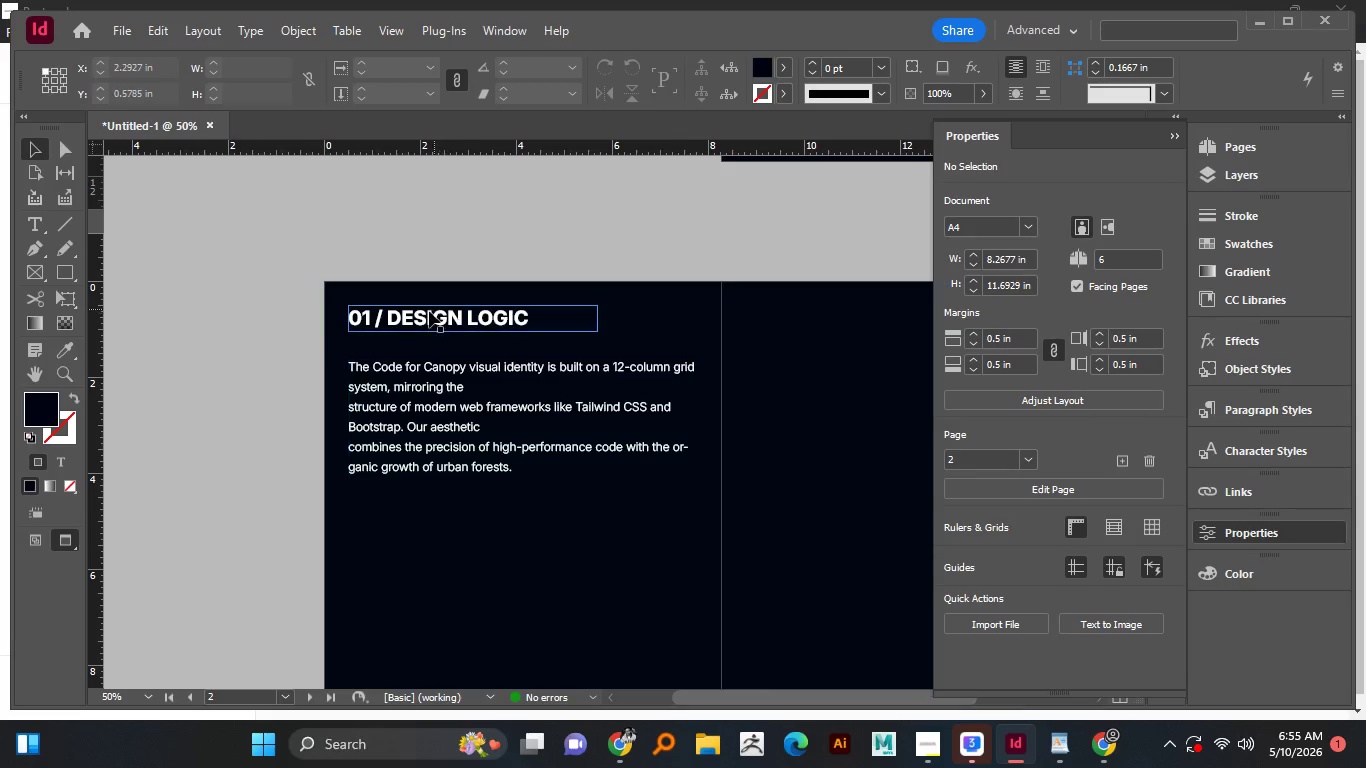 
hold_key(key=AltLeft, duration=1.61)
left_click_drag(start_coordinate=[429, 320], to_coordinate=[434, 505])
 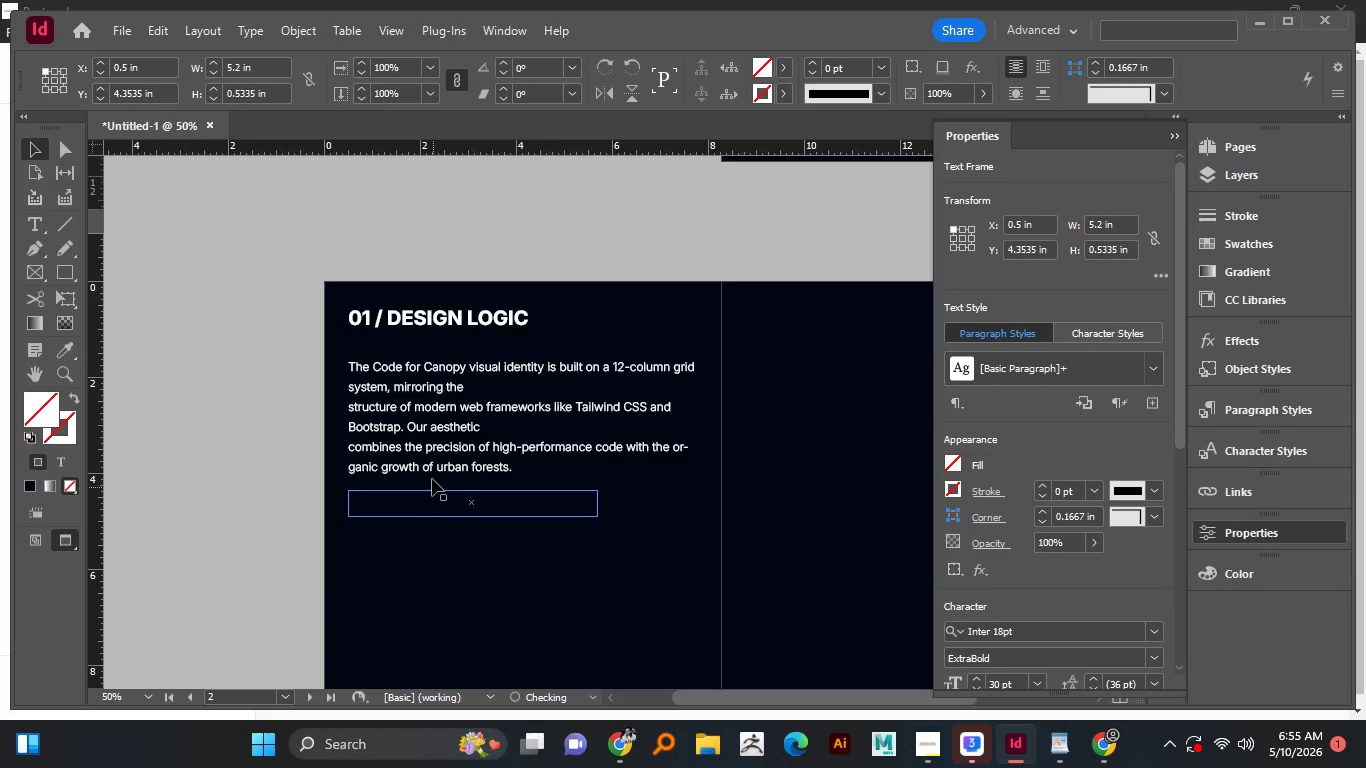 
hold_key(key=ShiftLeft, duration=1.34)
 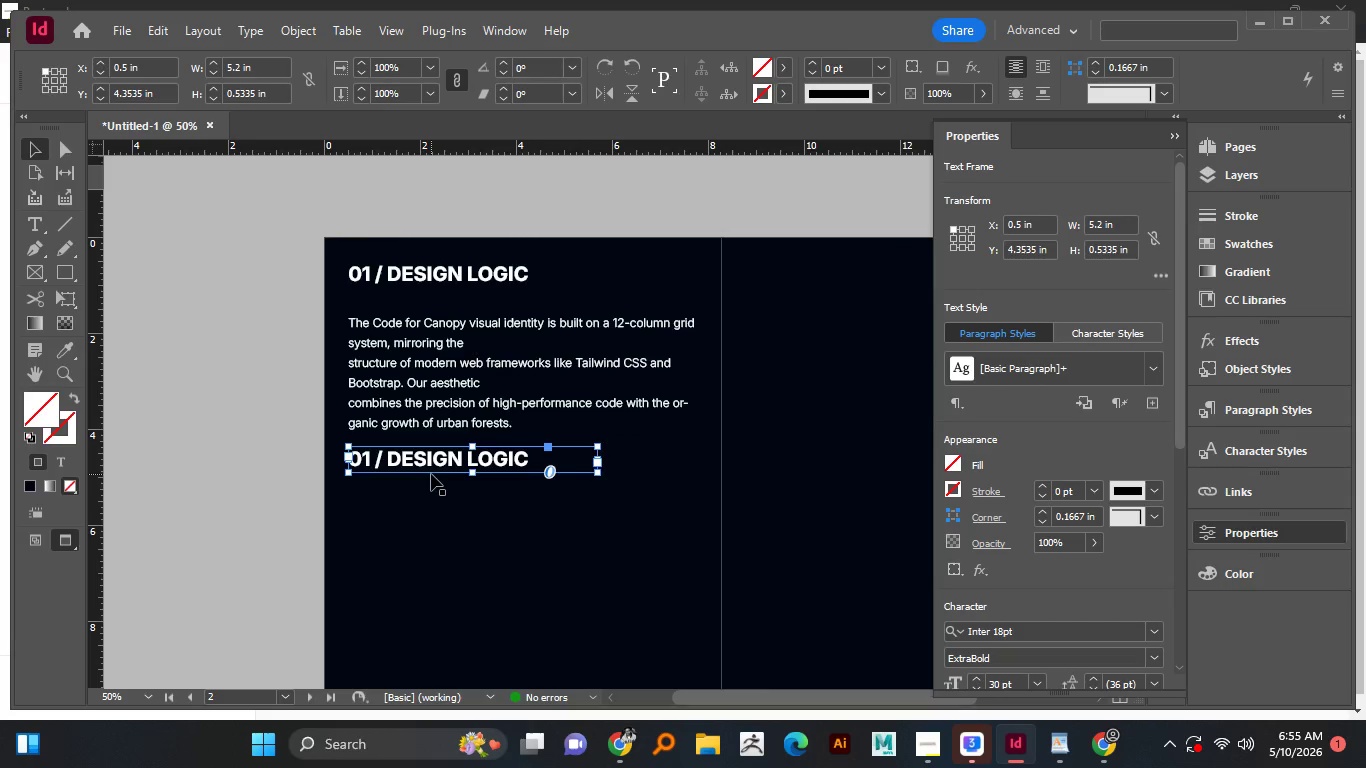 
scroll: coordinate [431, 474], scroll_direction: down, amount: 1.0
 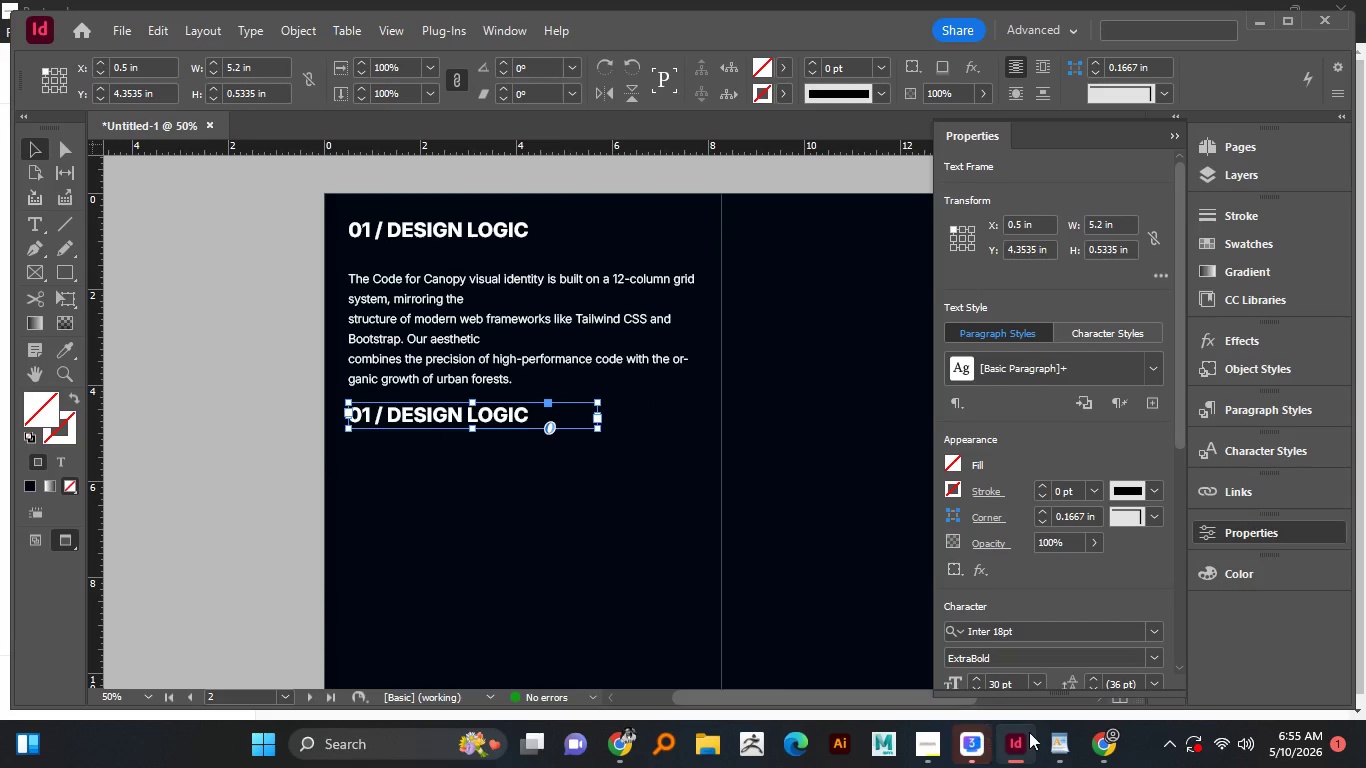 
left_click([1054, 737])
 